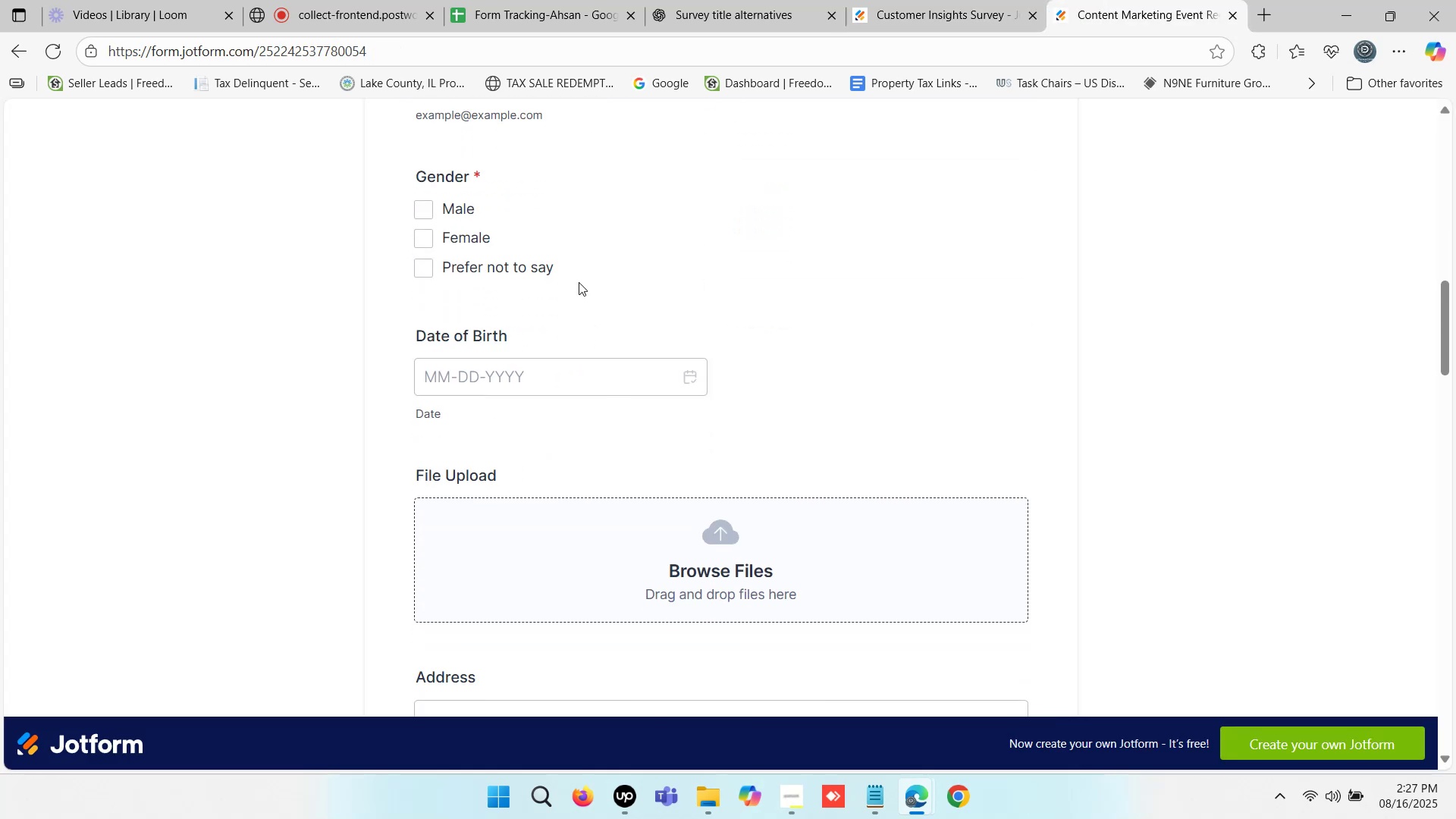 
left_click_drag(start_coordinate=[566, 267], to_coordinate=[441, 266])
 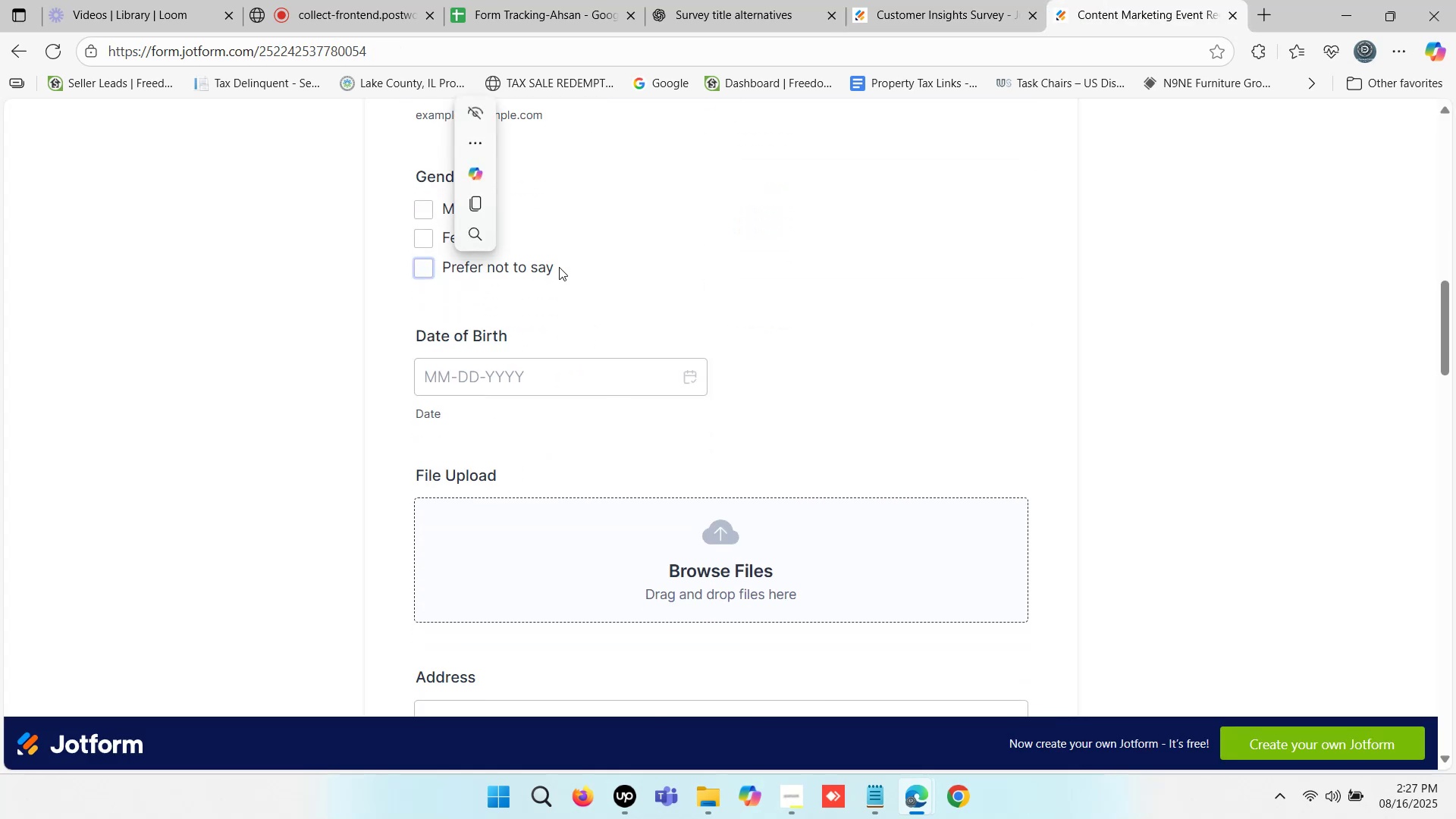 
left_click_drag(start_coordinate=[560, 267], to_coordinate=[456, 262])
 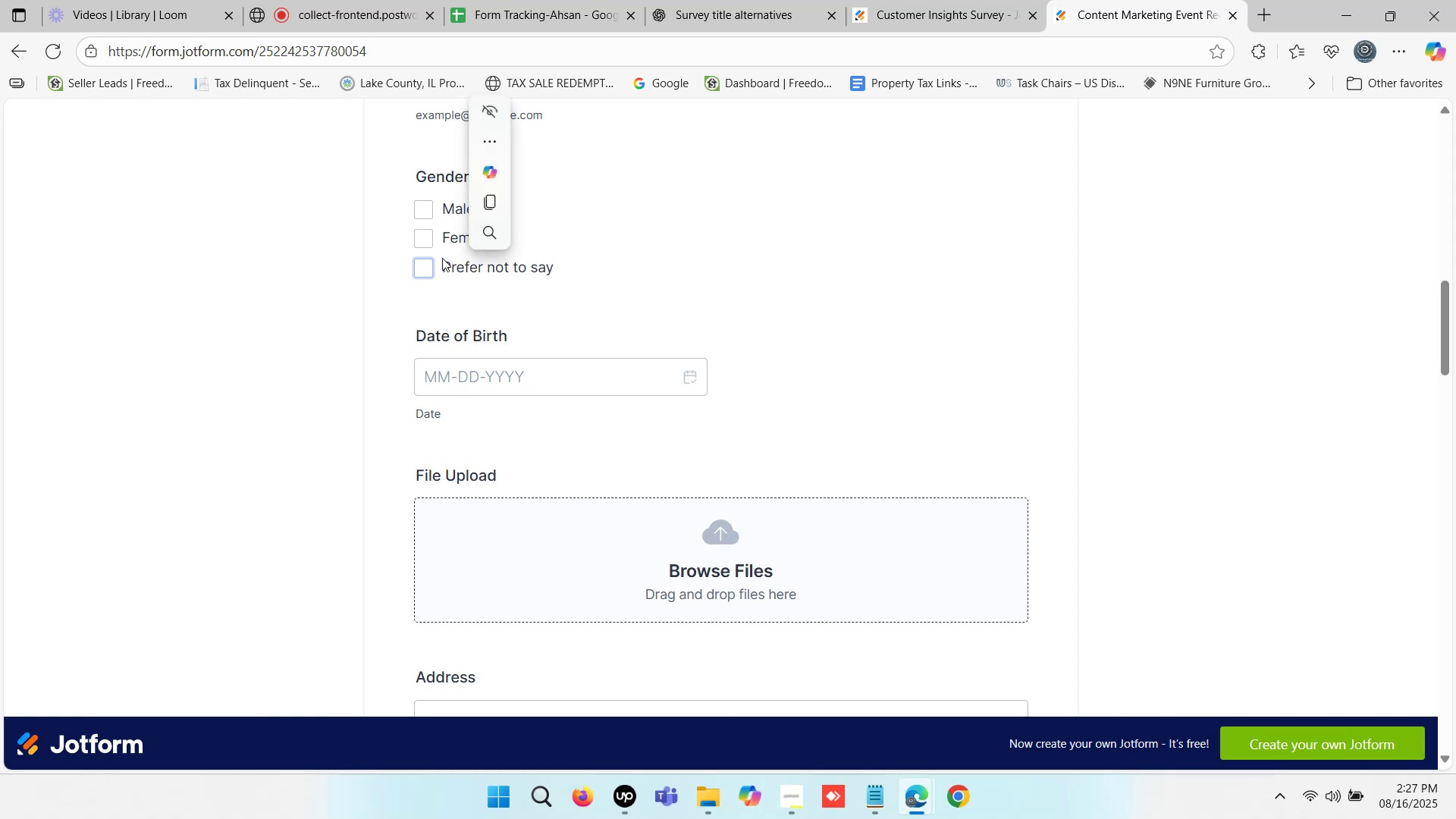 
left_click_drag(start_coordinate=[442, 258], to_coordinate=[565, 267])
 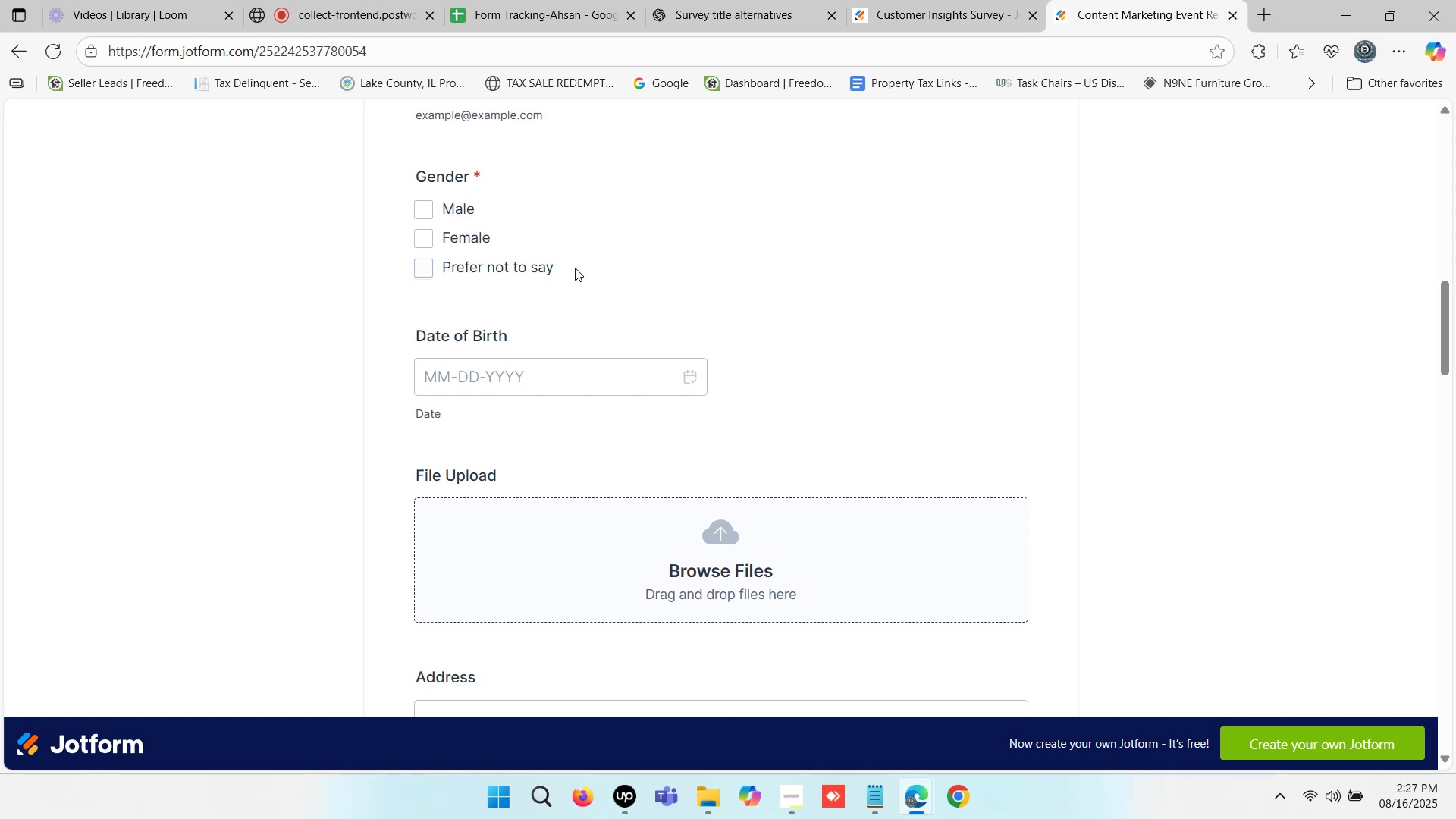 
left_click_drag(start_coordinate=[573, 267], to_coordinate=[482, 265])
 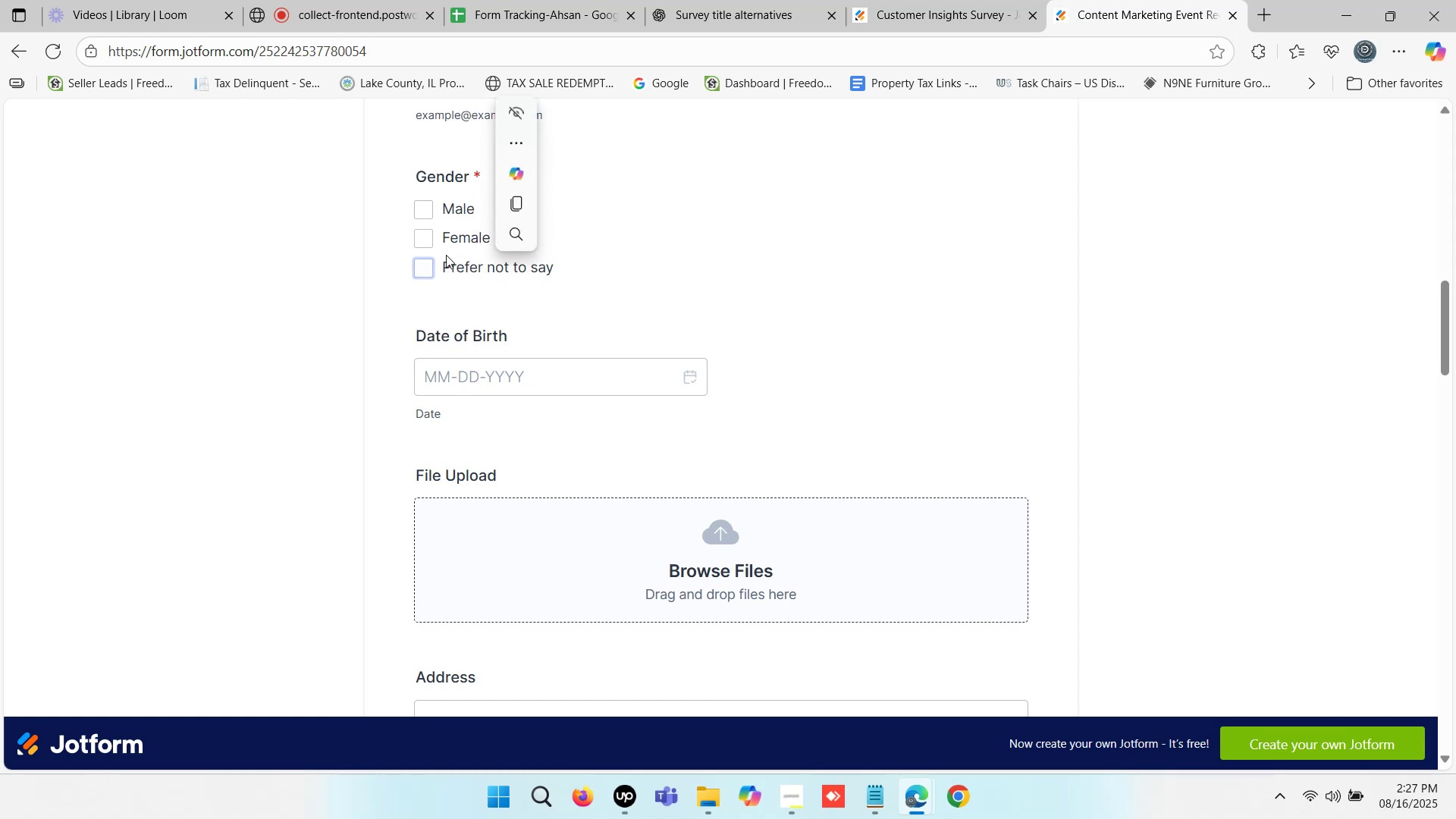 
left_click_drag(start_coordinate=[444, 253], to_coordinate=[516, 268])
 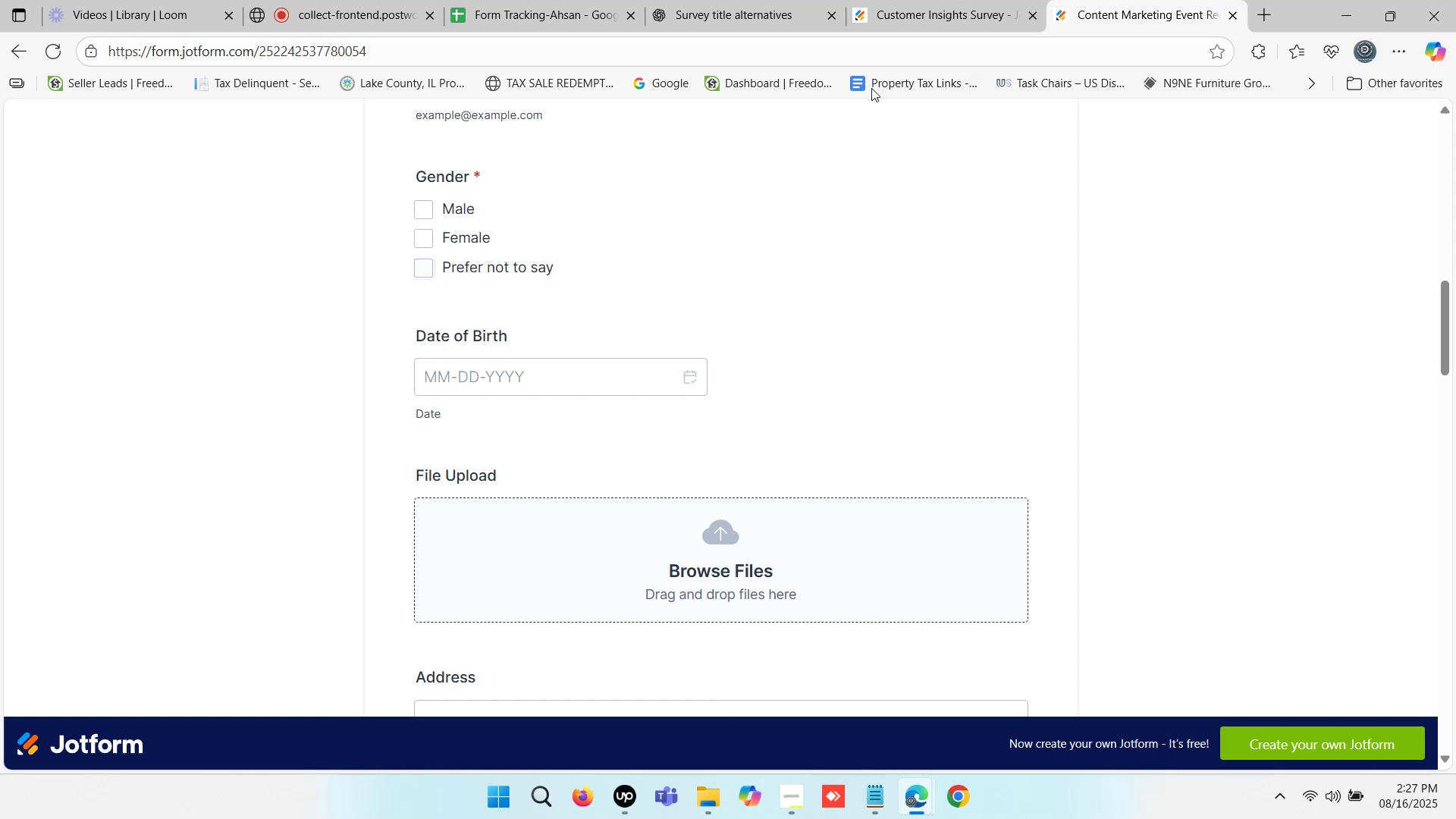 
left_click([908, 0])
 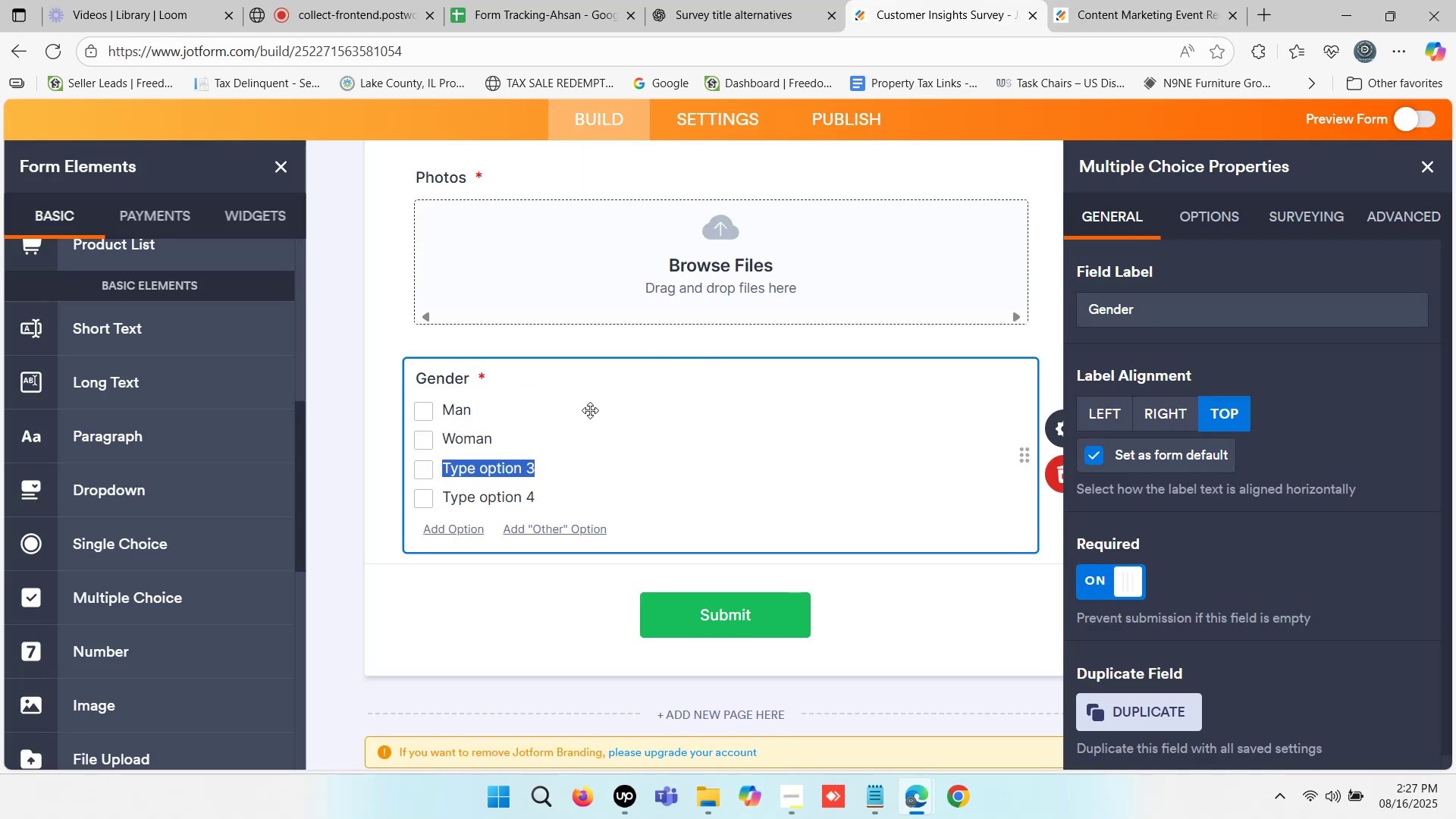 
type(Prefer not to say)
 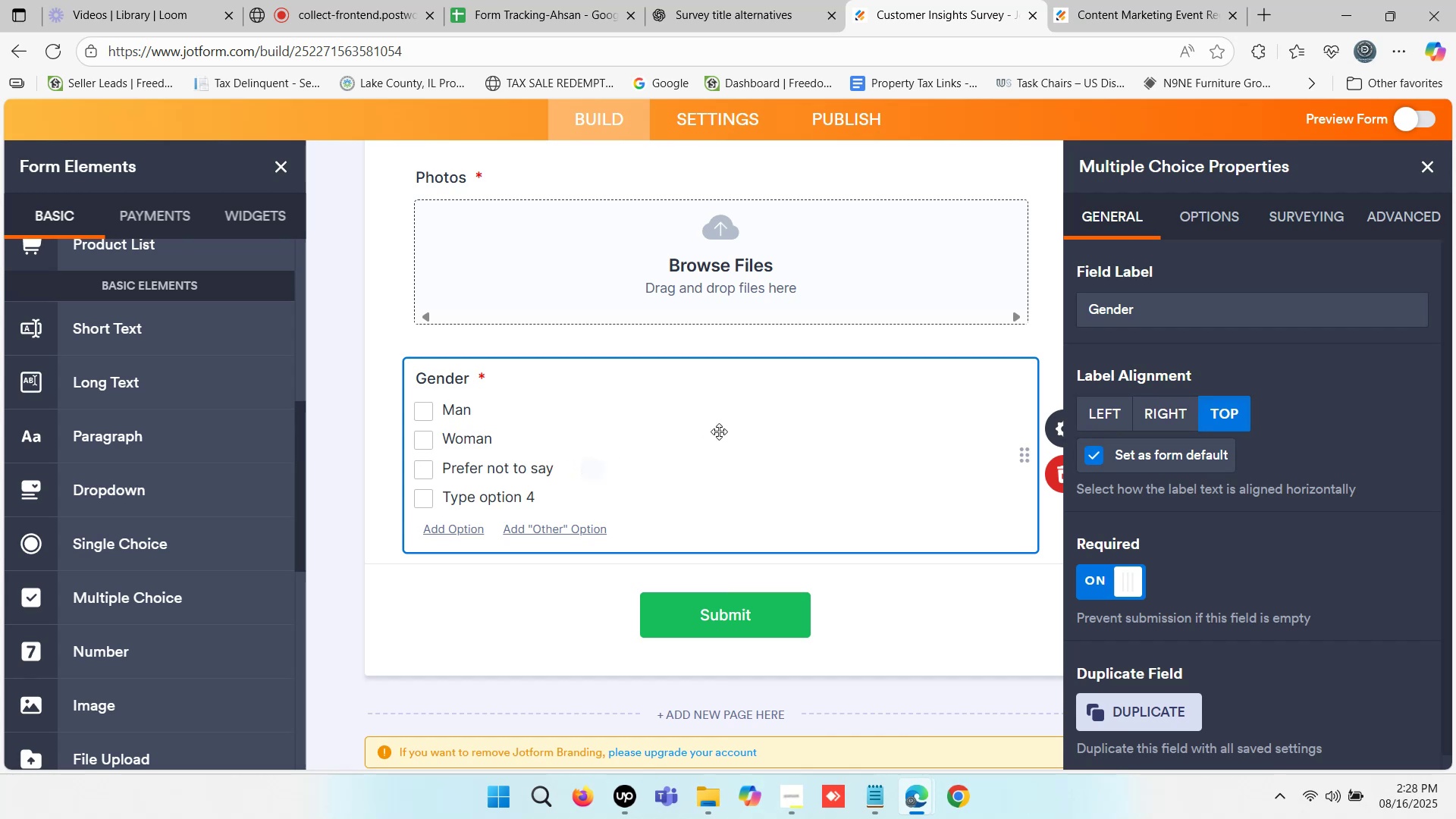 
left_click([1144, 0])
 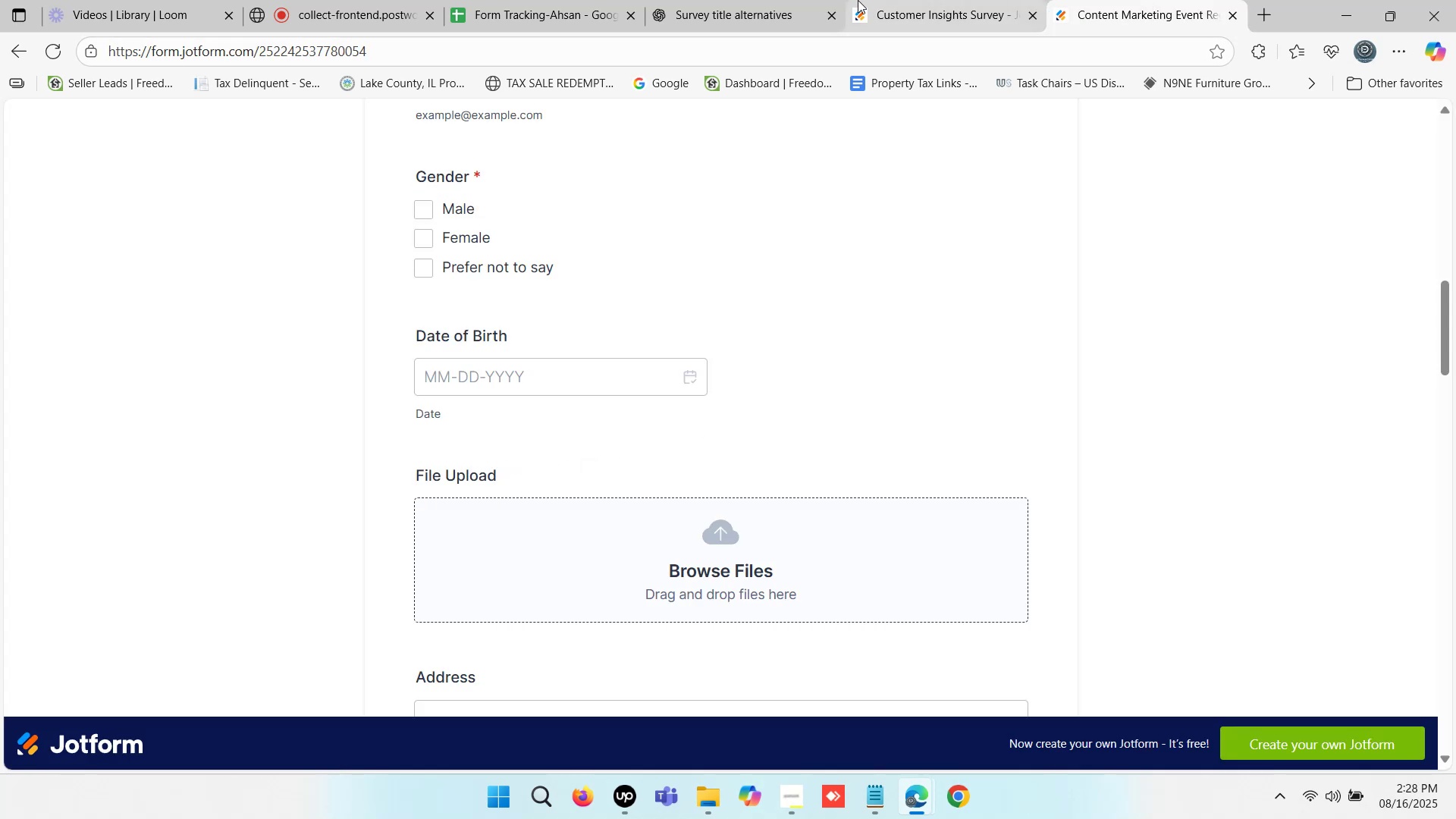 
left_click([932, 10])
 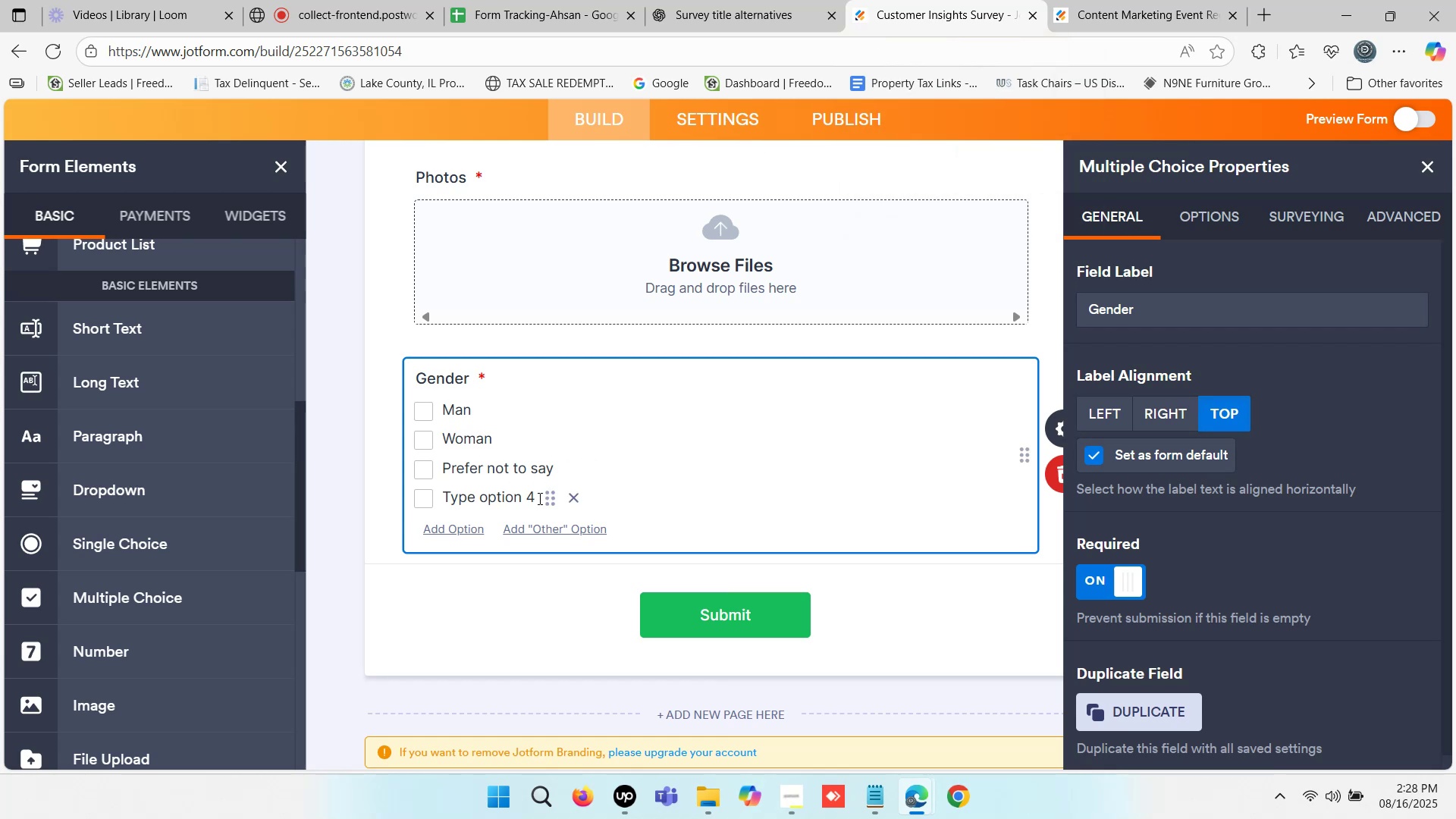 
left_click([577, 494])
 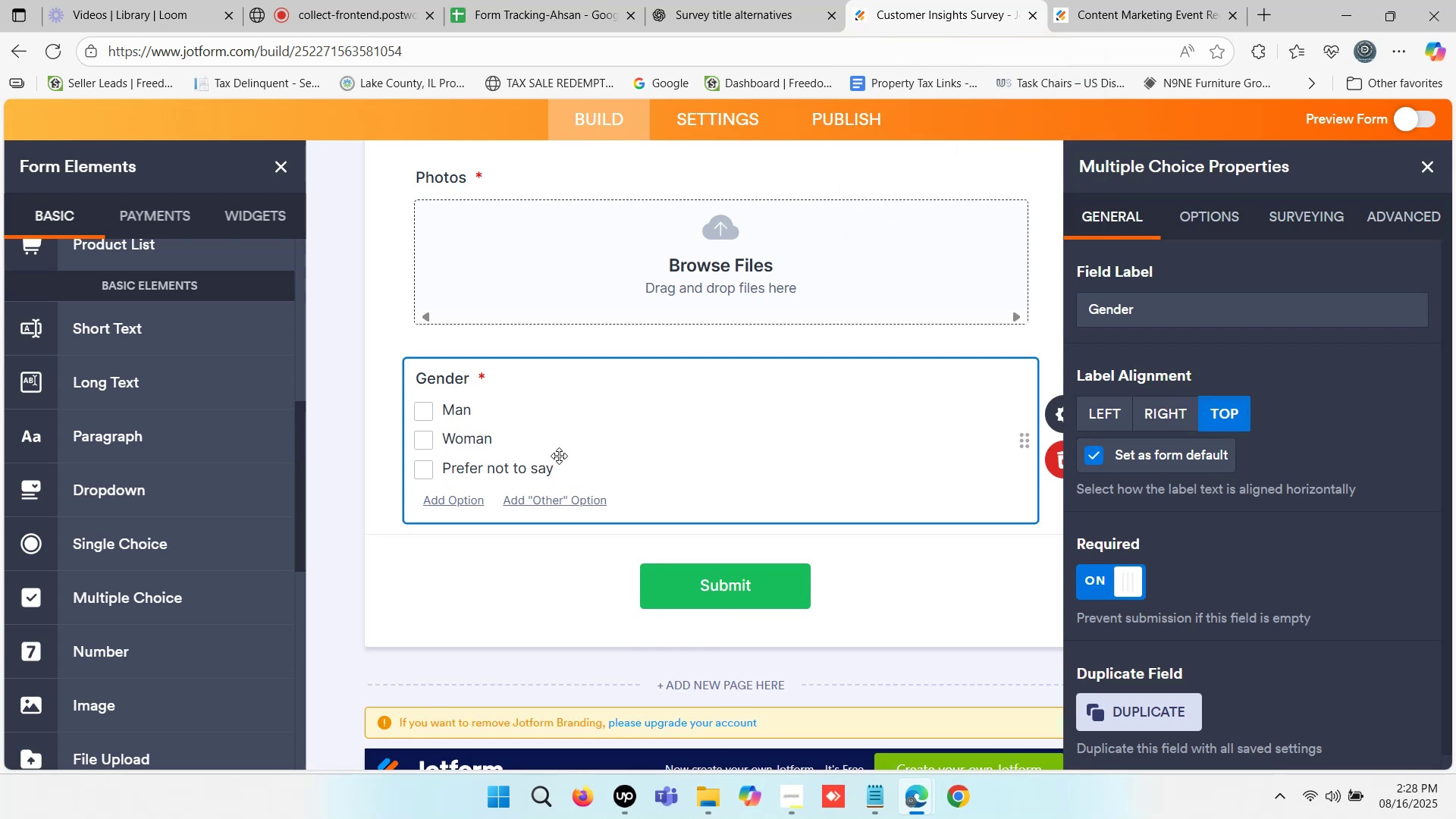 
scroll: coordinate [612, 433], scroll_direction: down, amount: 1.0
 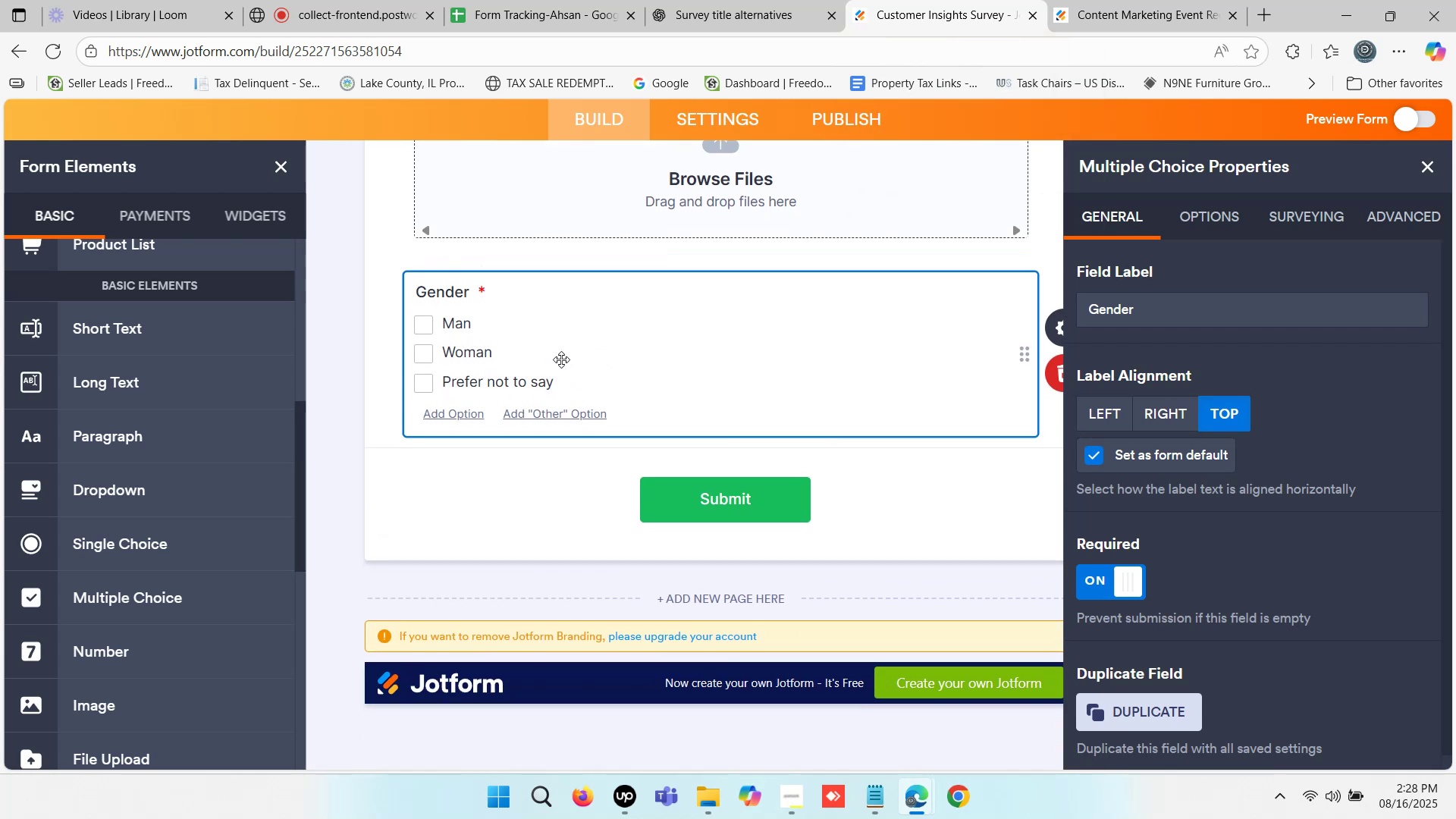 
left_click([1115, 0])
 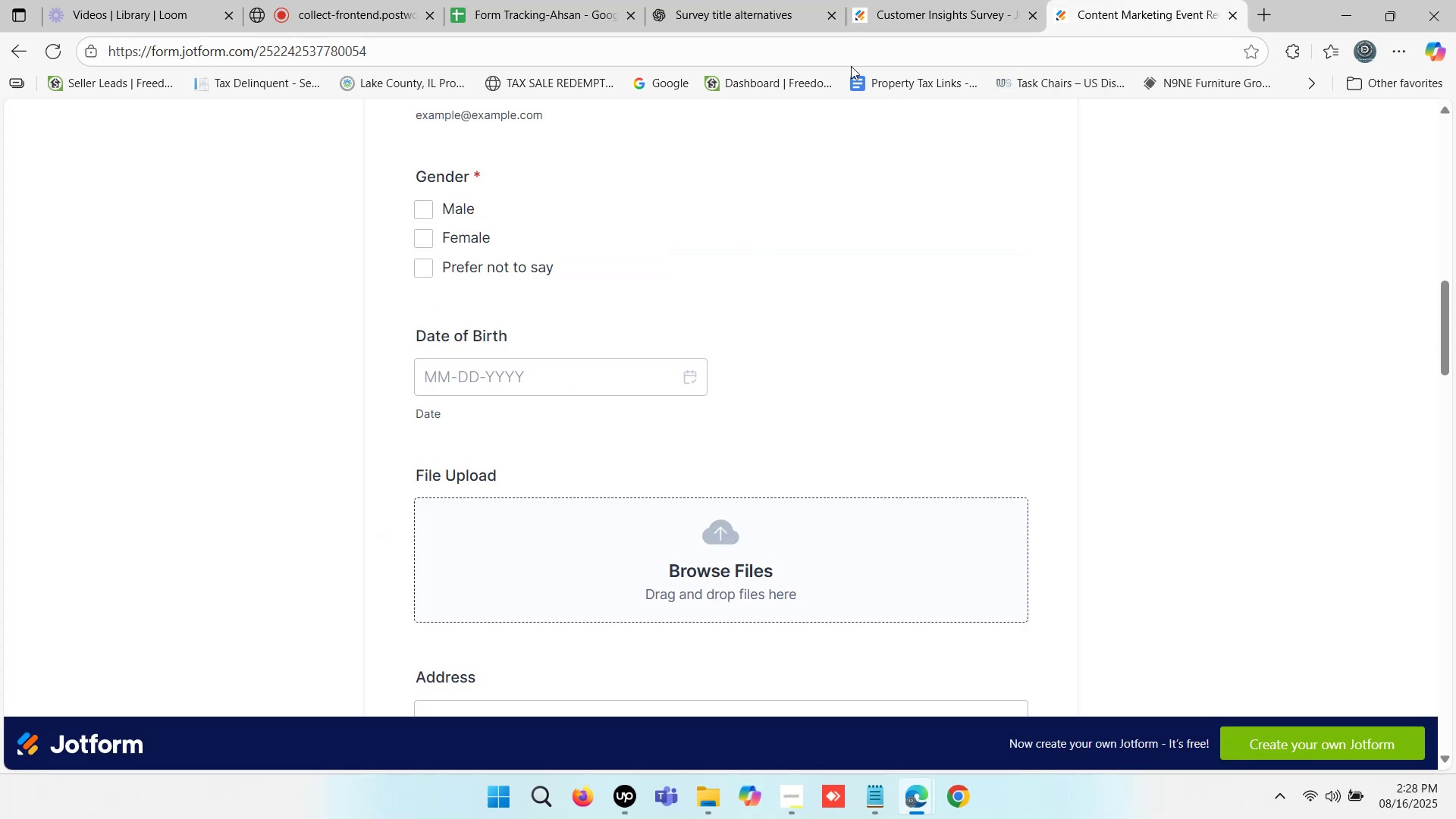 
left_click([925, 0])
 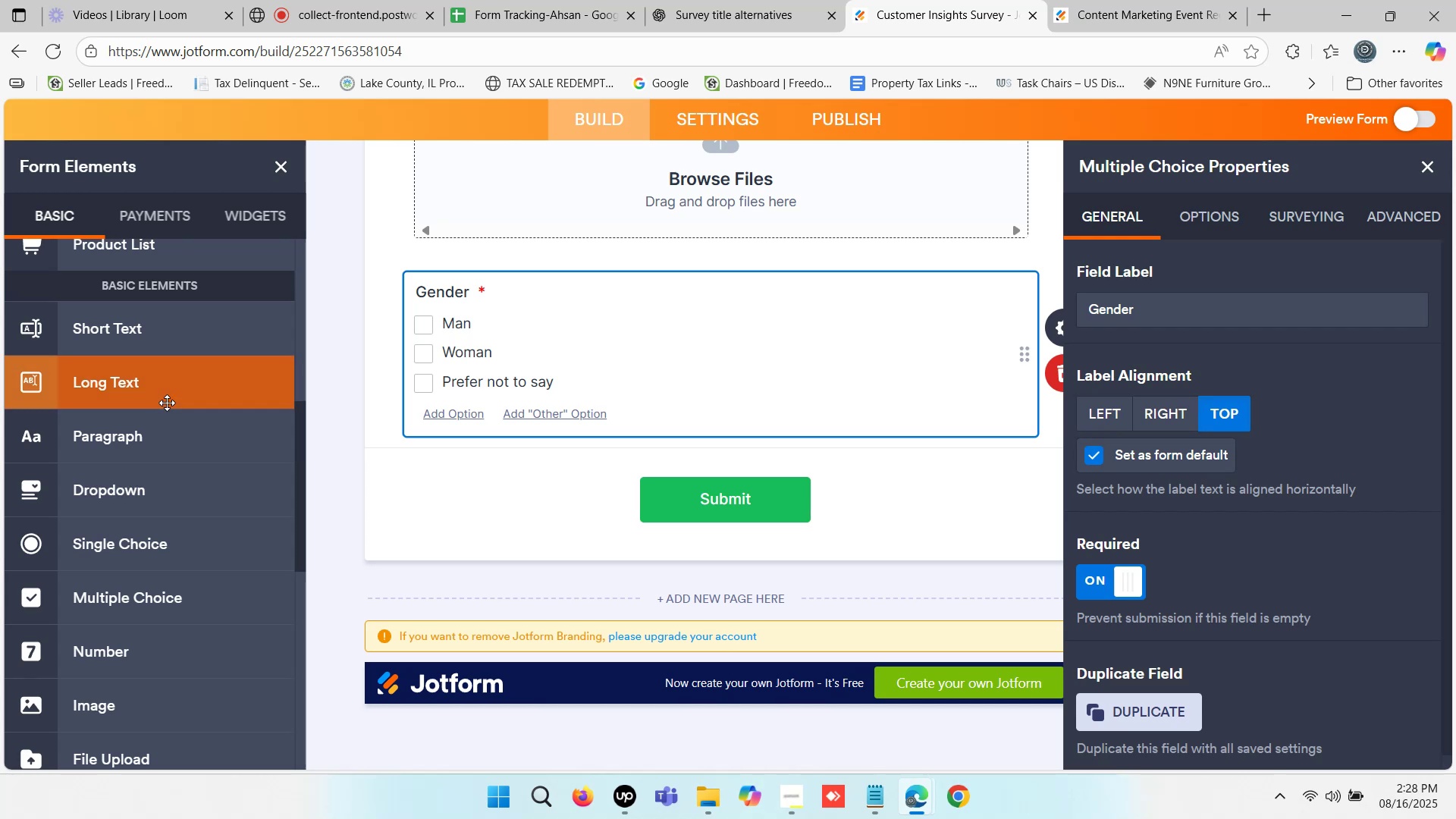 
scroll: coordinate [145, 380], scroll_direction: up, amount: 5.0
 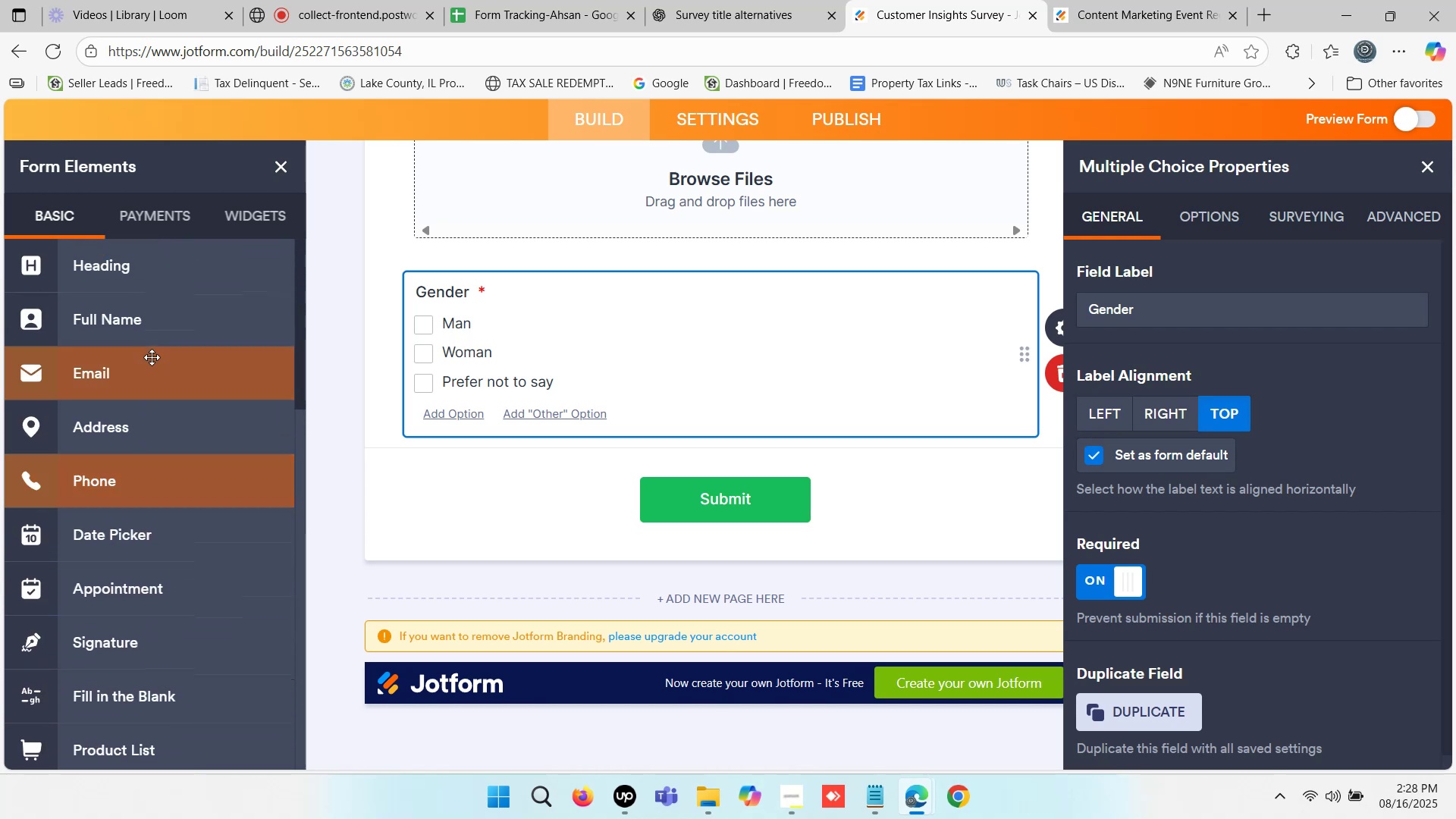 
scroll: coordinate [158, 460], scroll_direction: down, amount: 7.0
 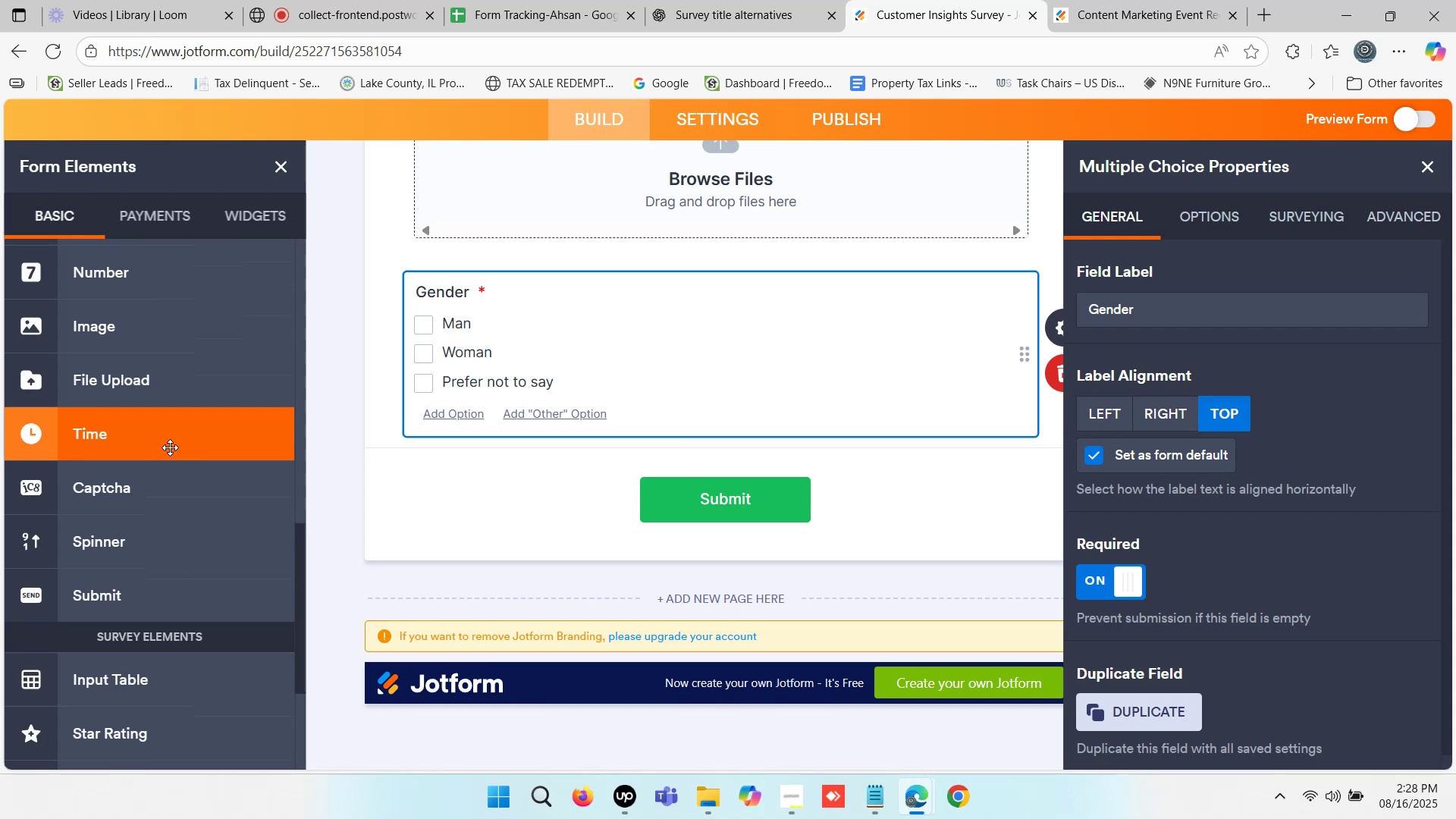 
scroll: coordinate [154, 458], scroll_direction: up, amount: 7.0
 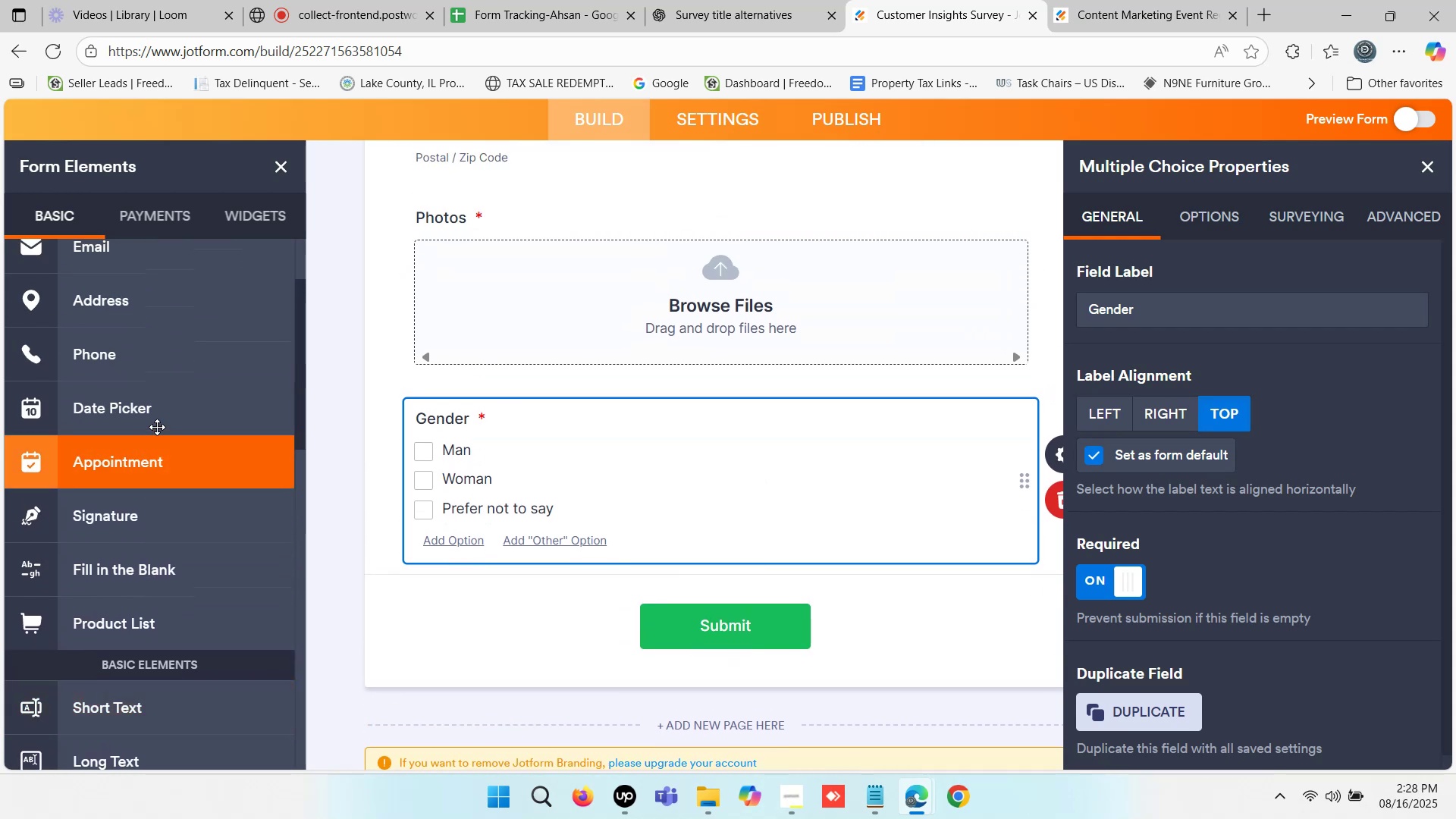 
left_click_drag(start_coordinate=[151, 413], to_coordinate=[694, 606])
 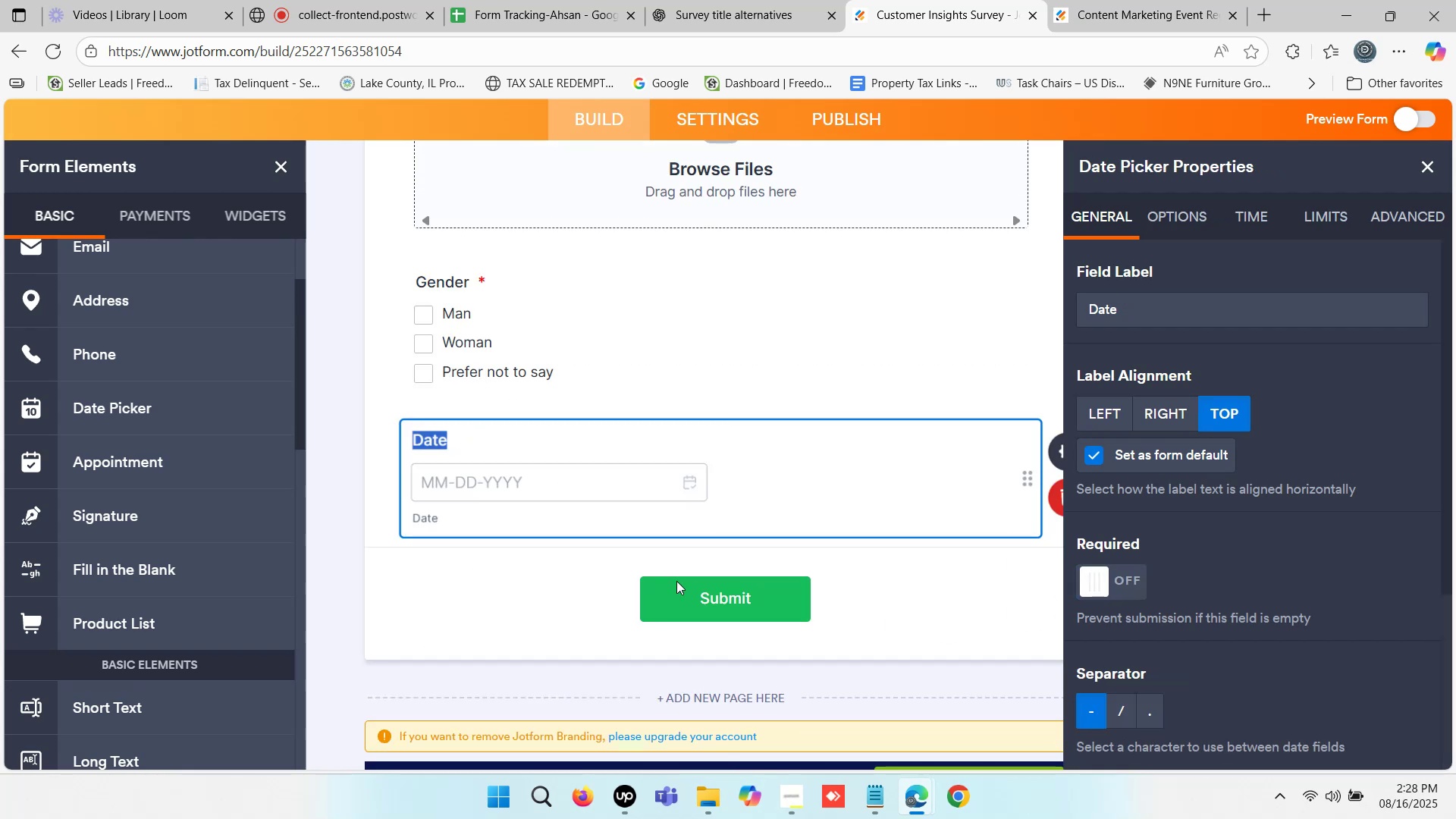 
scroll: coordinate [623, 428], scroll_direction: down, amount: 1.0
 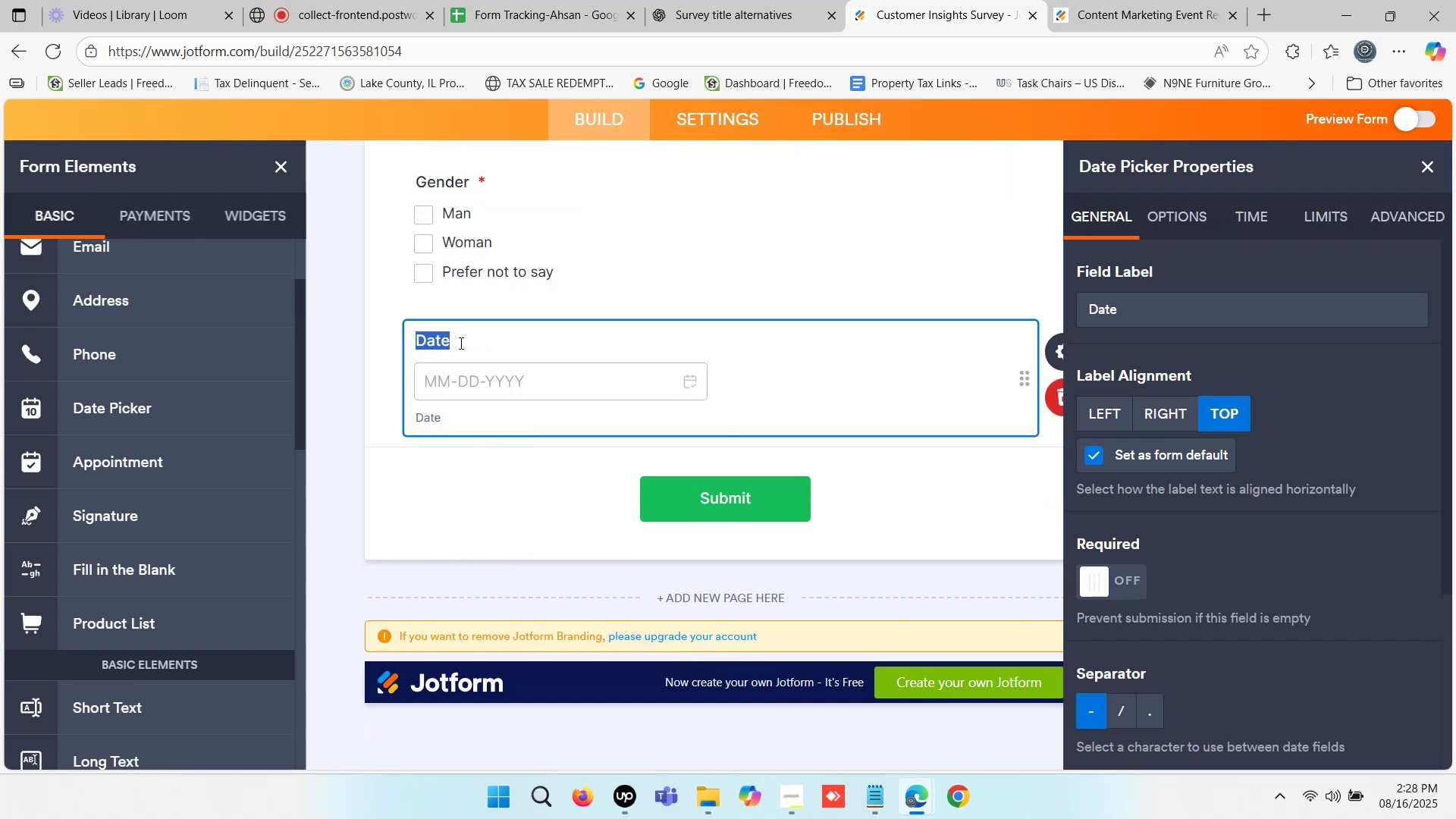 
type(Date of BIRTH)
 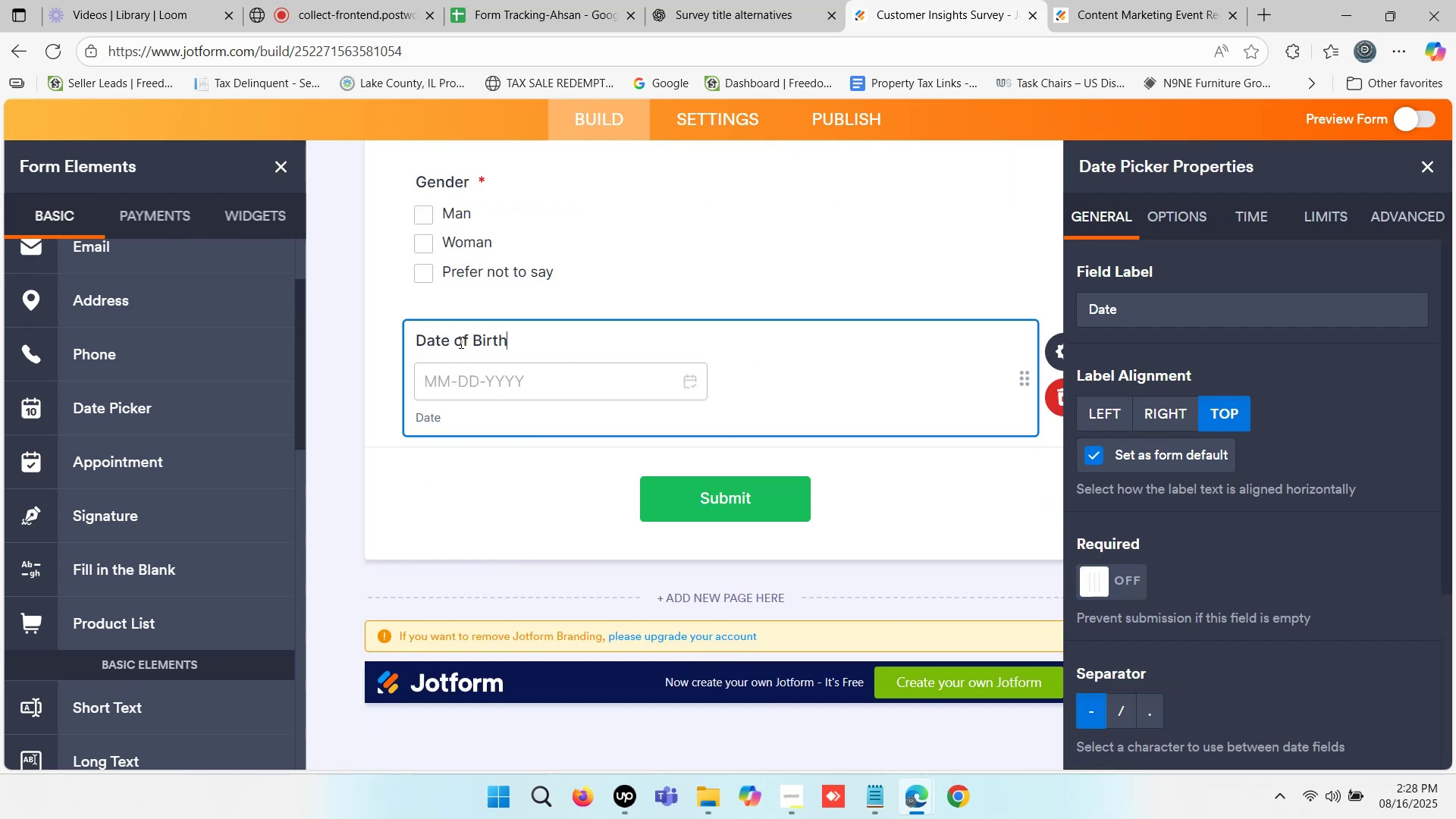 
left_click([475, 511])
 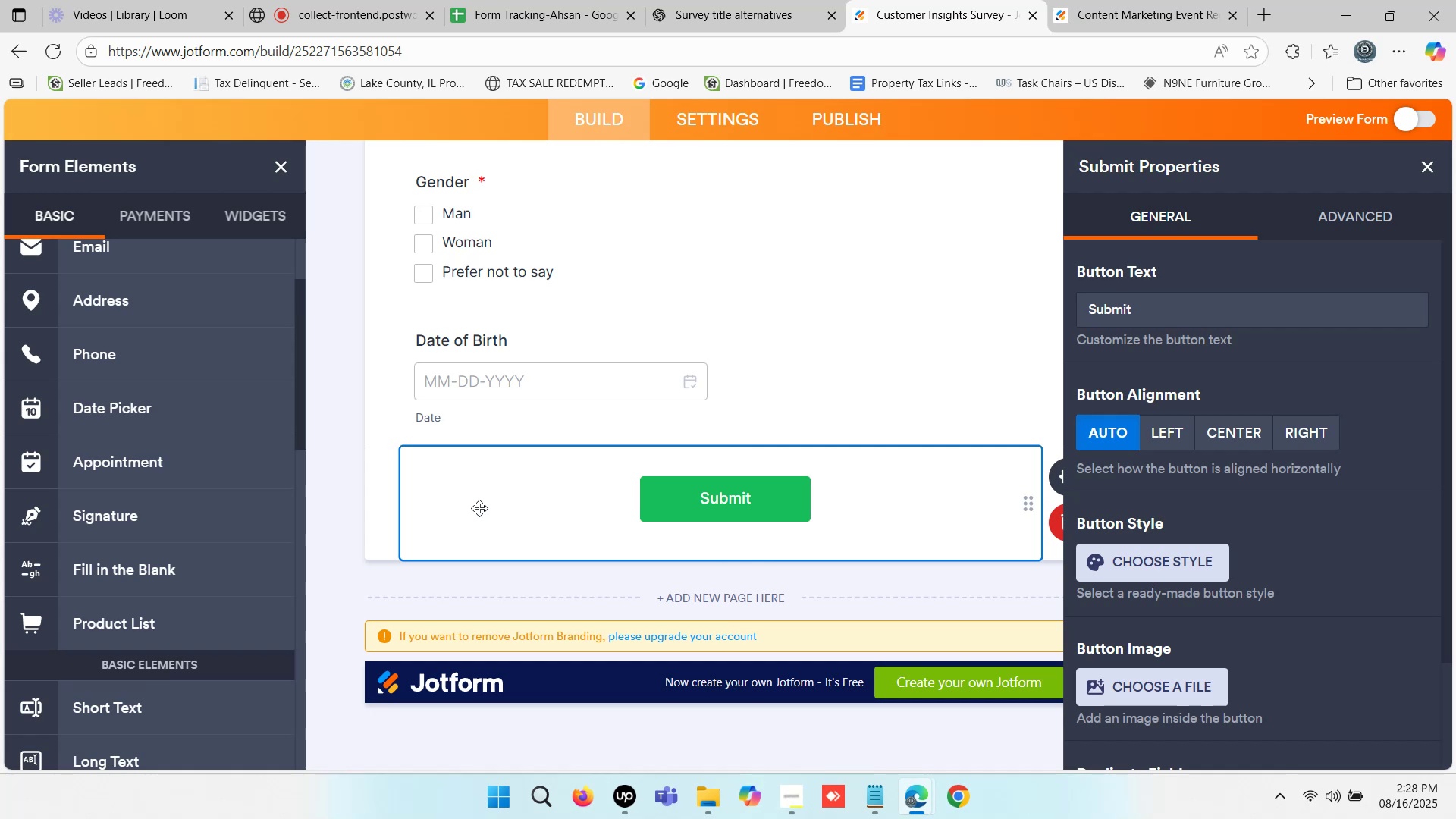 
scroll: coordinate [199, 438], scroll_direction: down, amount: 2.0
 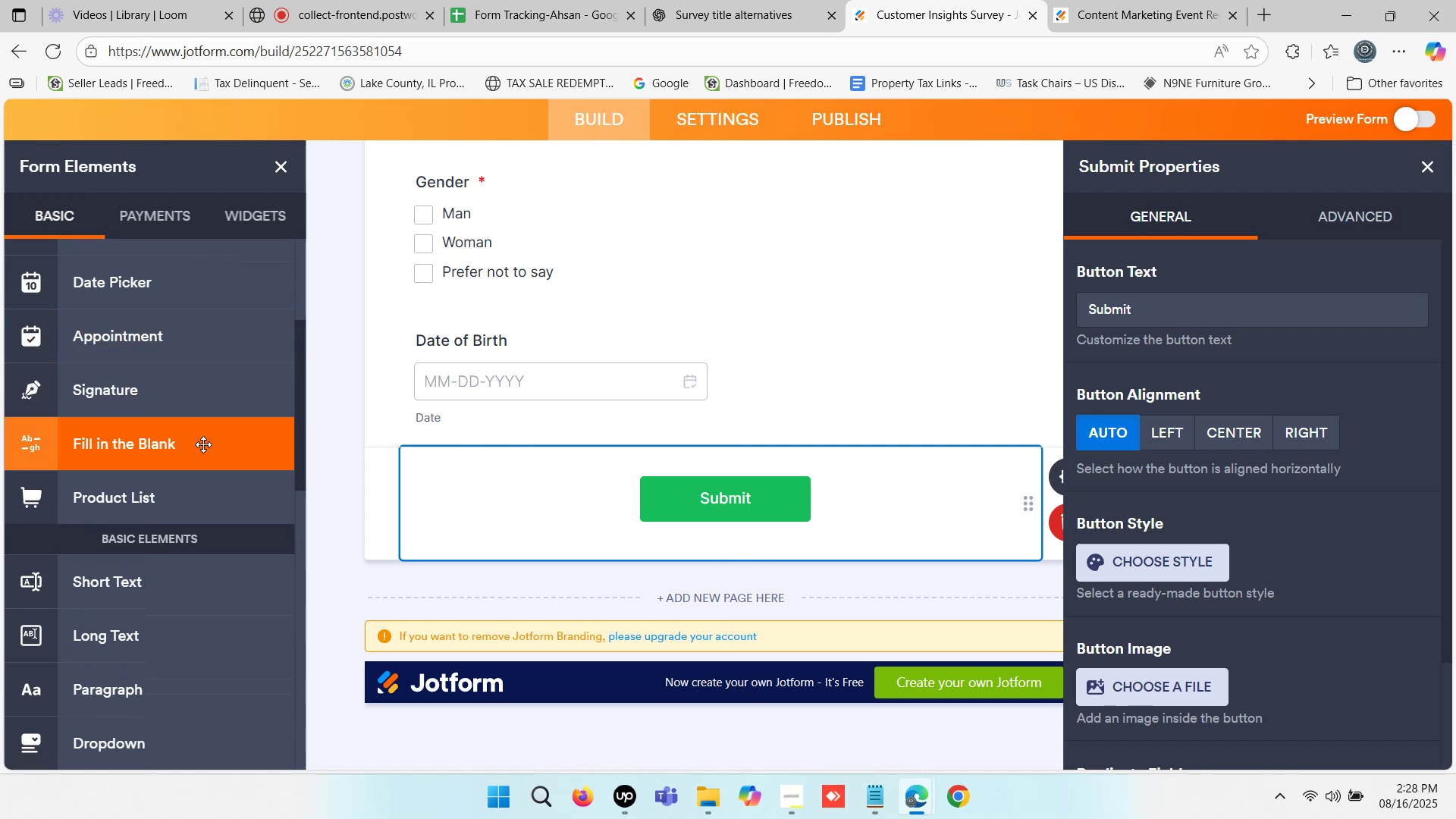 
scroll: coordinate [203, 444], scroll_direction: up, amount: 1.0
 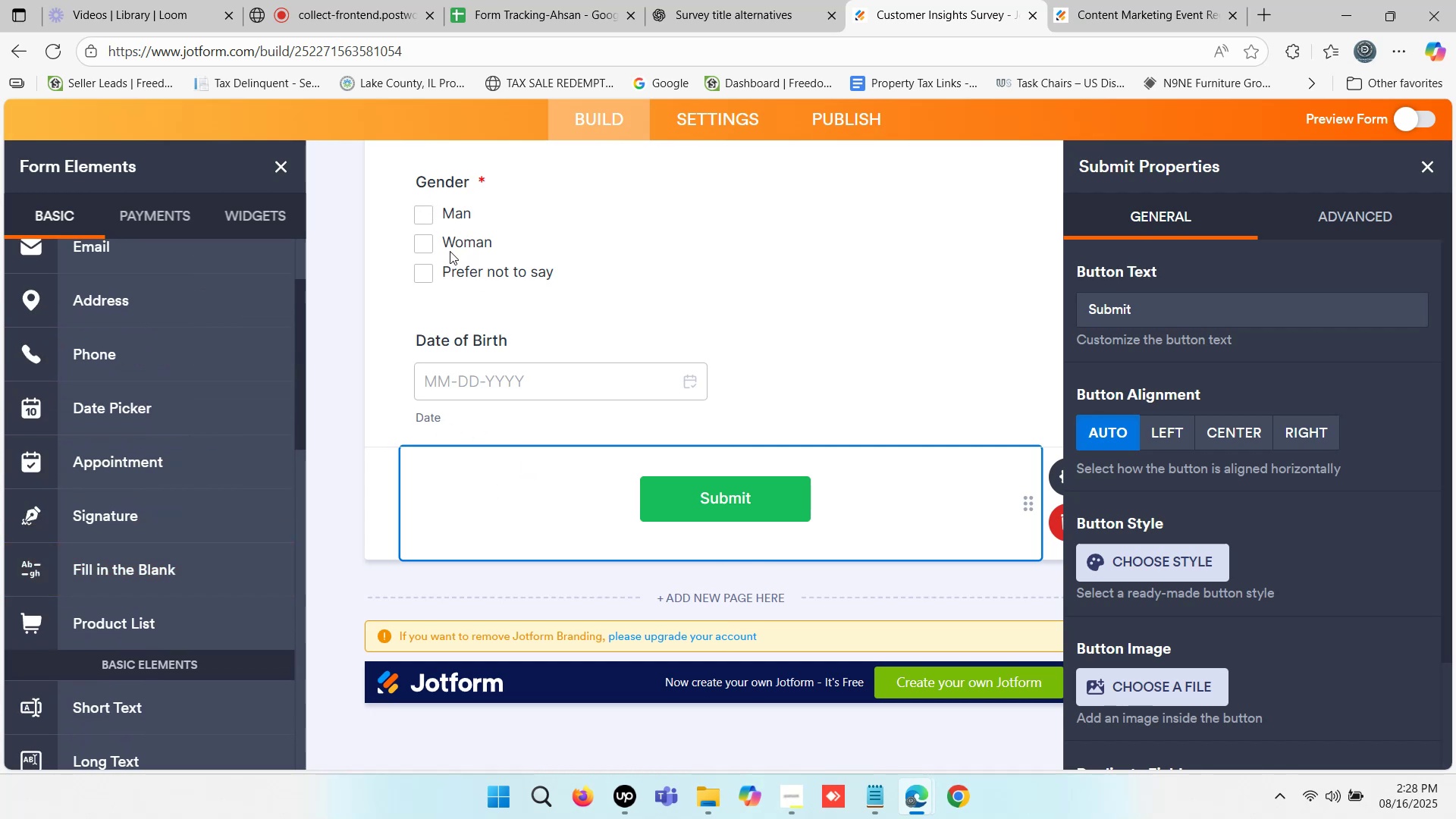 
left_click([426, 215])
 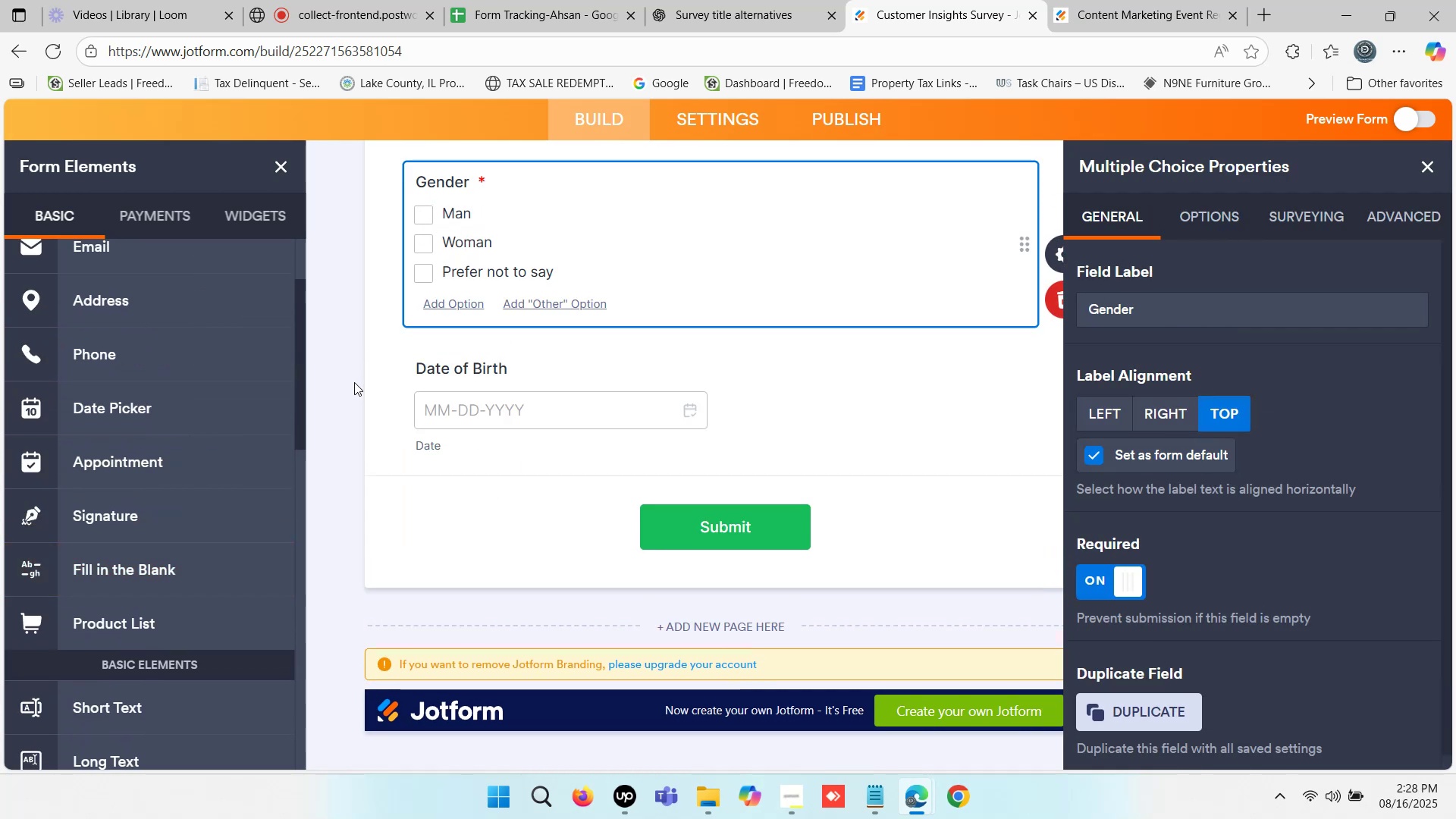 
left_click([378, 378])
 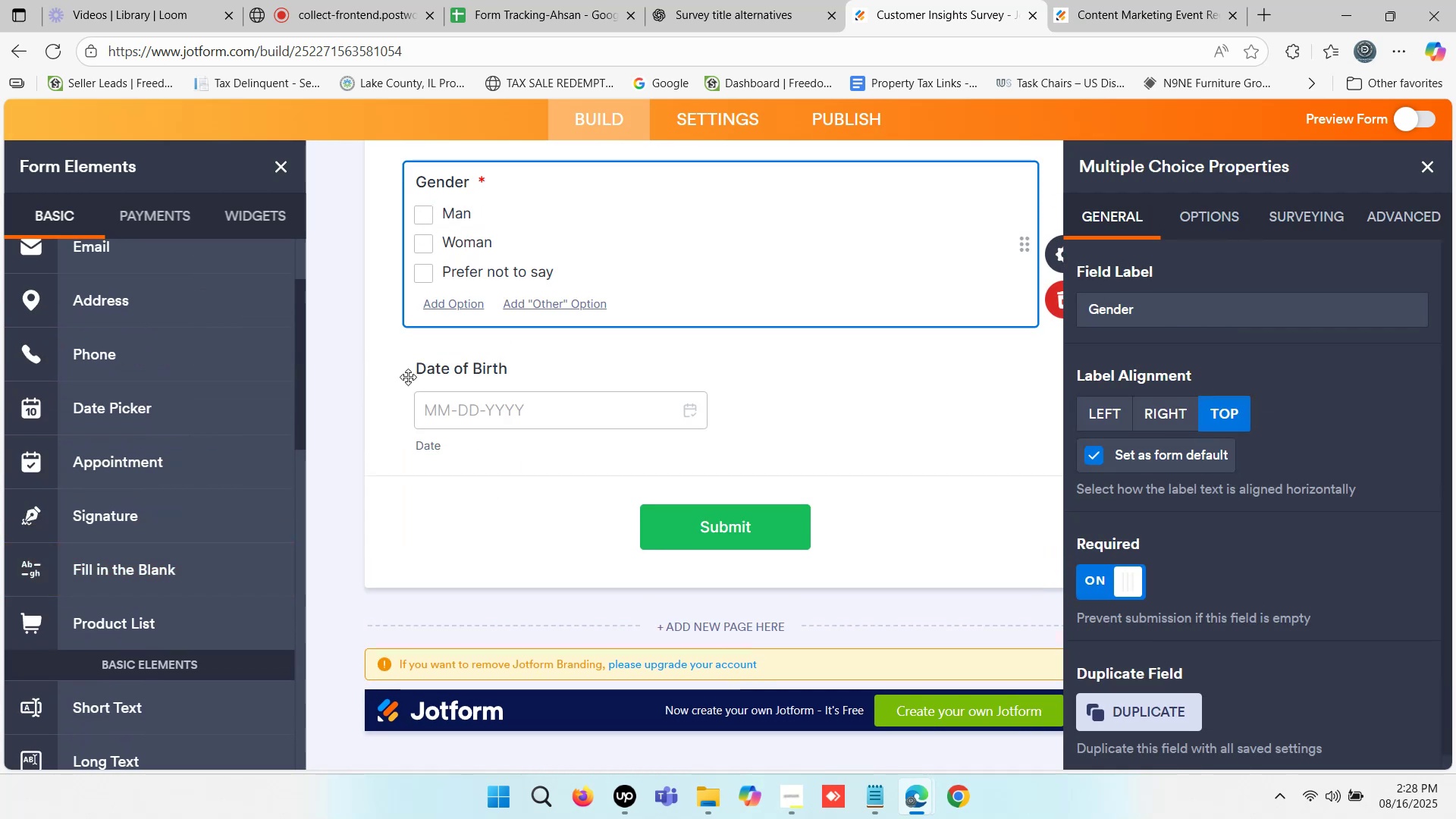 
scroll: coordinate [438, 403], scroll_direction: down, amount: 2.0
 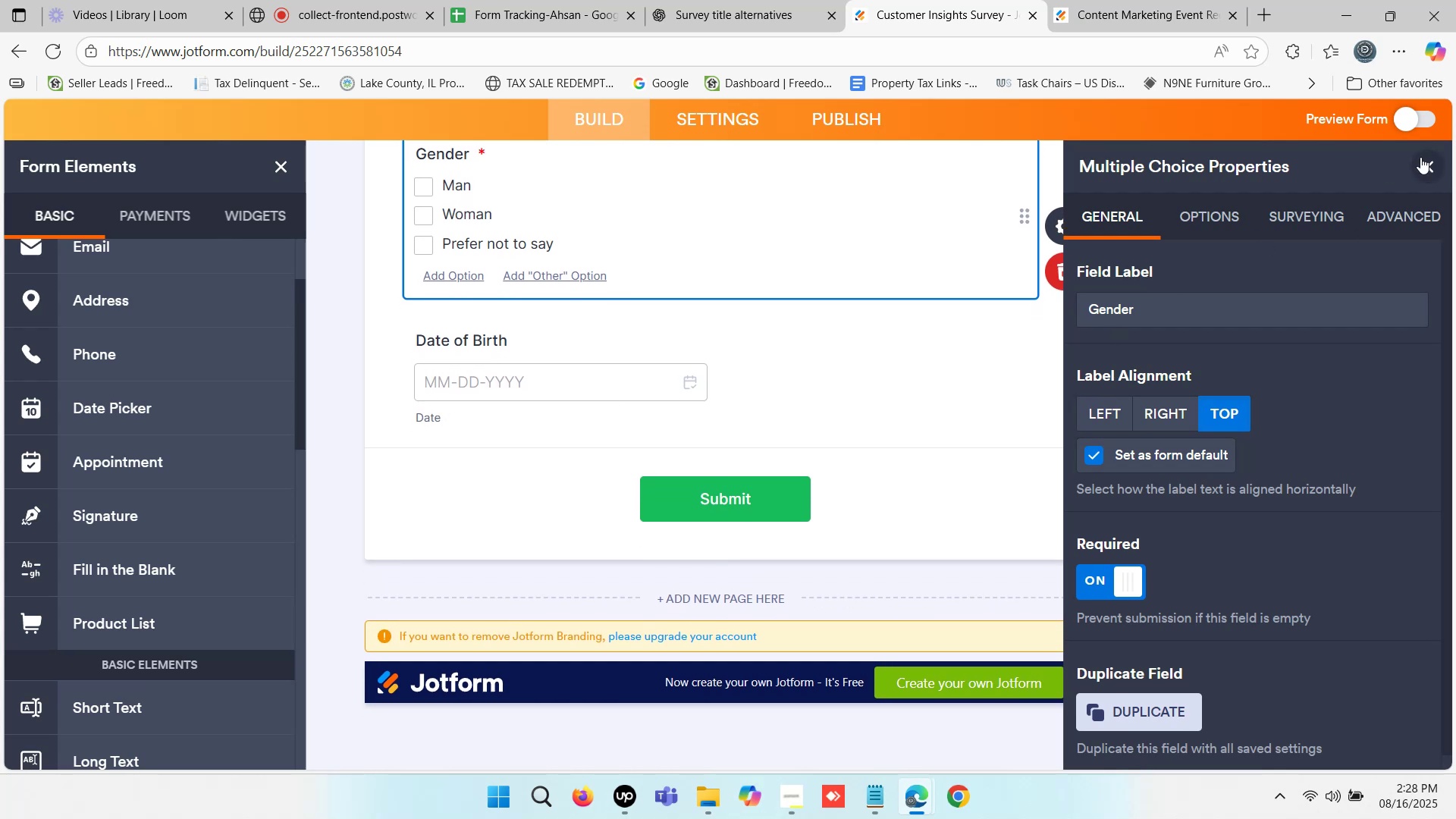 
left_click([1422, 159])
 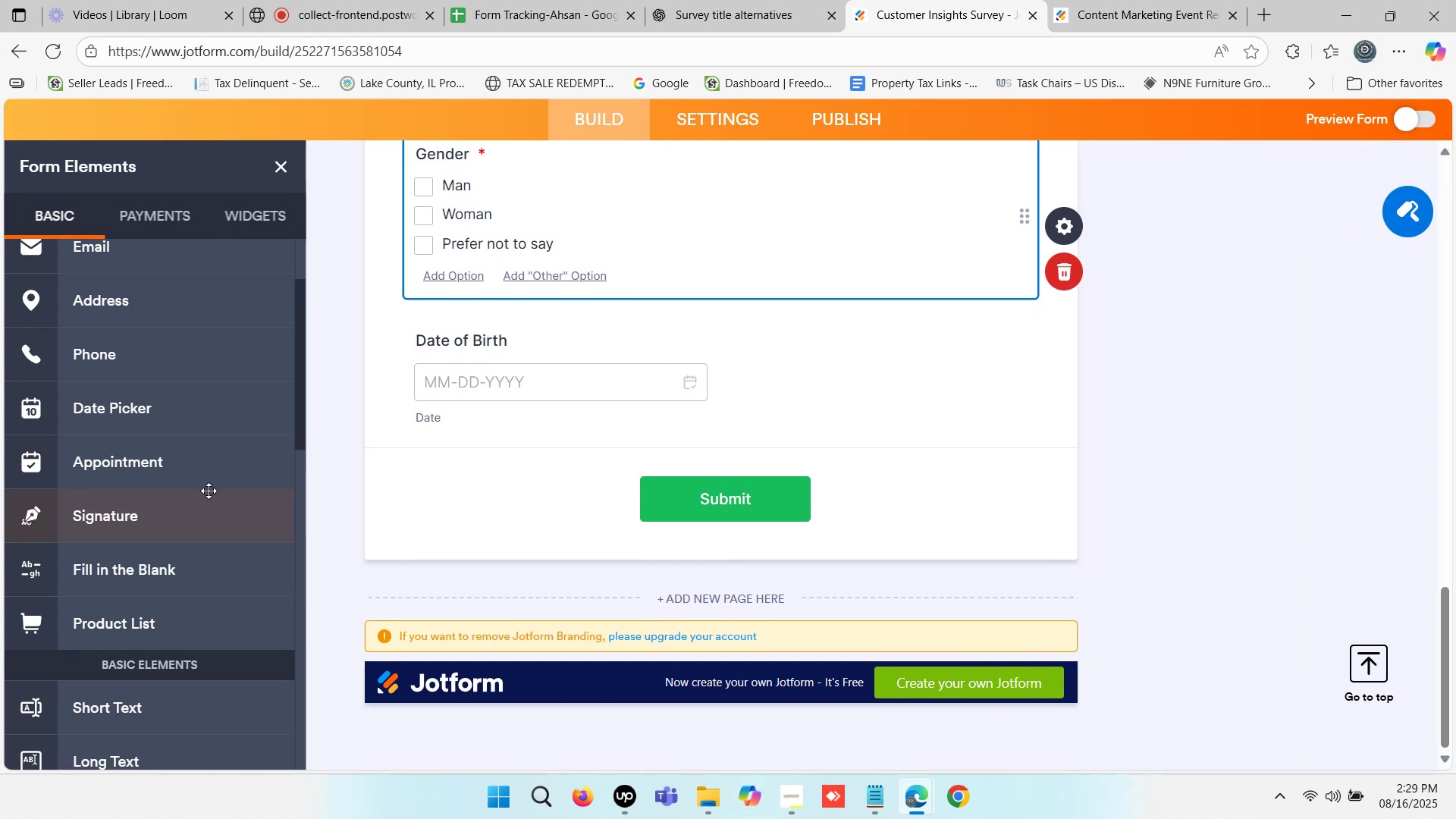 
scroll: coordinate [153, 427], scroll_direction: down, amount: 4.0
 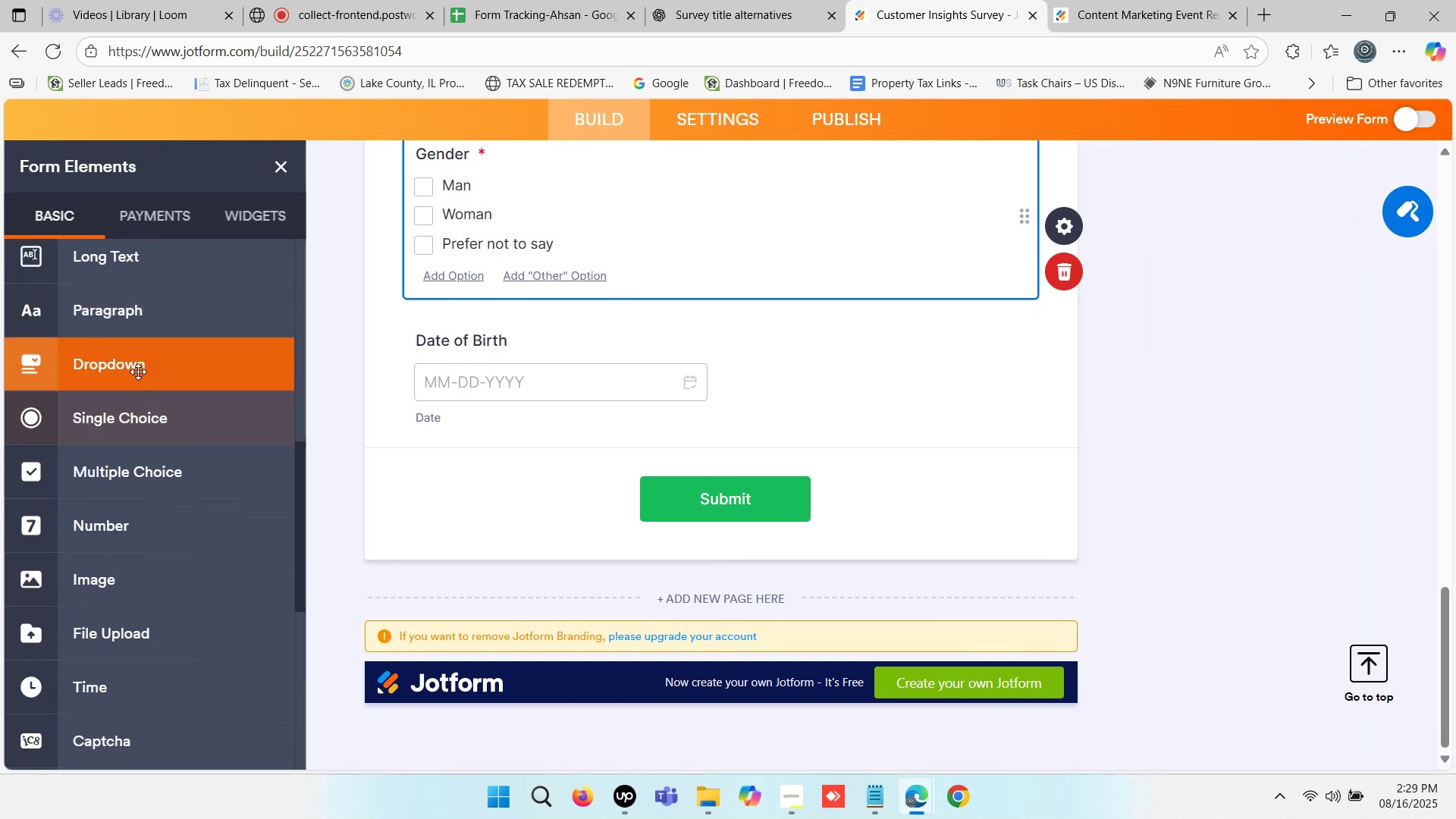 
left_click_drag(start_coordinate=[138, 372], to_coordinate=[679, 450])
 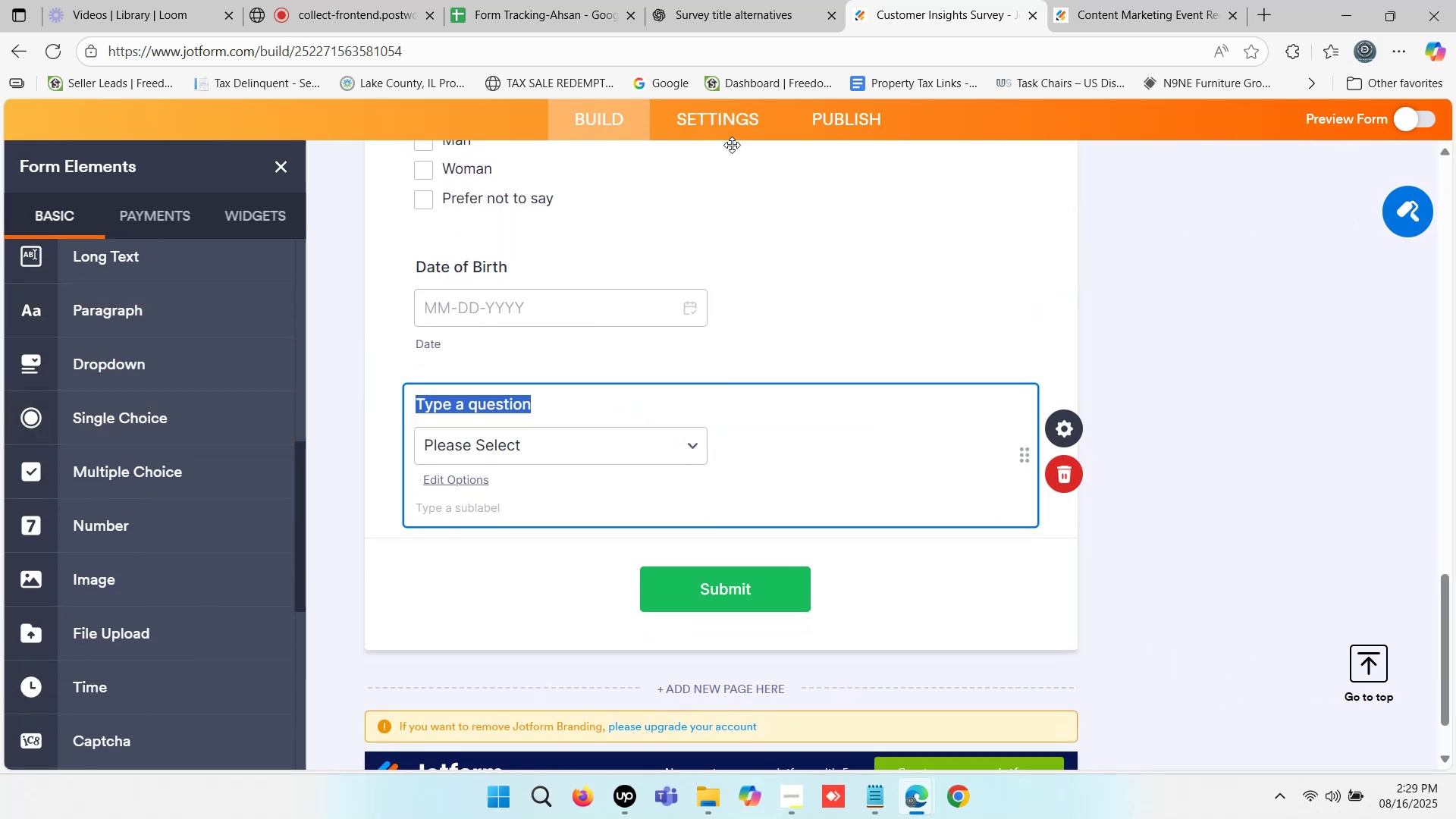 
left_click([719, 0])
 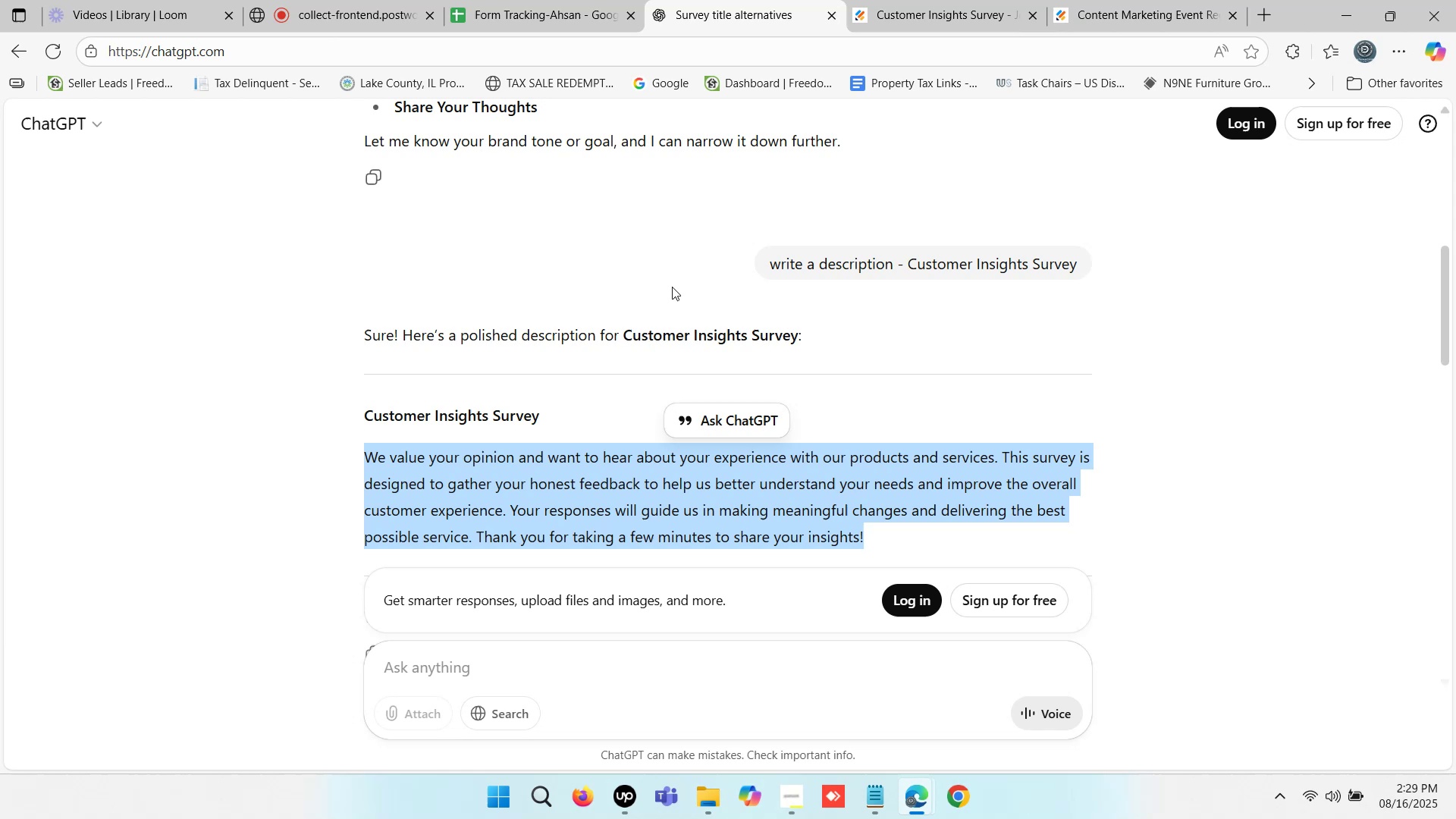 
scroll: coordinate [579, 328], scroll_direction: down, amount: 10.0
 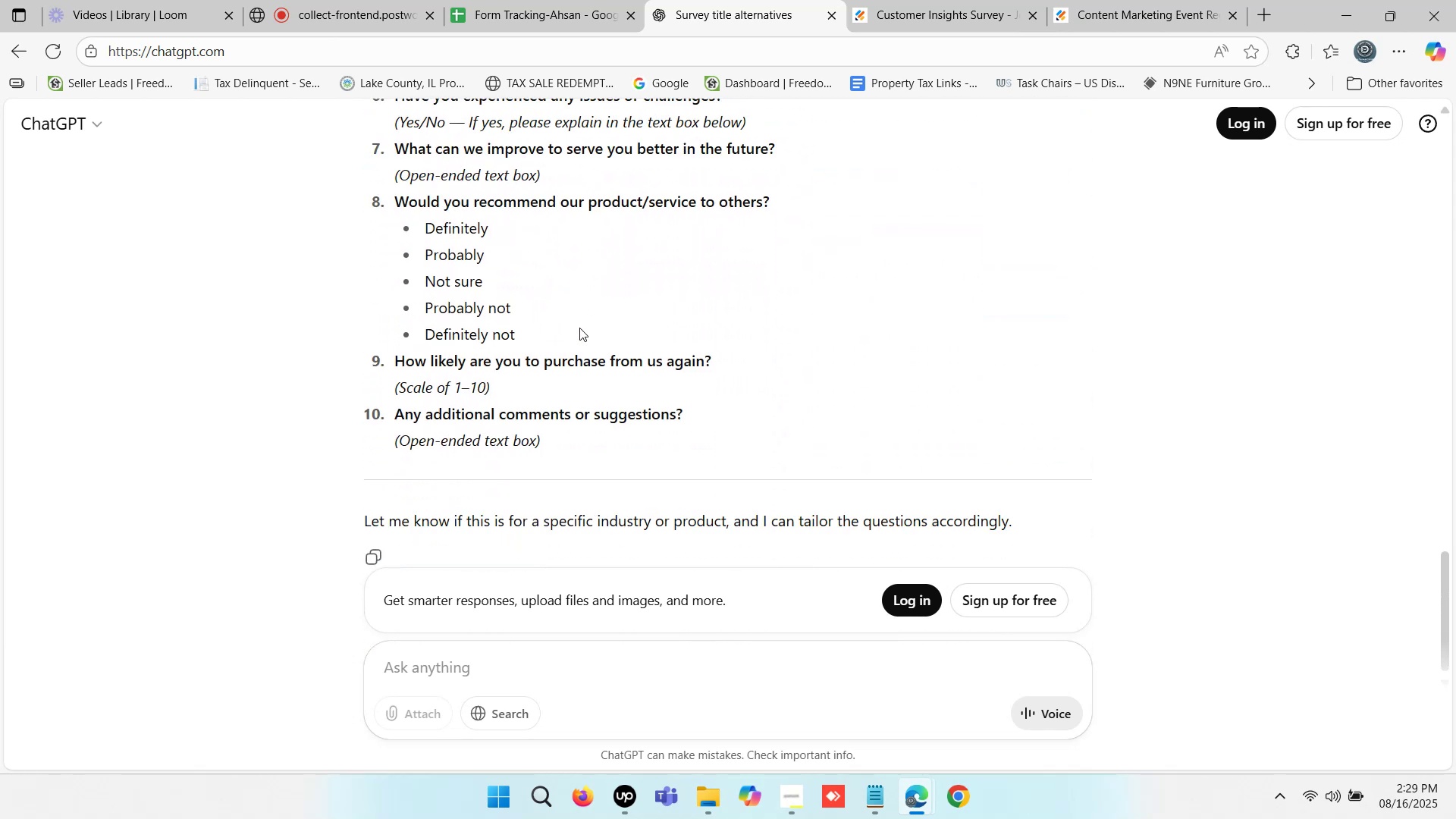 
scroll: coordinate [579, 328], scroll_direction: none, amount: 0.0
 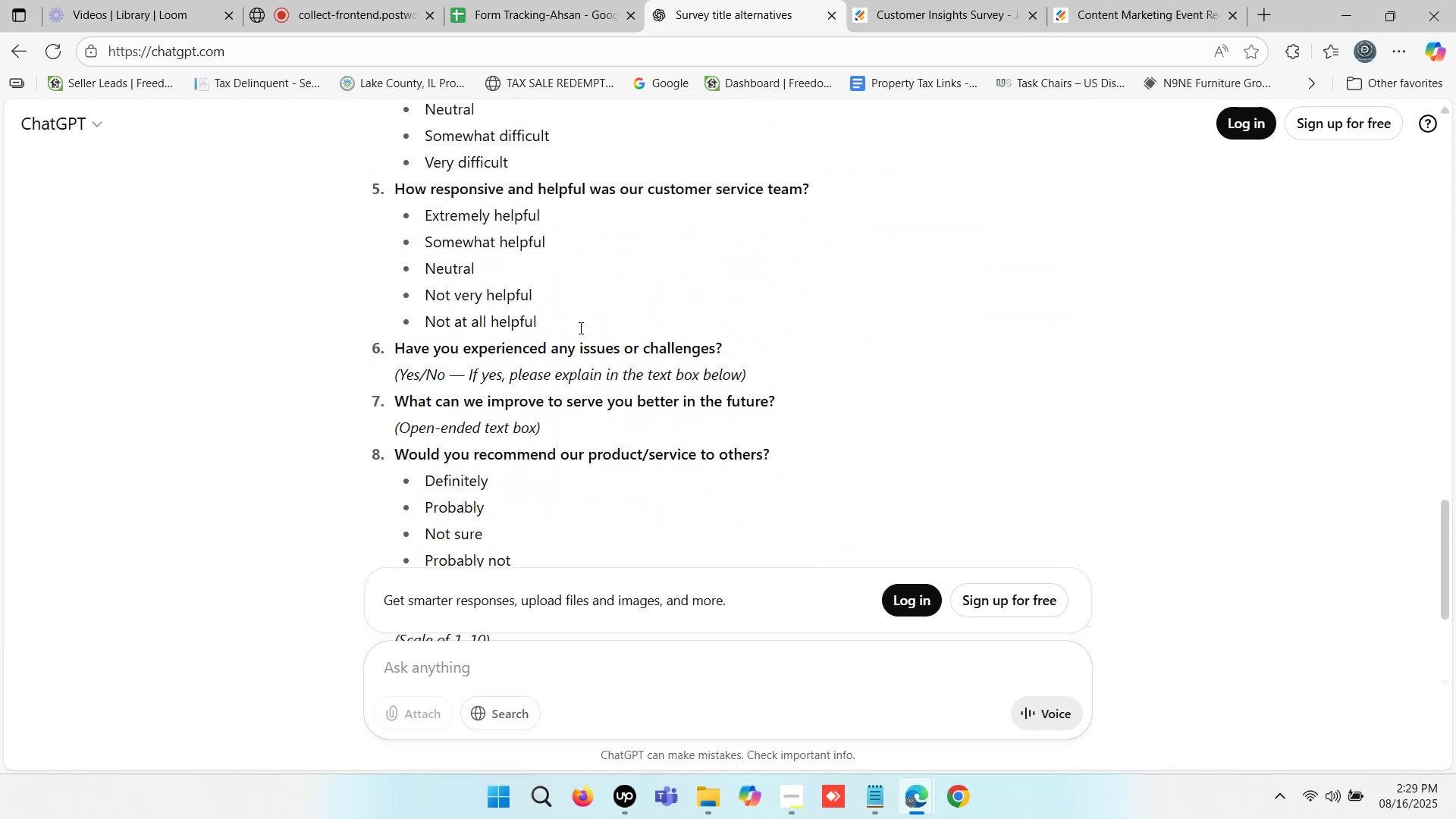 
scroll: coordinate [516, 305], scroll_direction: up, amount: 7.0
 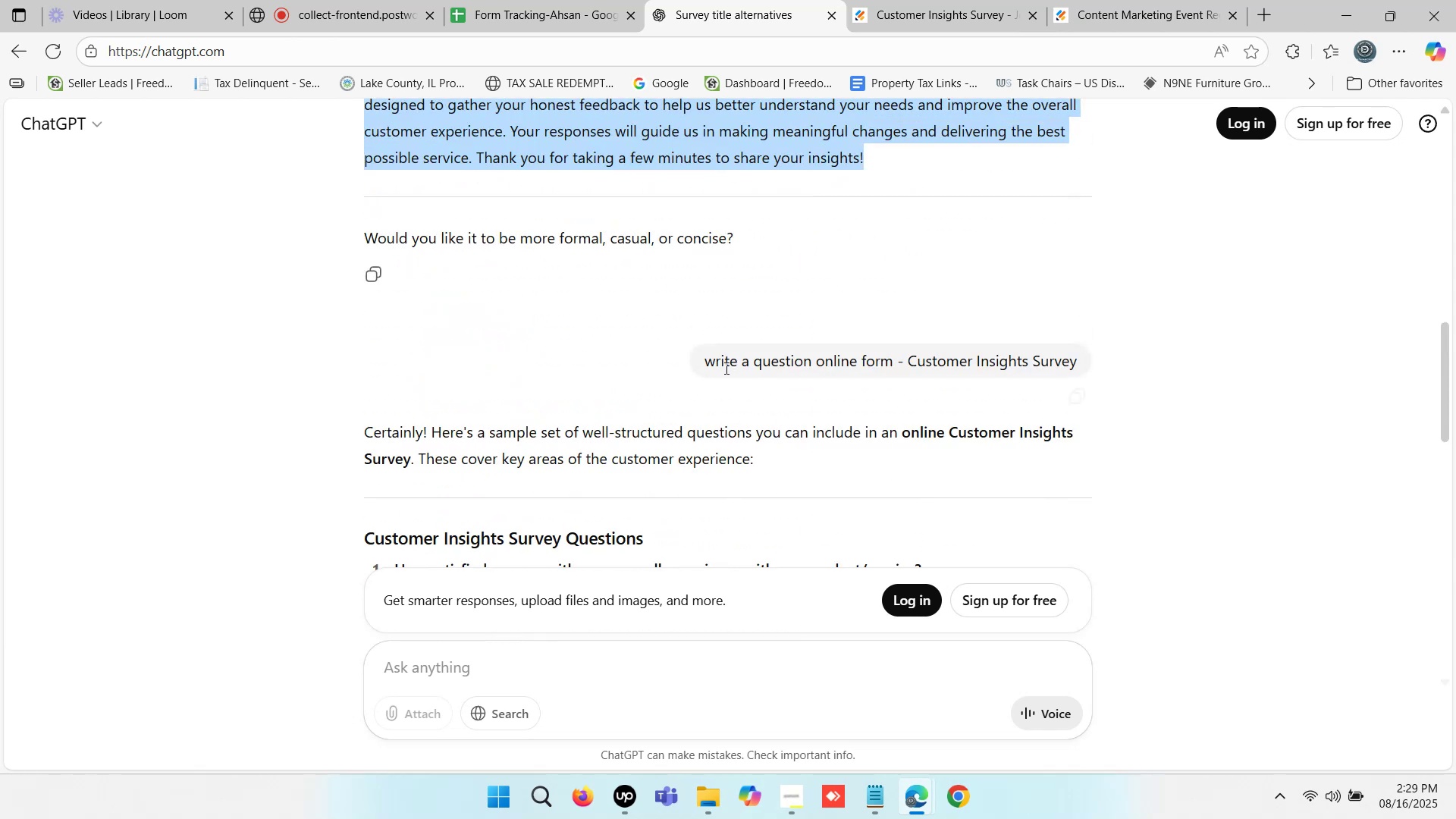 
left_click_drag(start_coordinate=[702, 359], to_coordinate=[1075, 359])
 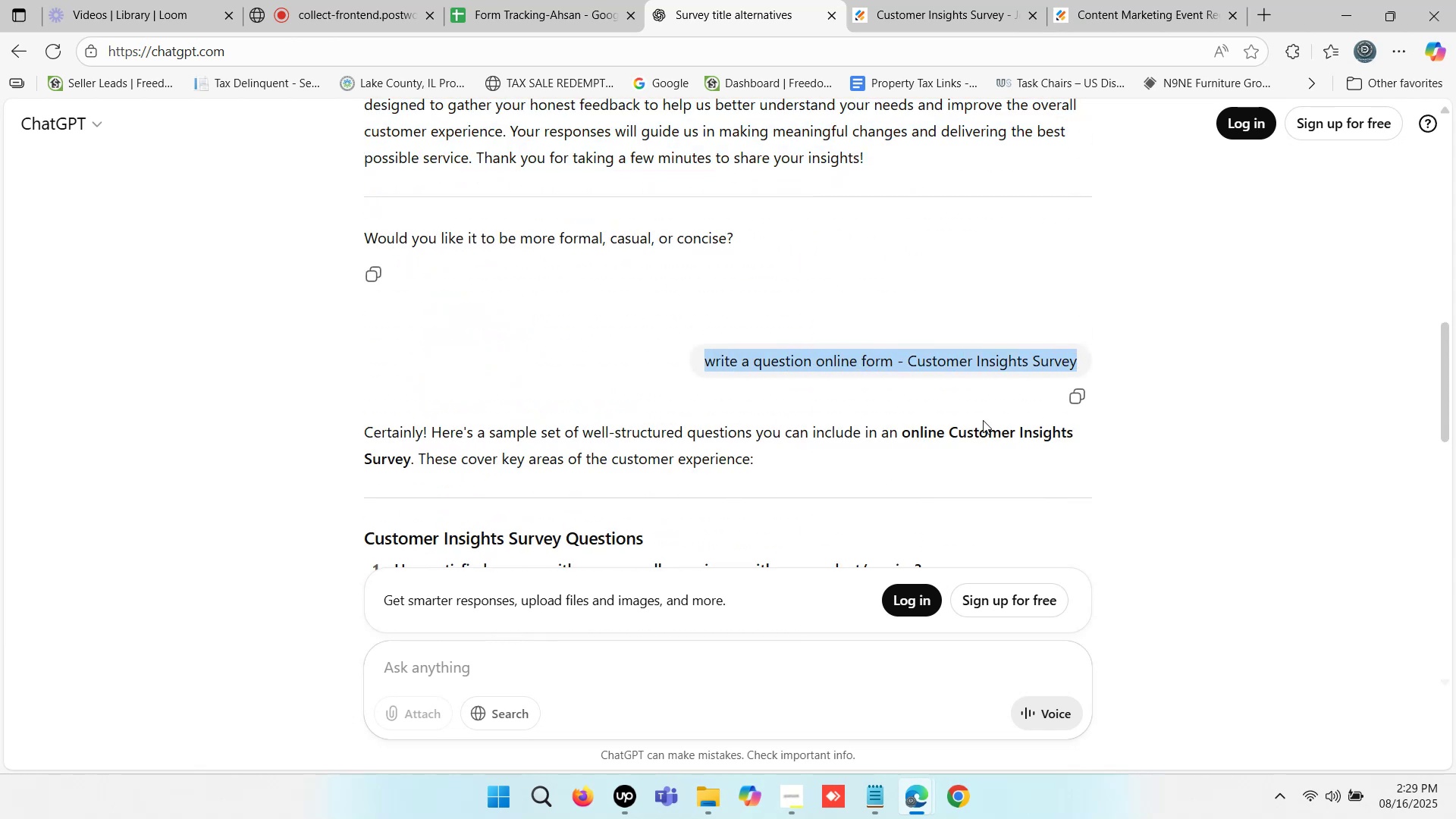 
key(Control+ControlLeft)
 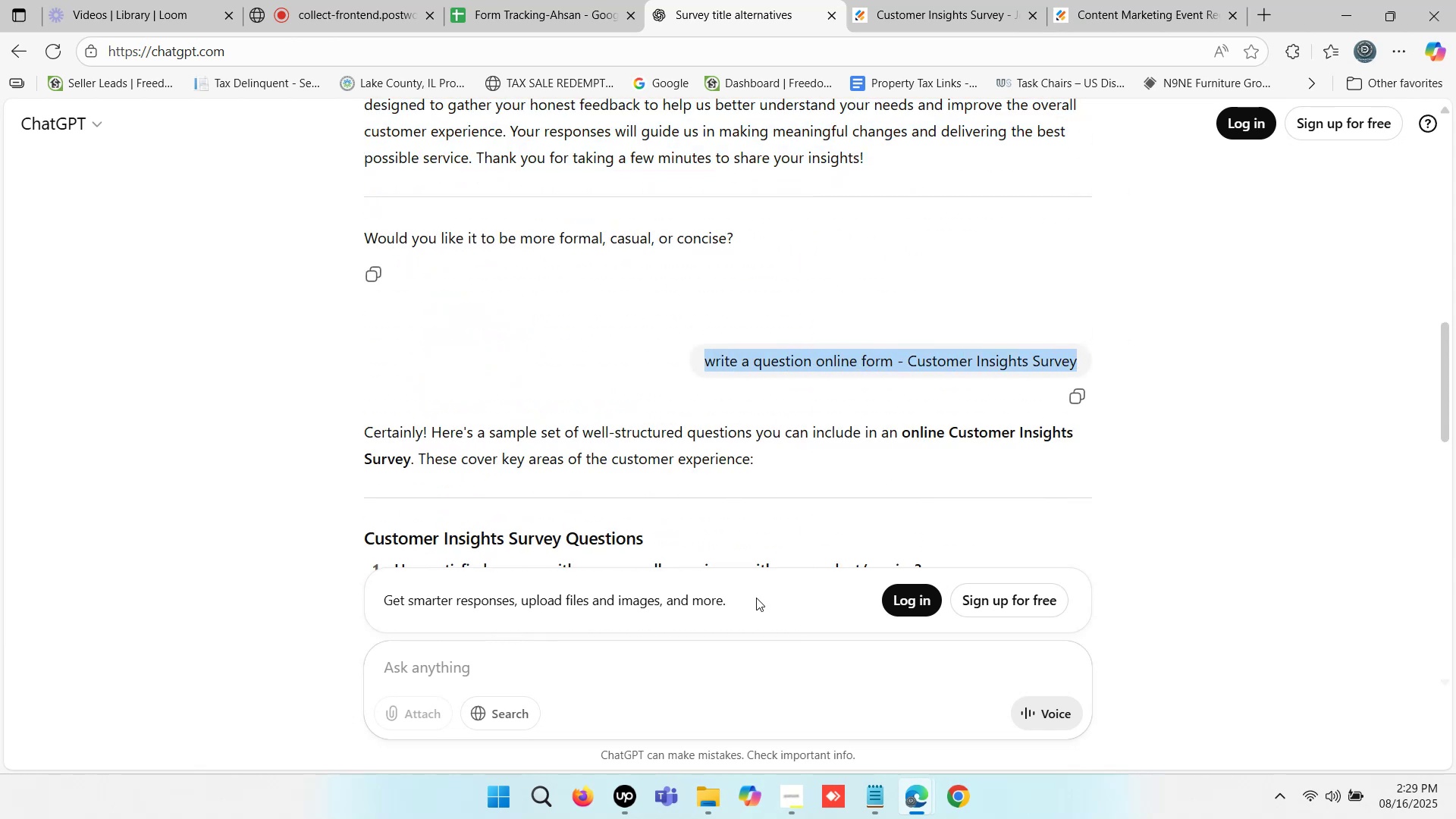 
key(Control+C)
 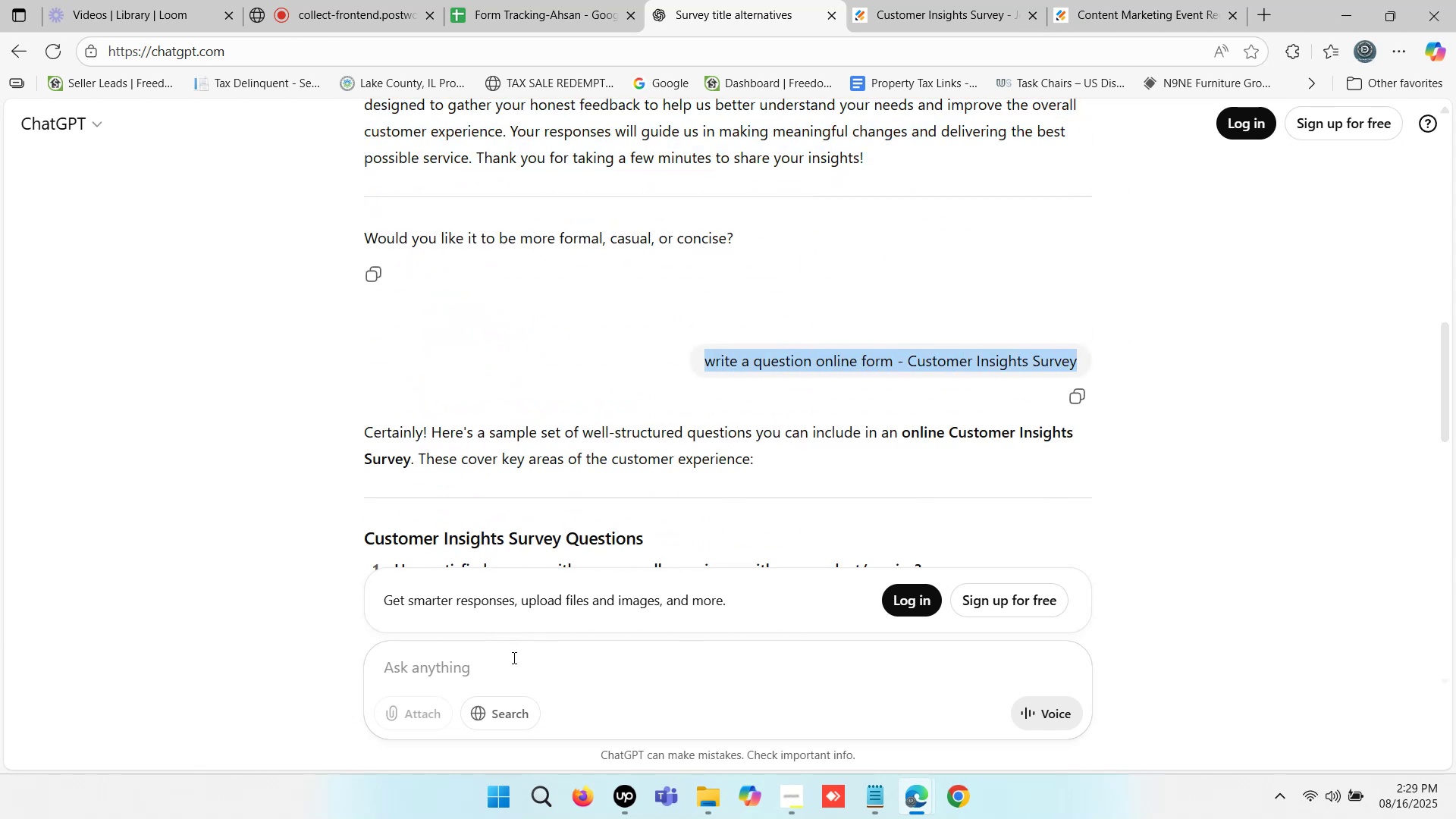 
left_click([494, 662])
 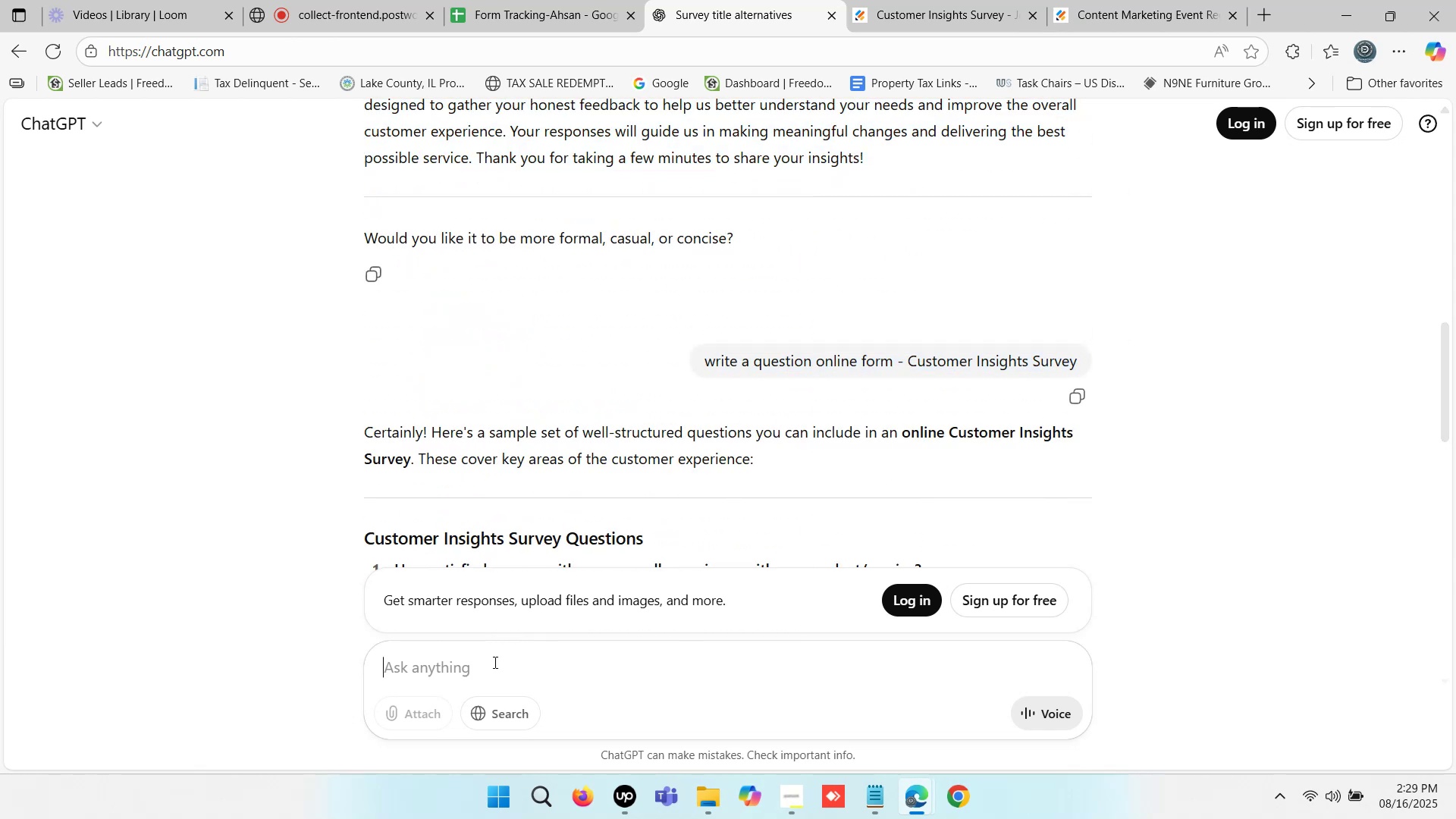 
key(Control+ControlLeft)
 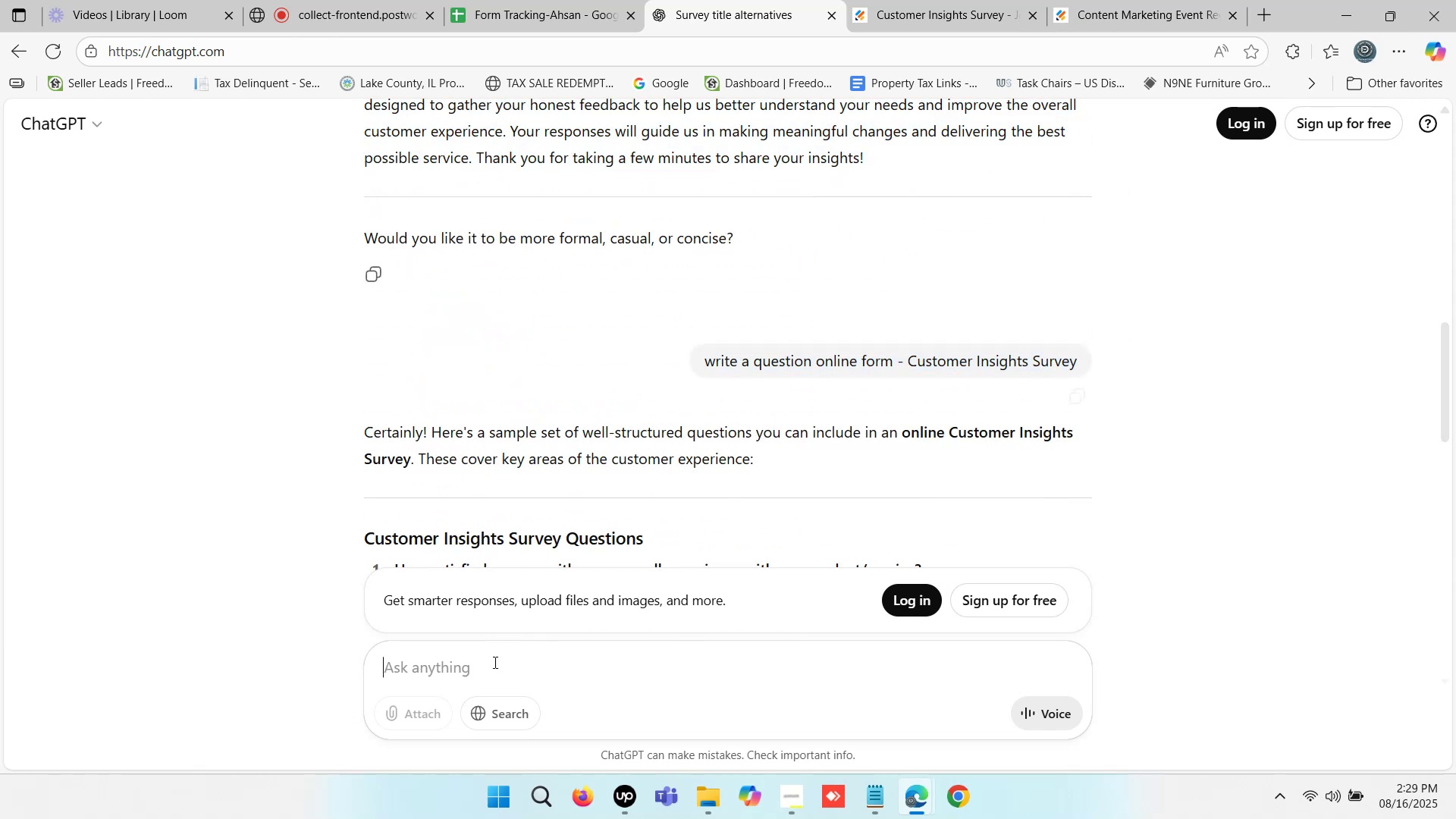 
key(Control+V)
 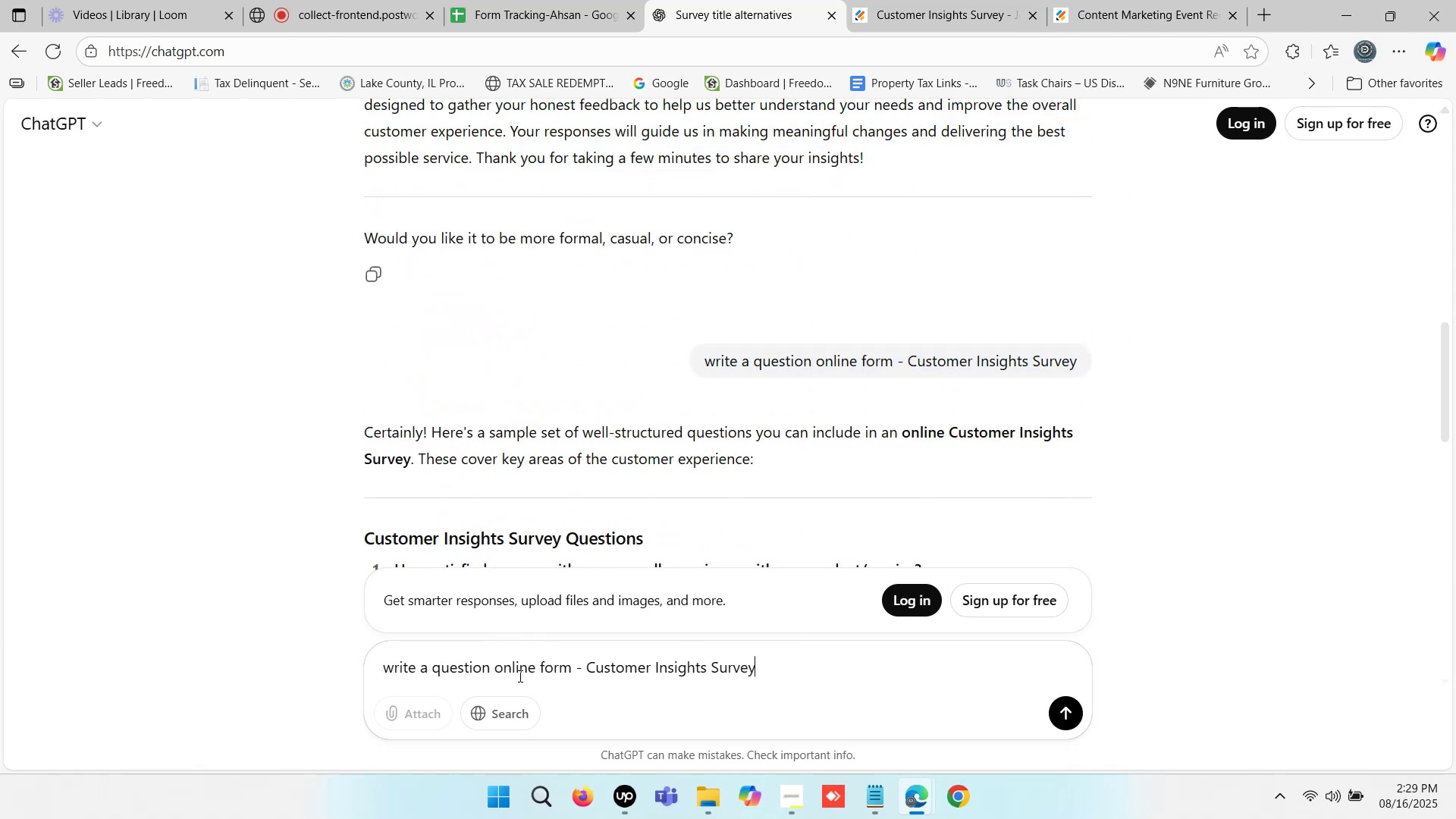 
left_click([532, 667])
 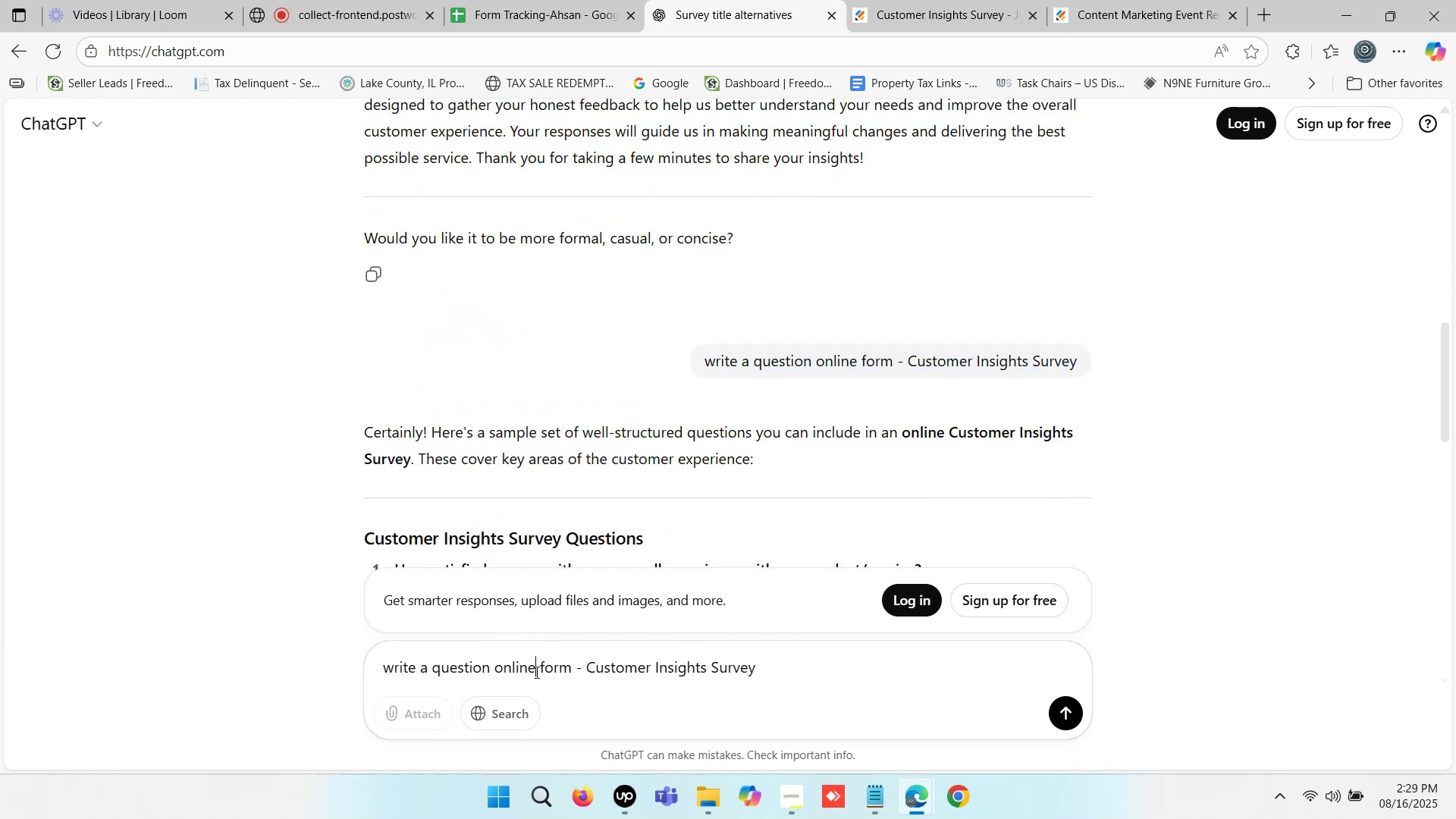 
key(Backspace)
 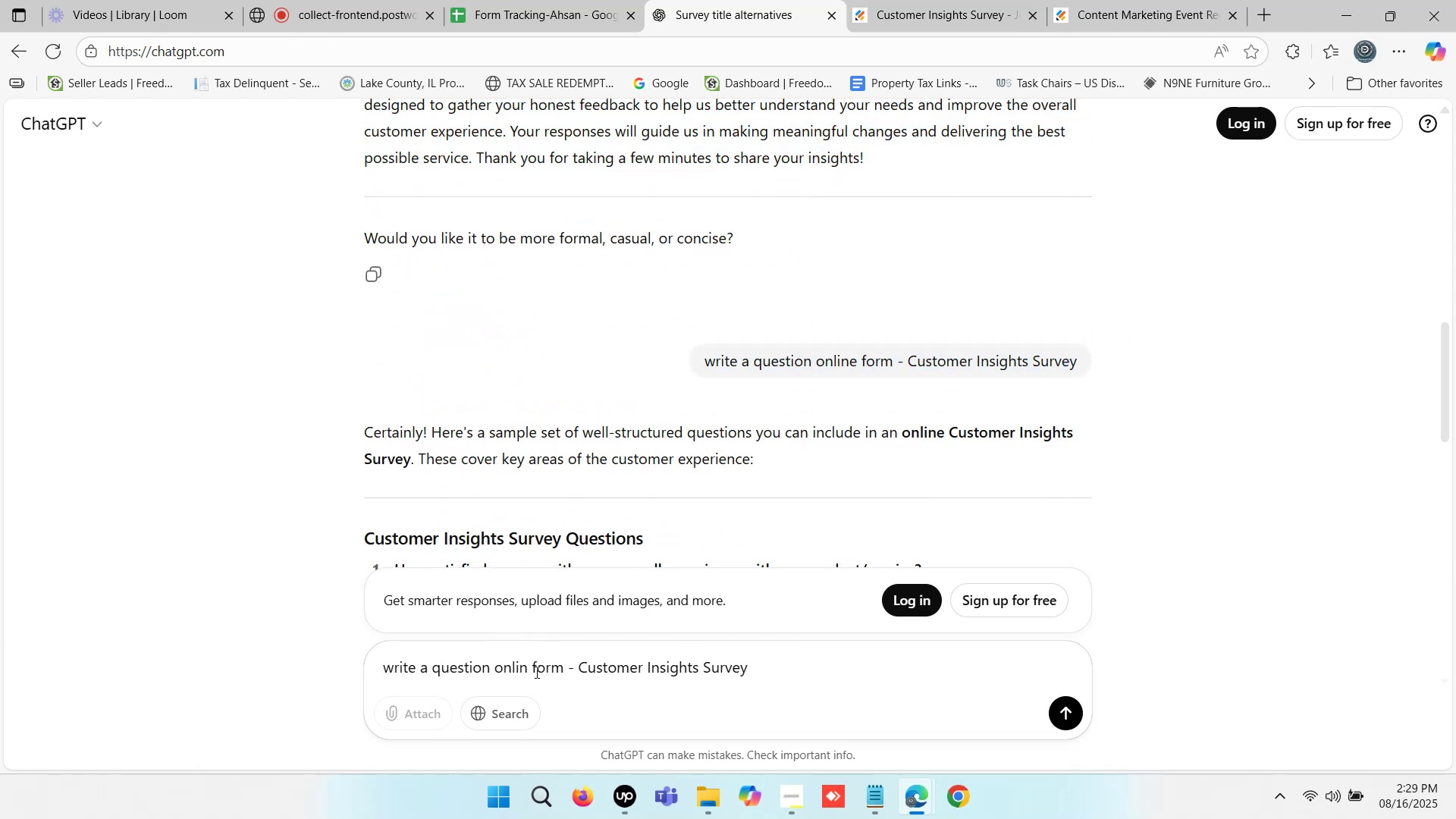 
key(Backspace)
 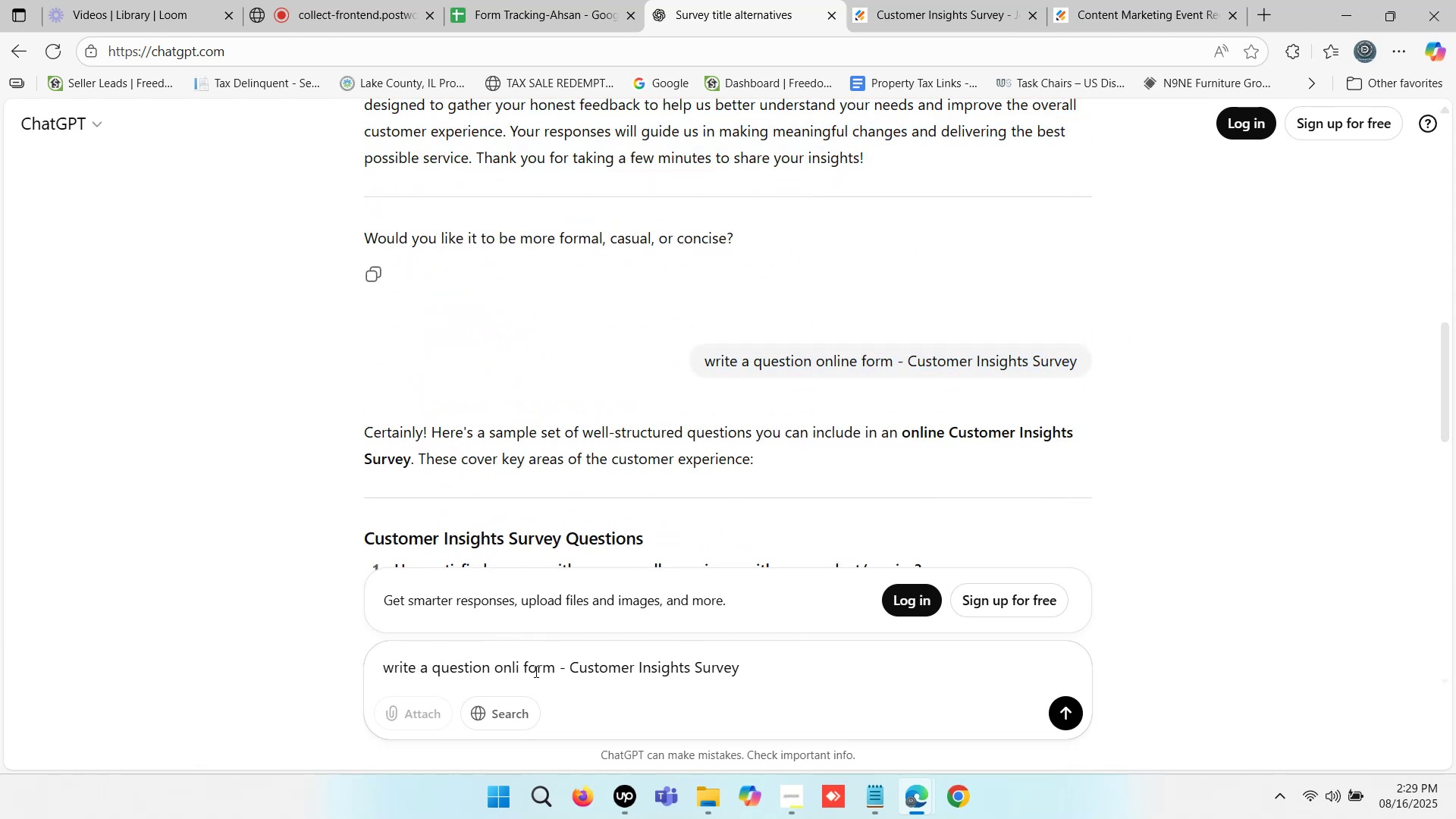 
key(Backspace)
 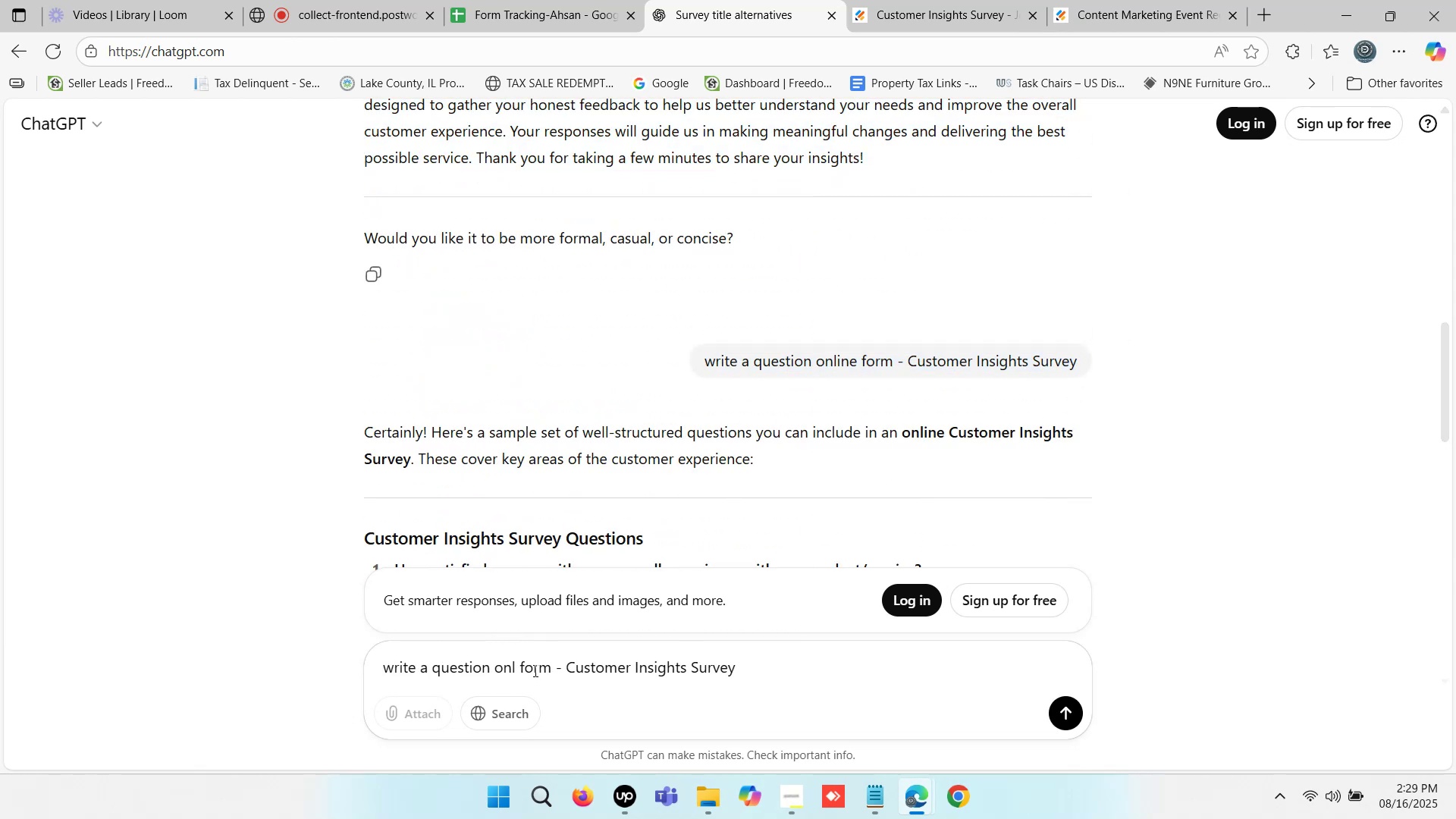 
key(Backspace)
 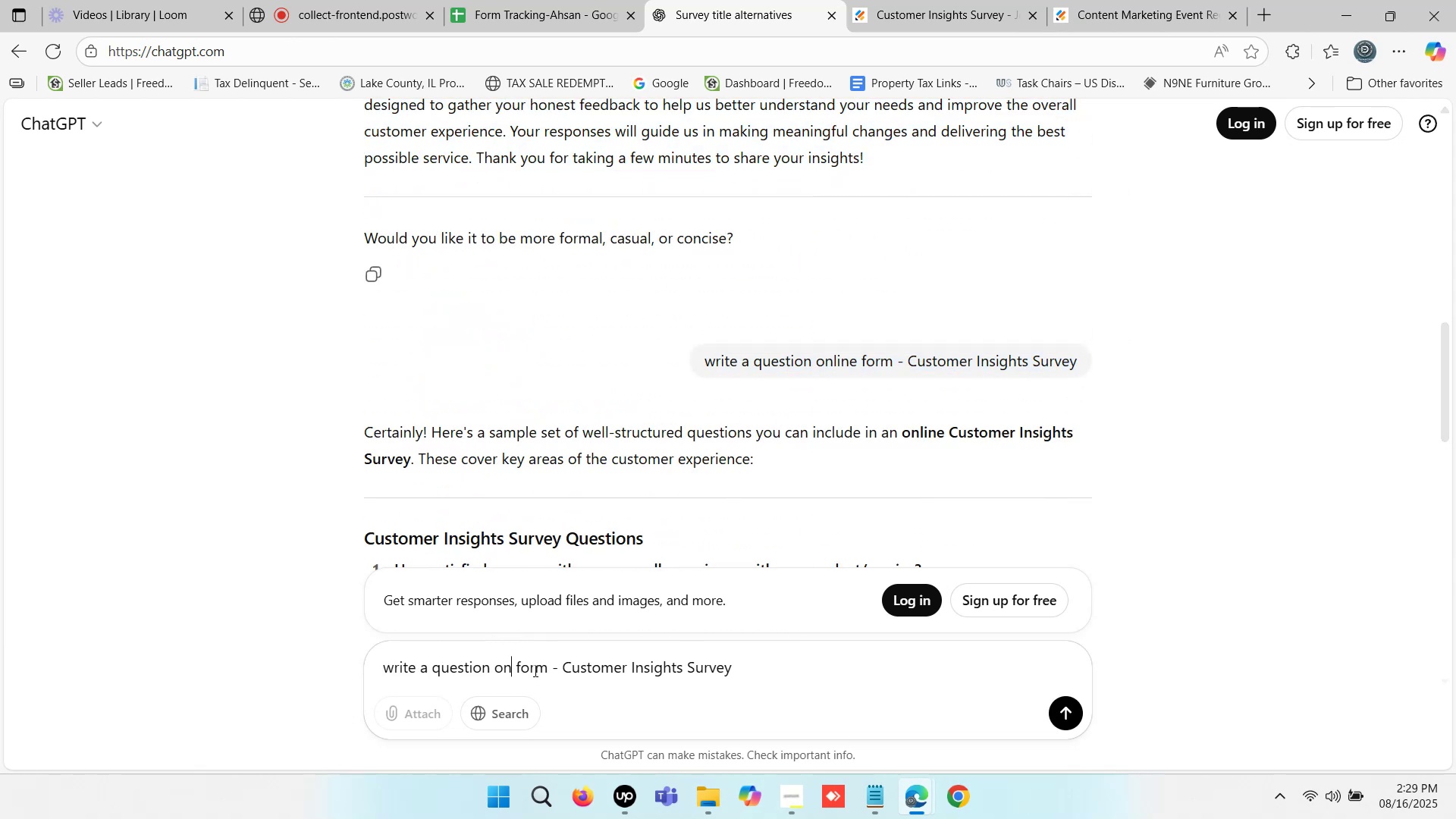 
key(Backspace)
 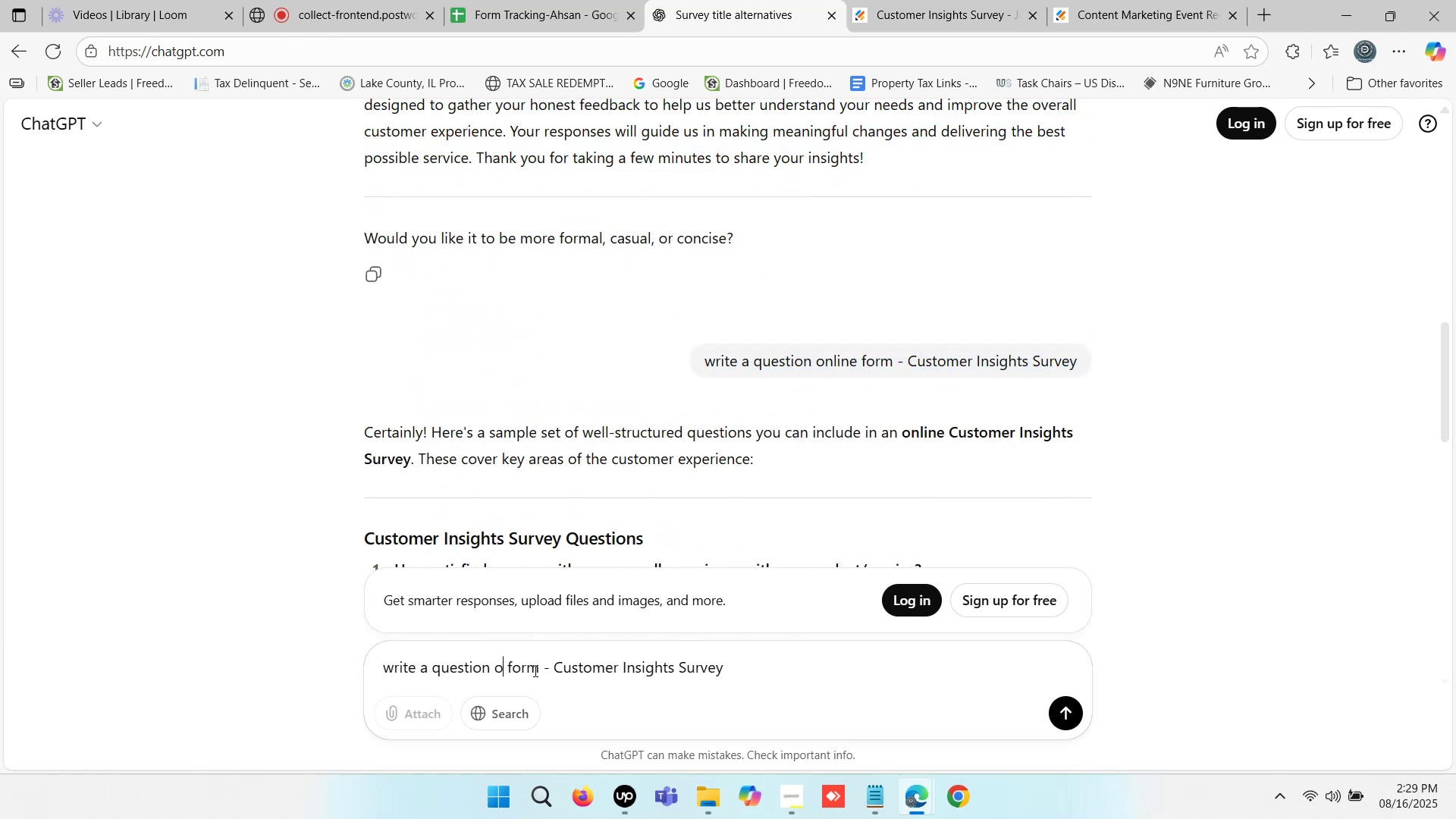 
key(Backspace)
 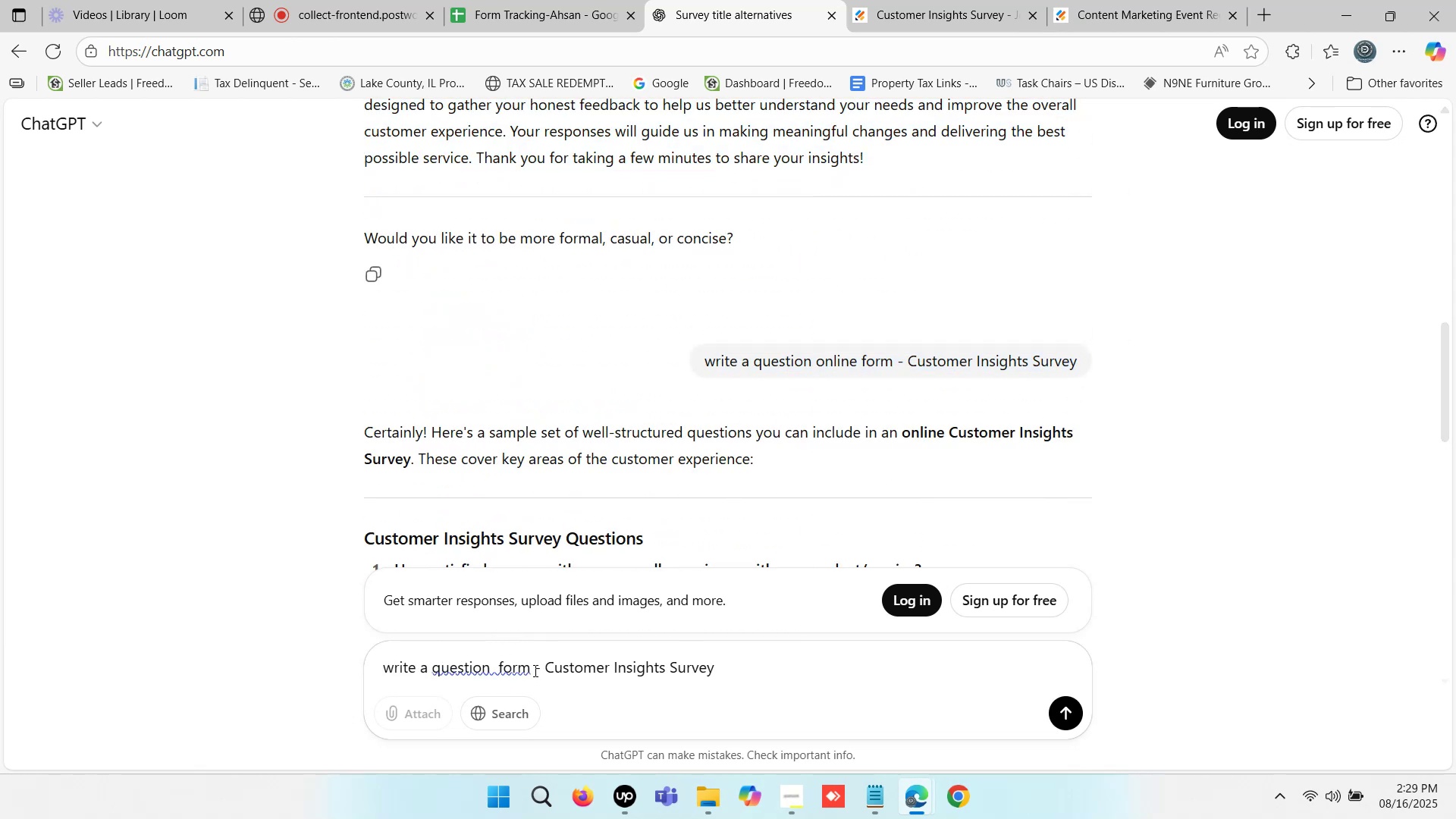 
key(Backspace)
 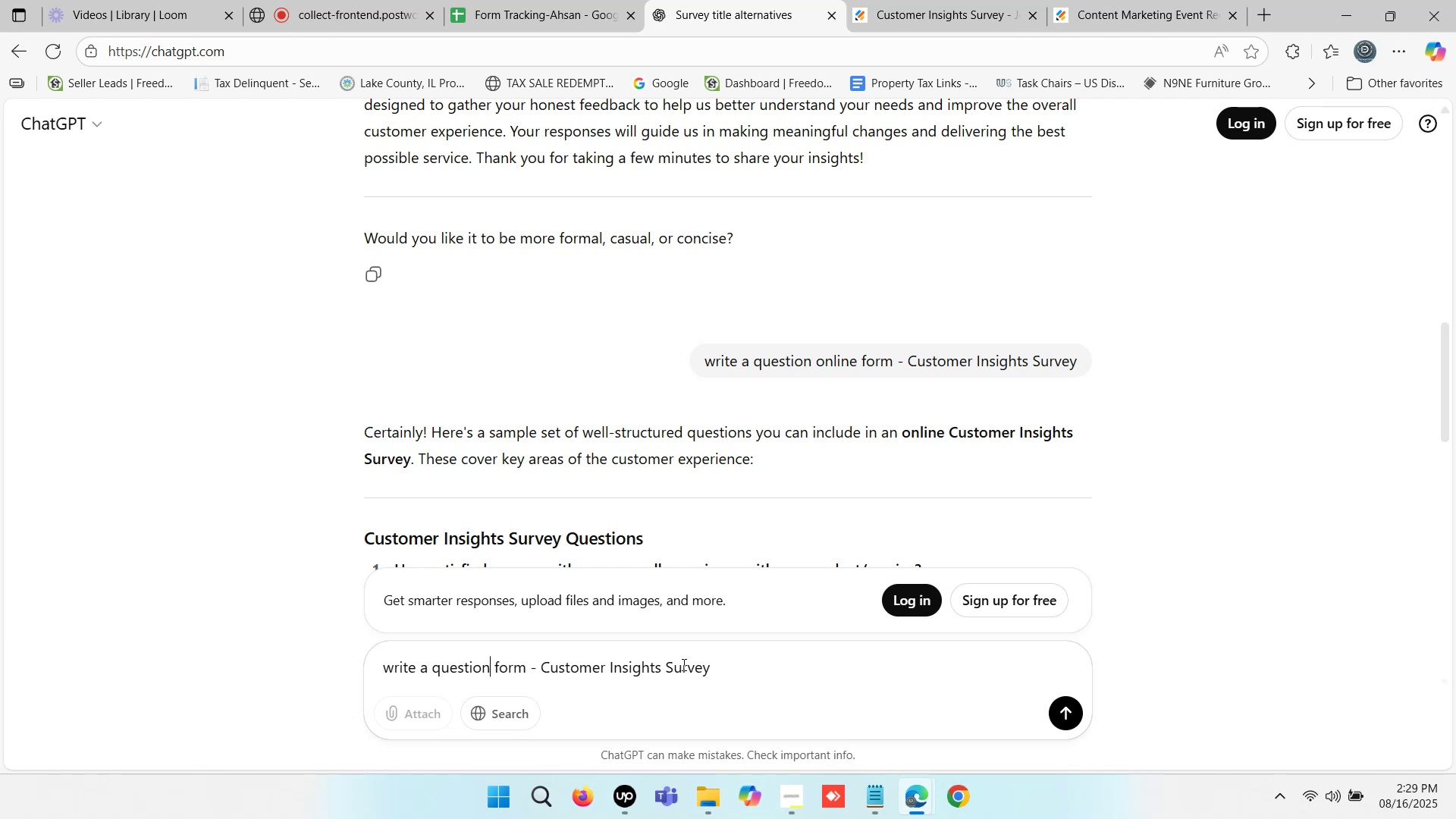 
left_click([721, 666])
 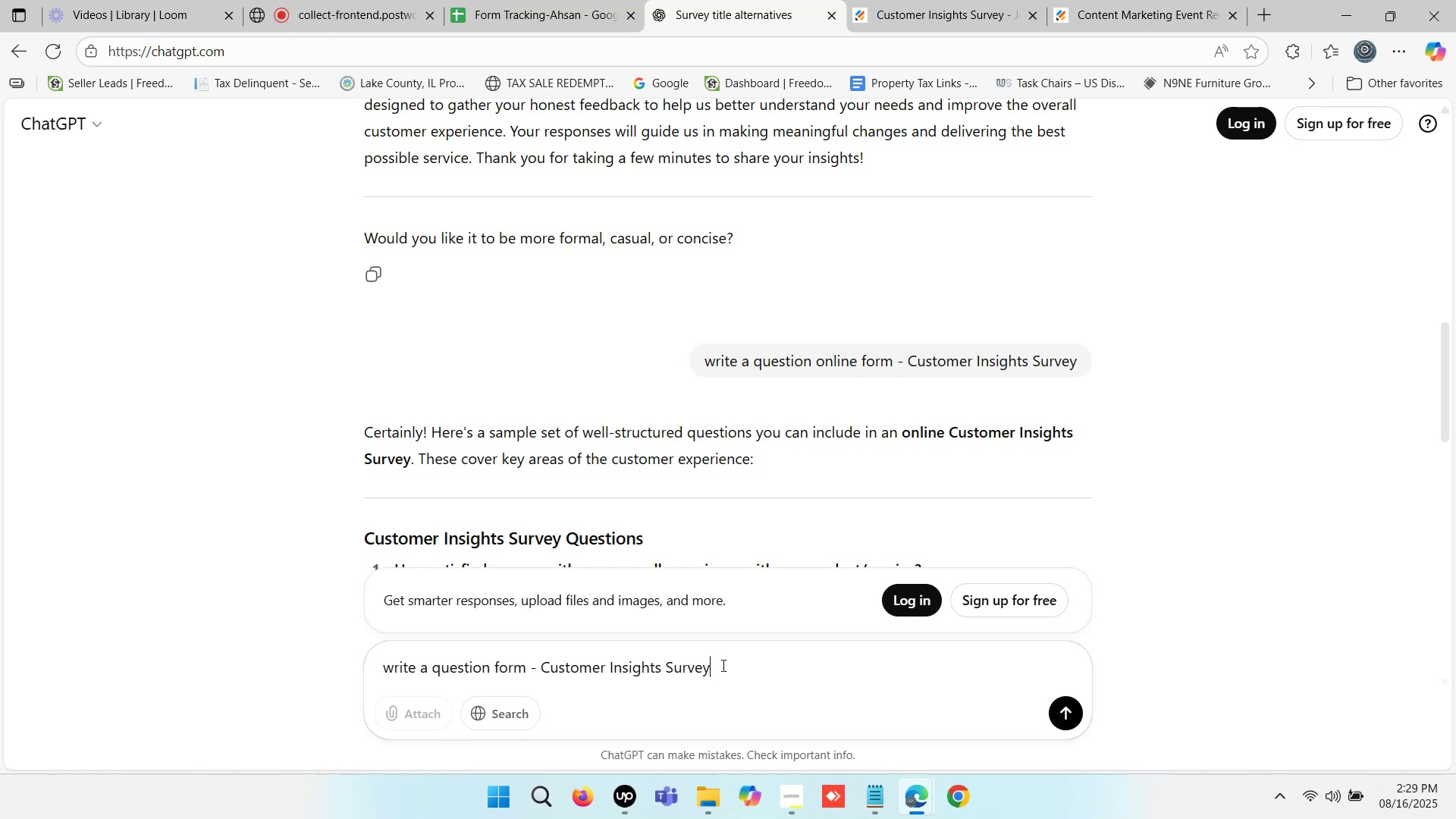 
key(Enter)
 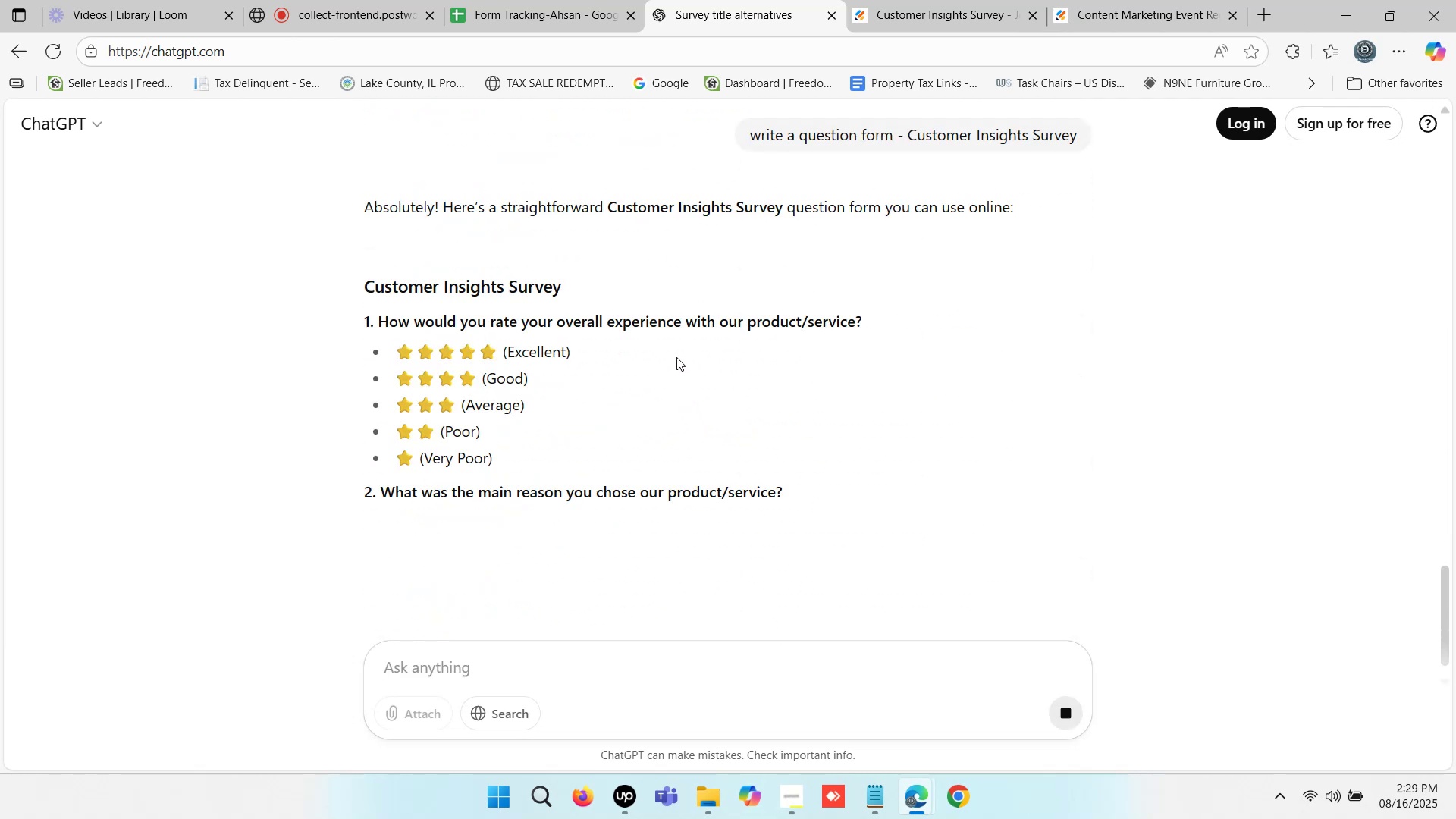 
scroll: coordinate [676, 357], scroll_direction: down, amount: 2.0
 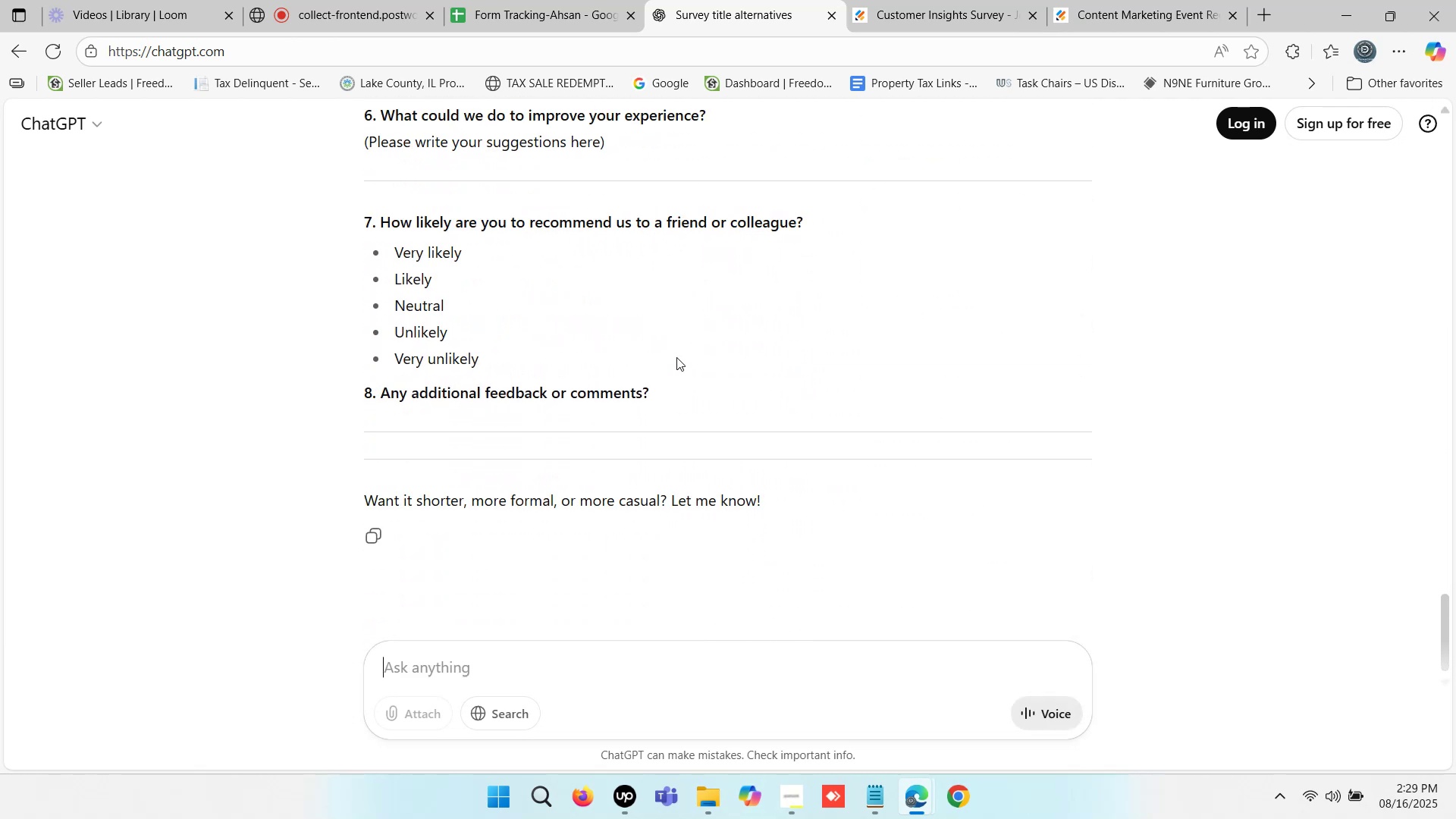 
scroll: coordinate [676, 357], scroll_direction: up, amount: 8.0
 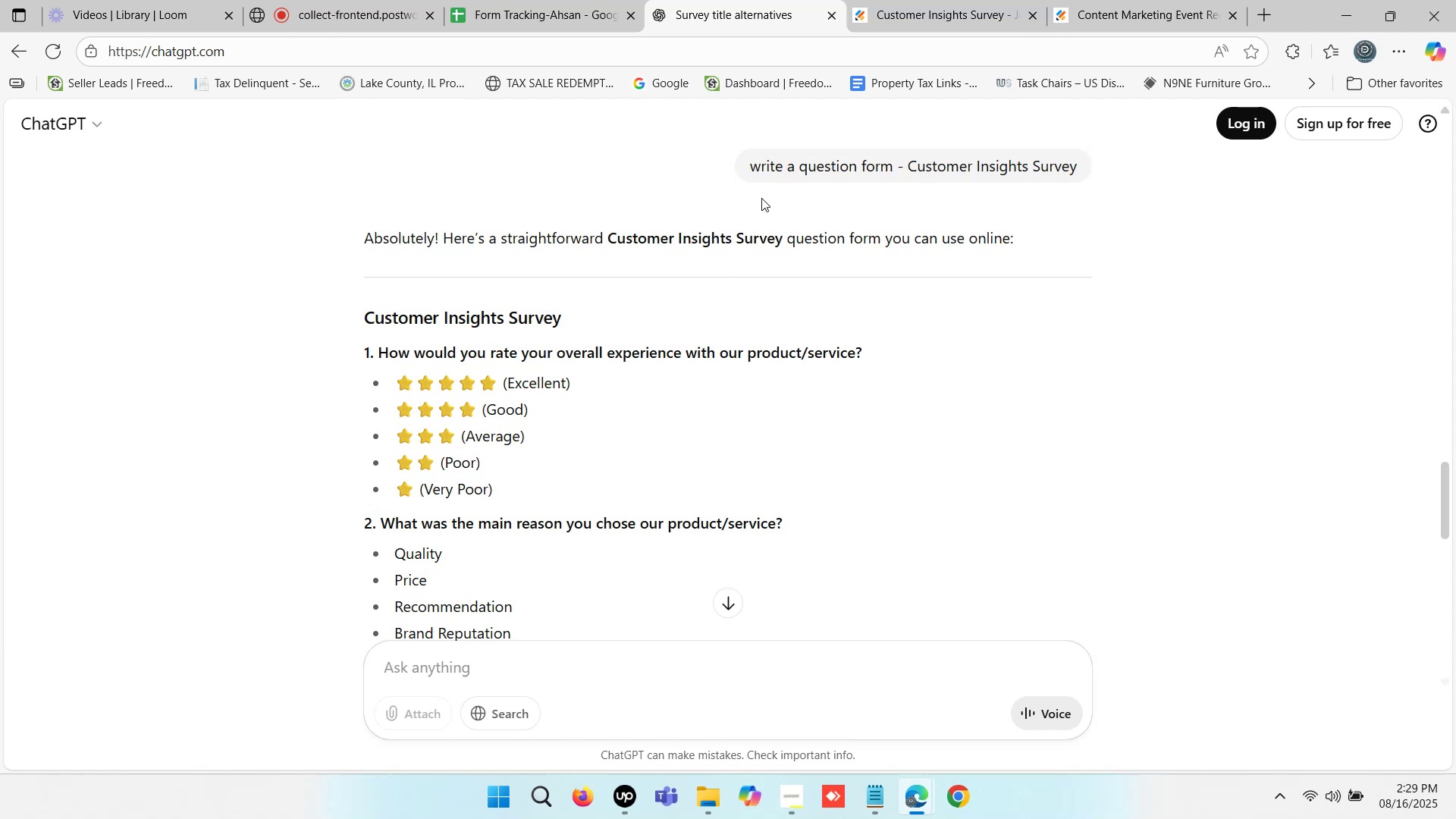 
left_click_drag(start_coordinate=[753, 166], to_coordinate=[1087, 170])
 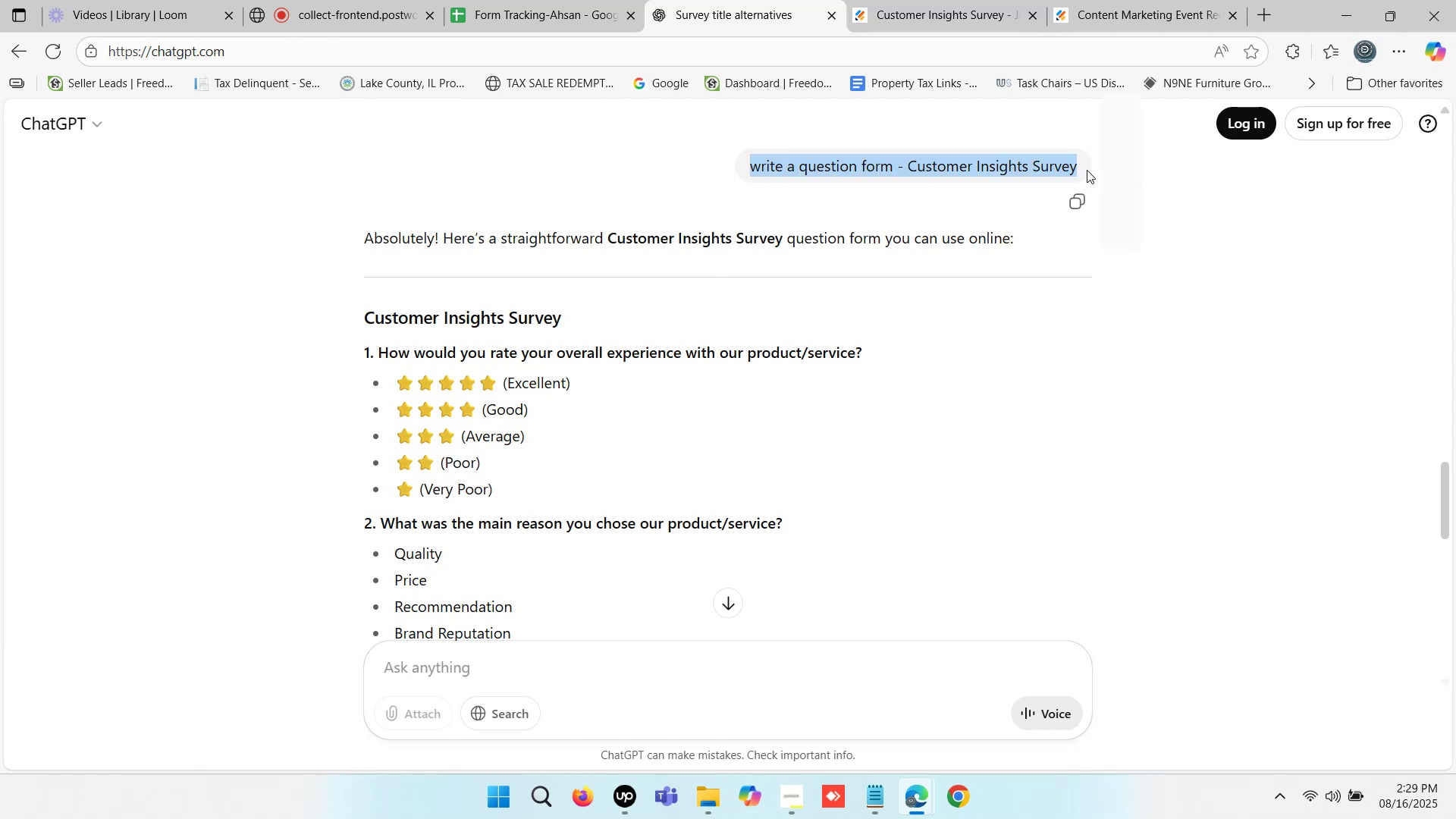 
key(Control+C)
 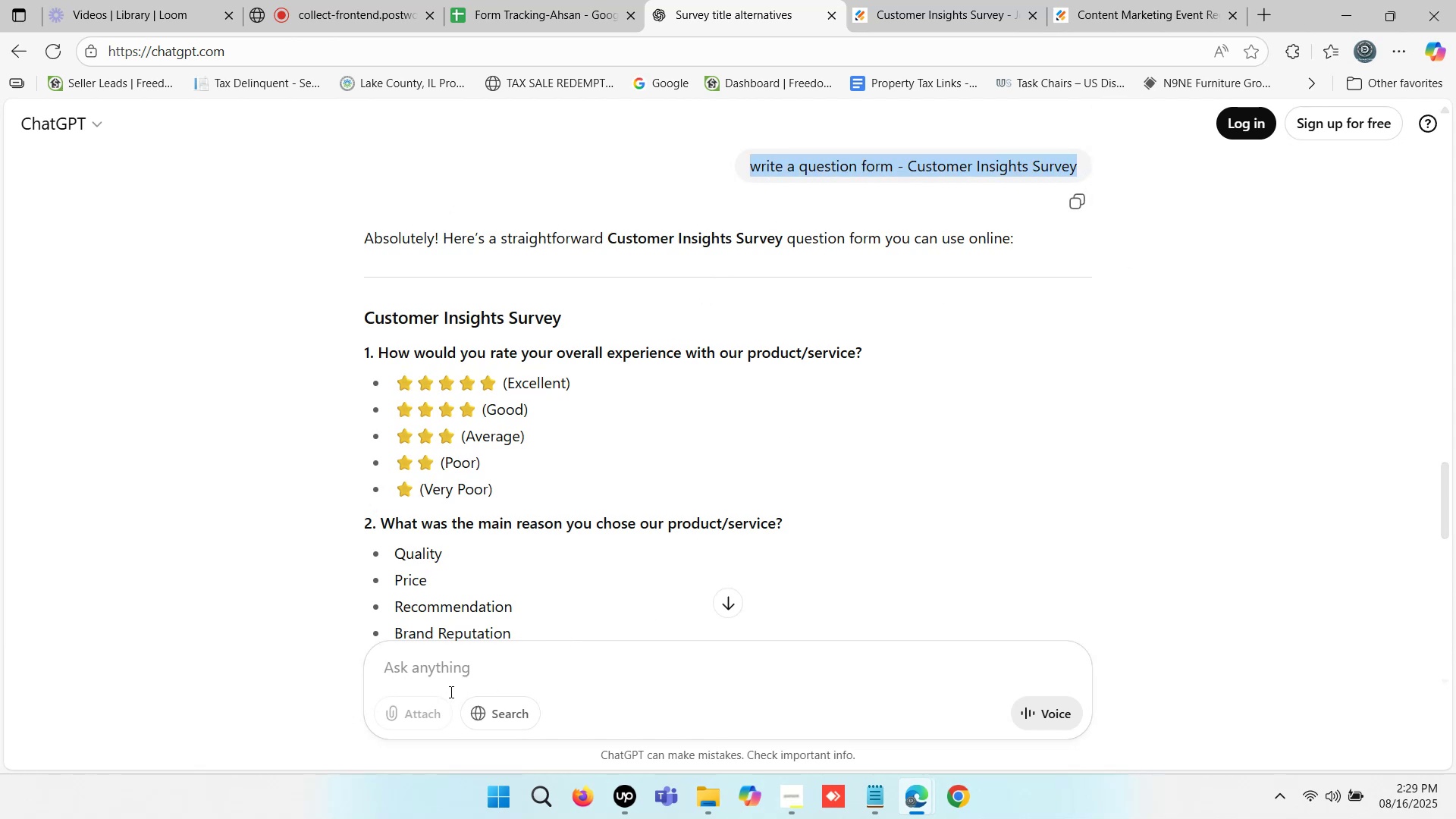 
left_click([431, 673])
 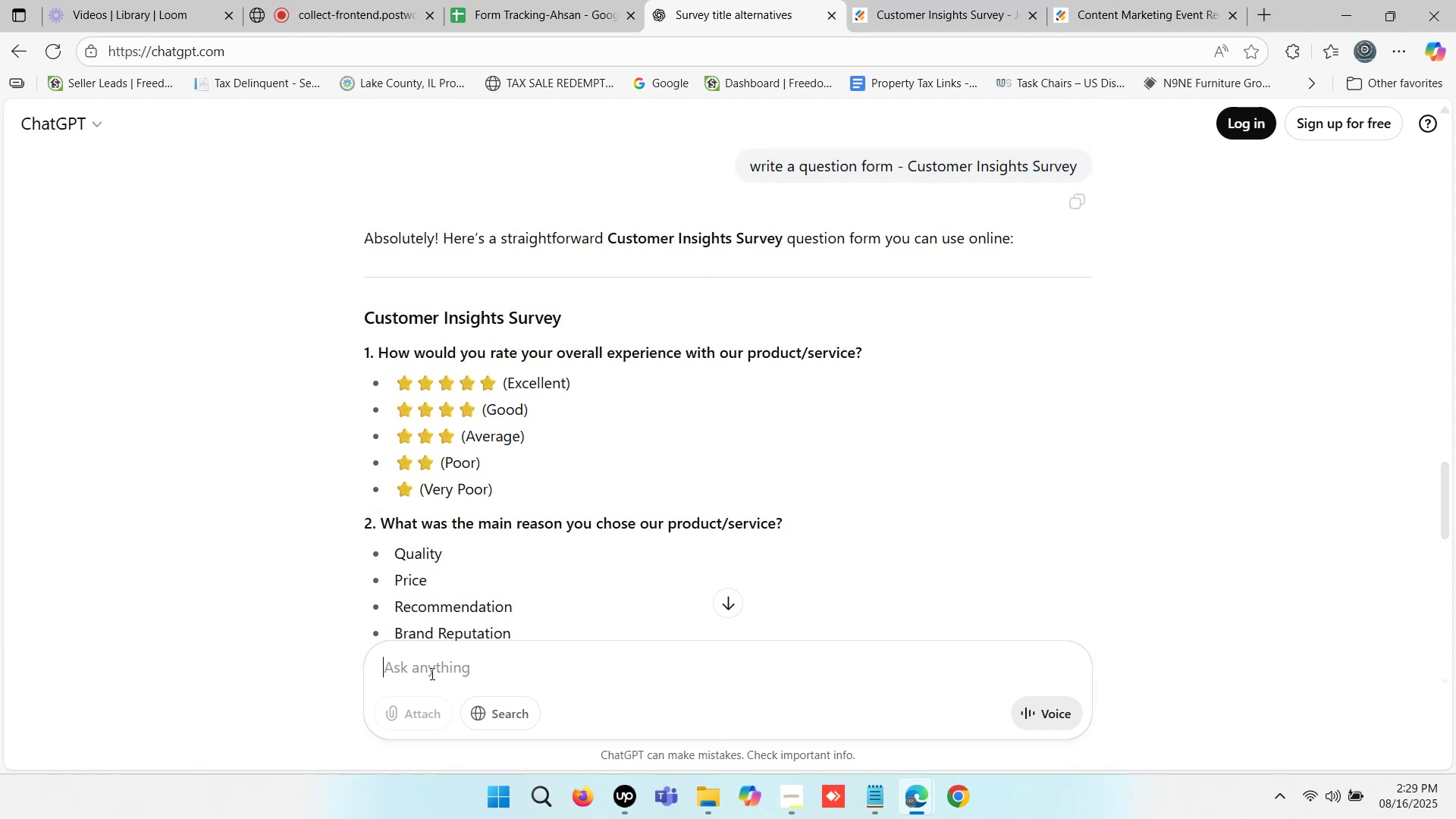 
key(Control+V)
 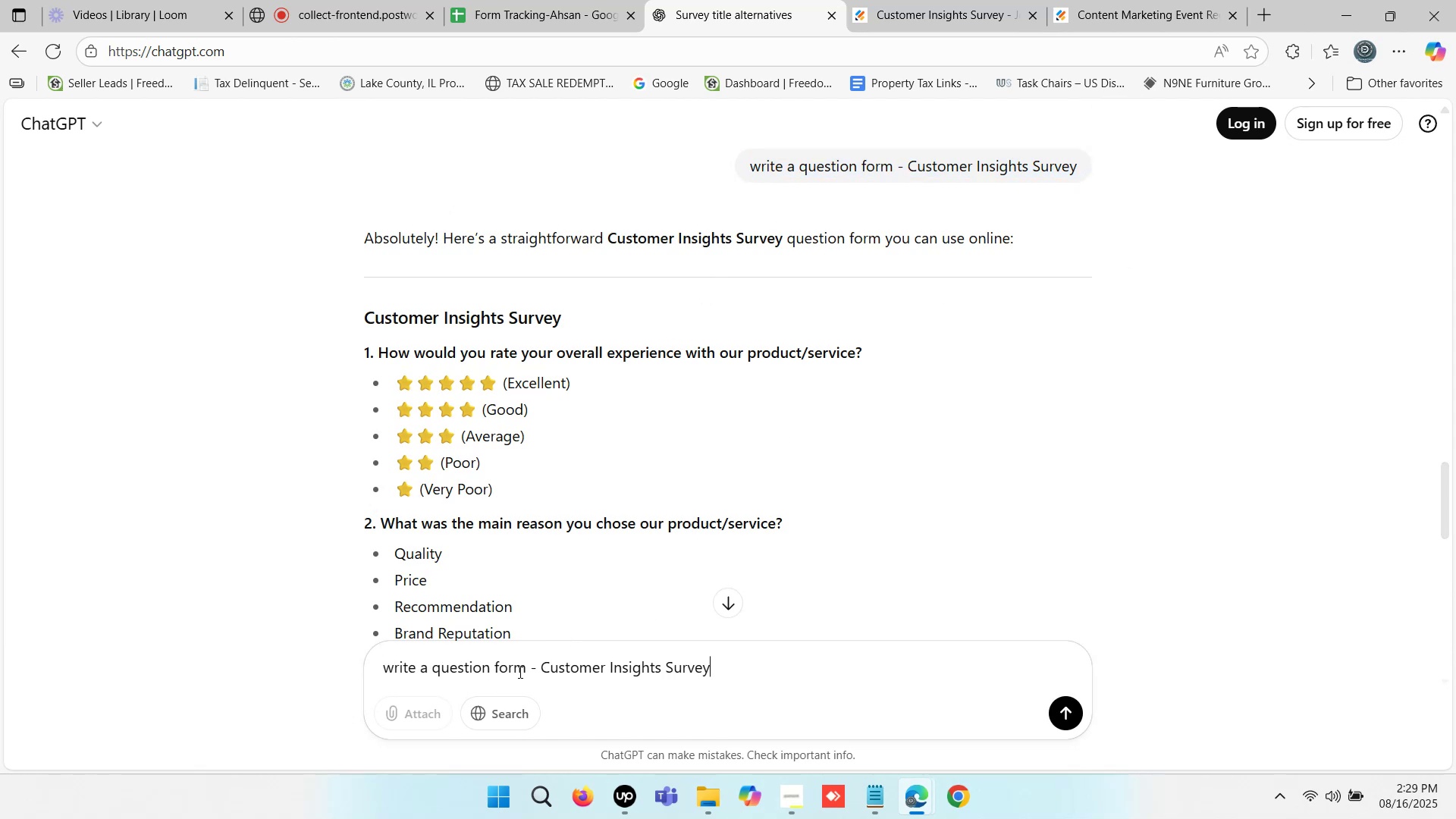 
left_click_drag(start_coordinate=[543, 667], to_coordinate=[792, 667])
 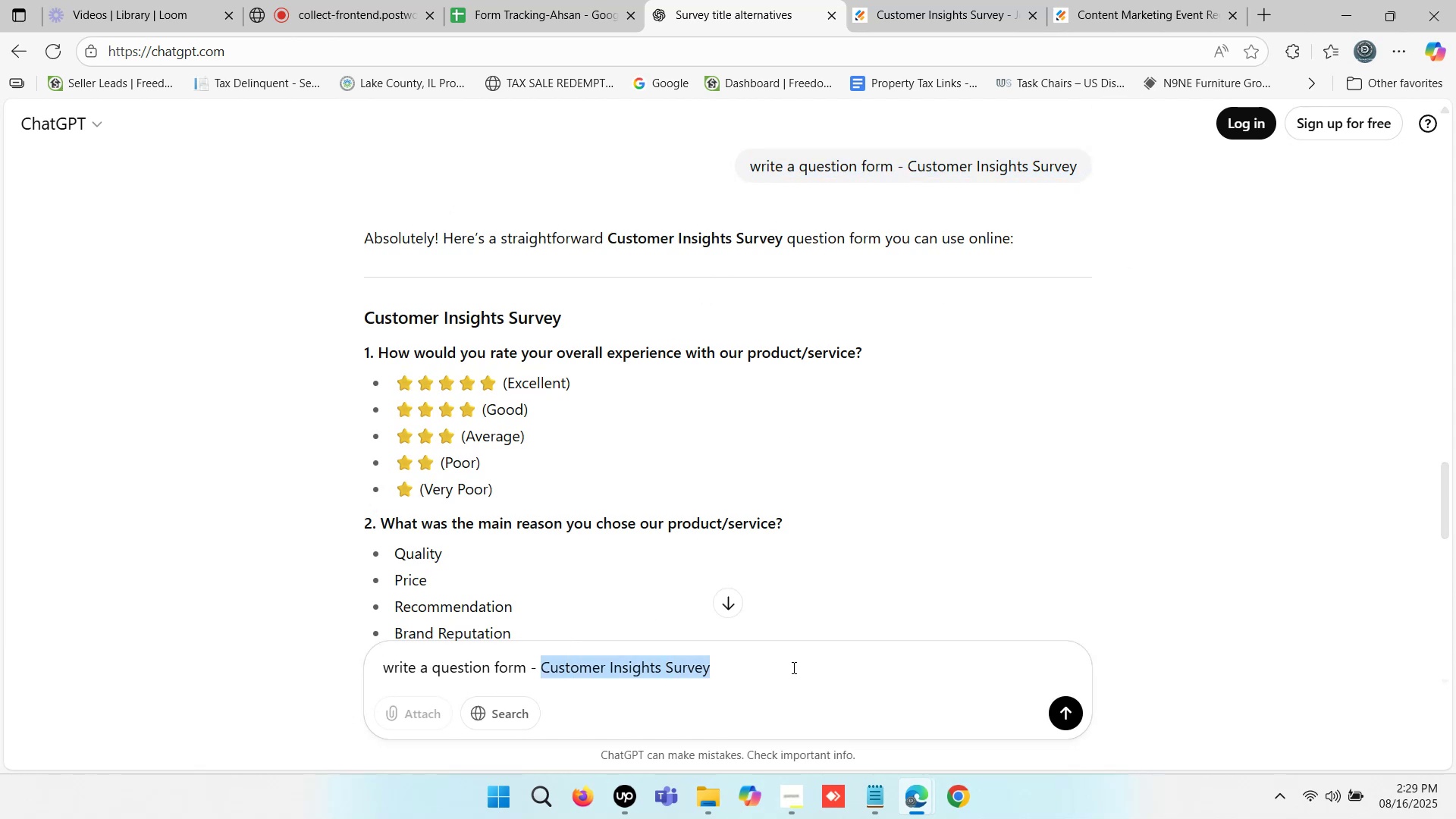 
key(Control+ControlLeft)
 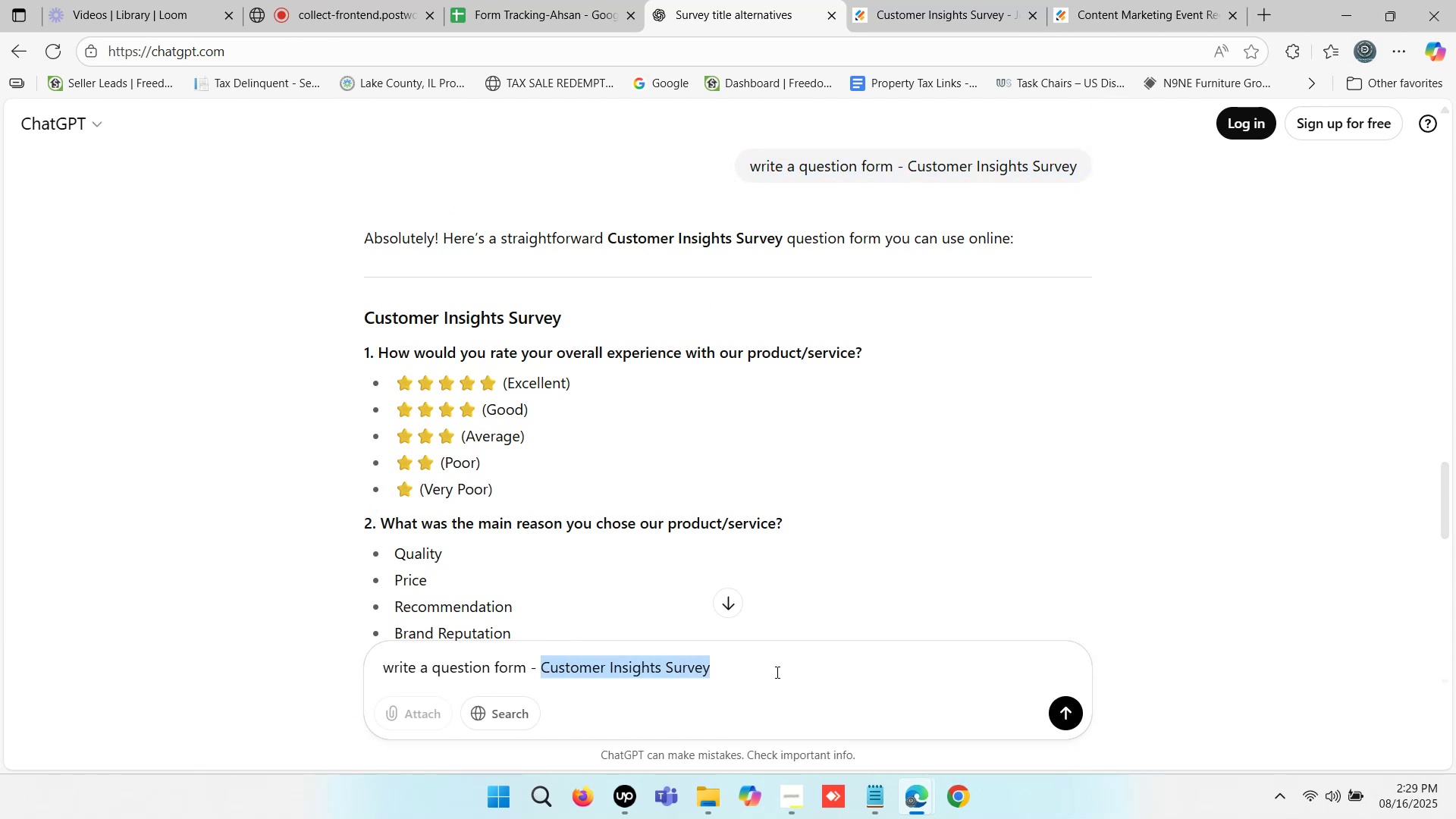 
key(Control+X)
 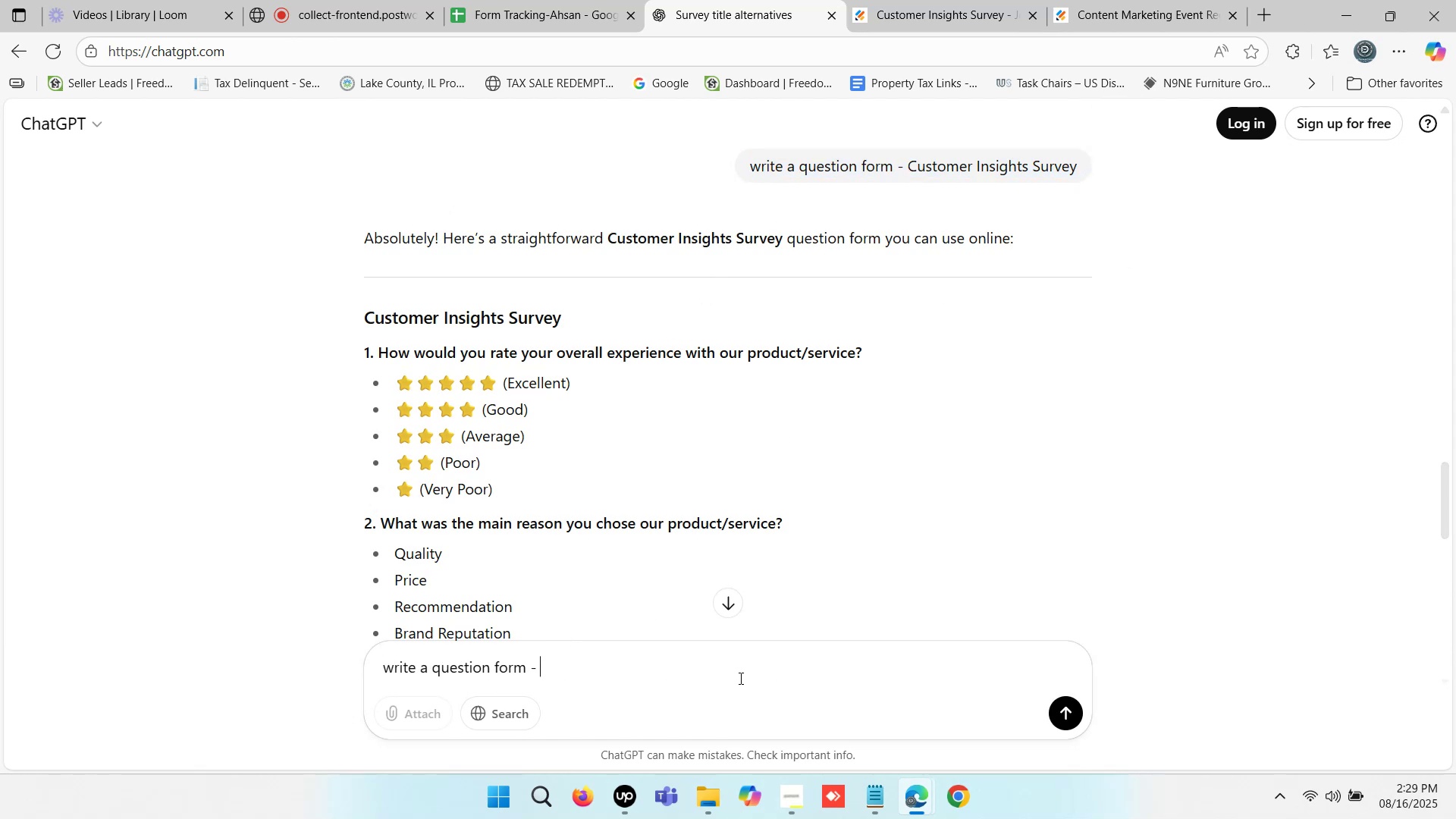 
key(Backspace)
 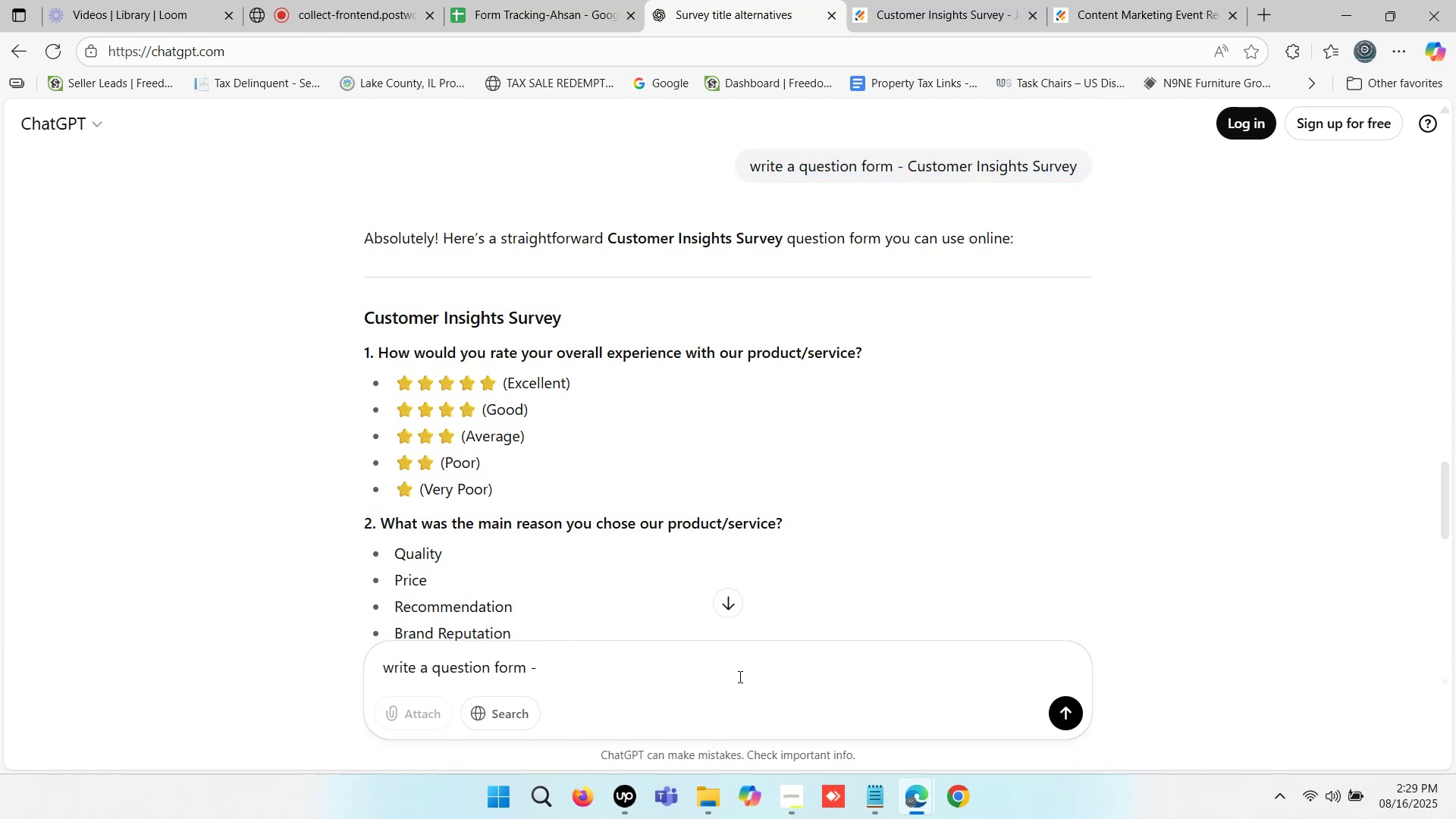 
key(Backspace)
 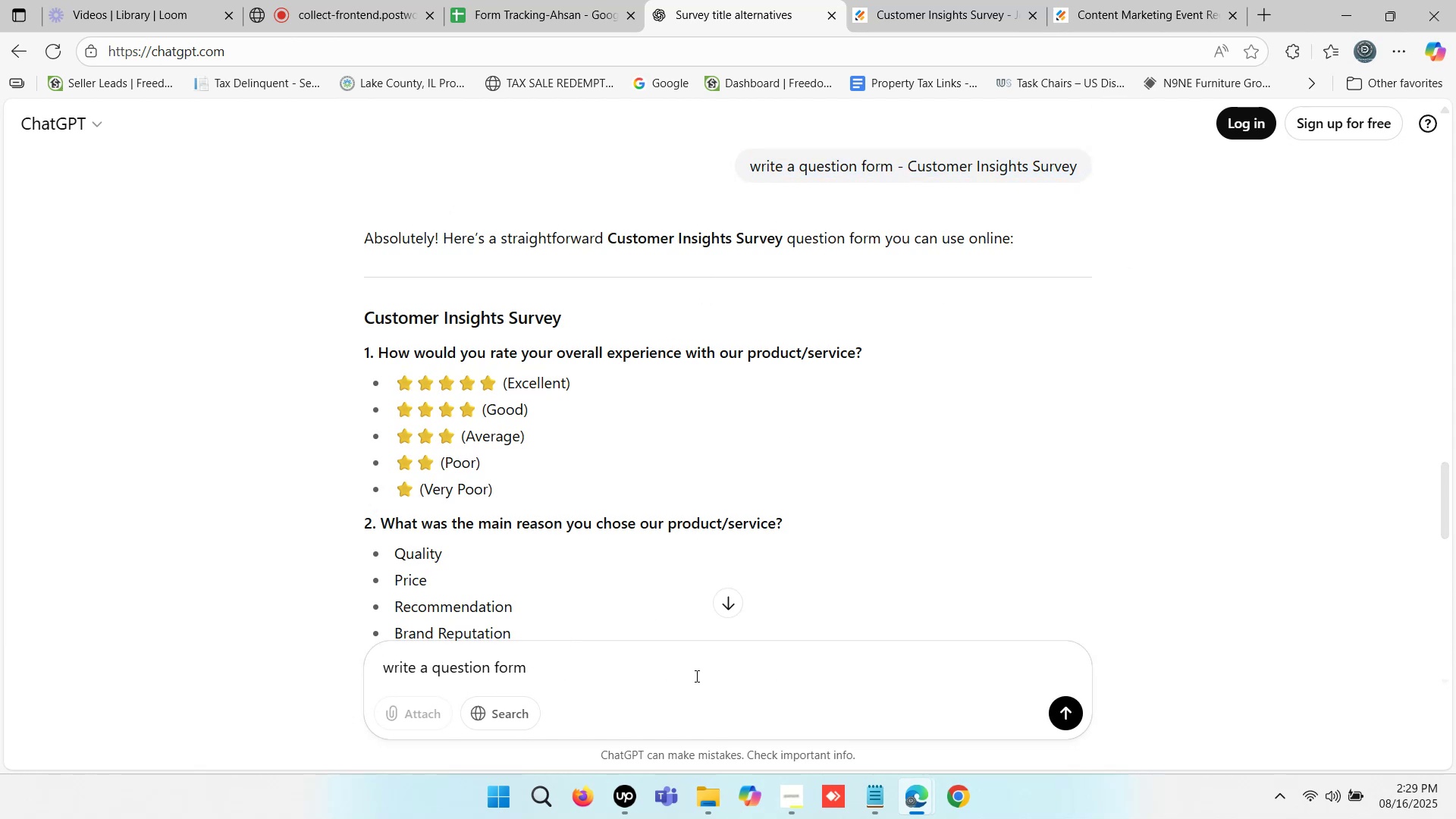 
key(Backspace)
 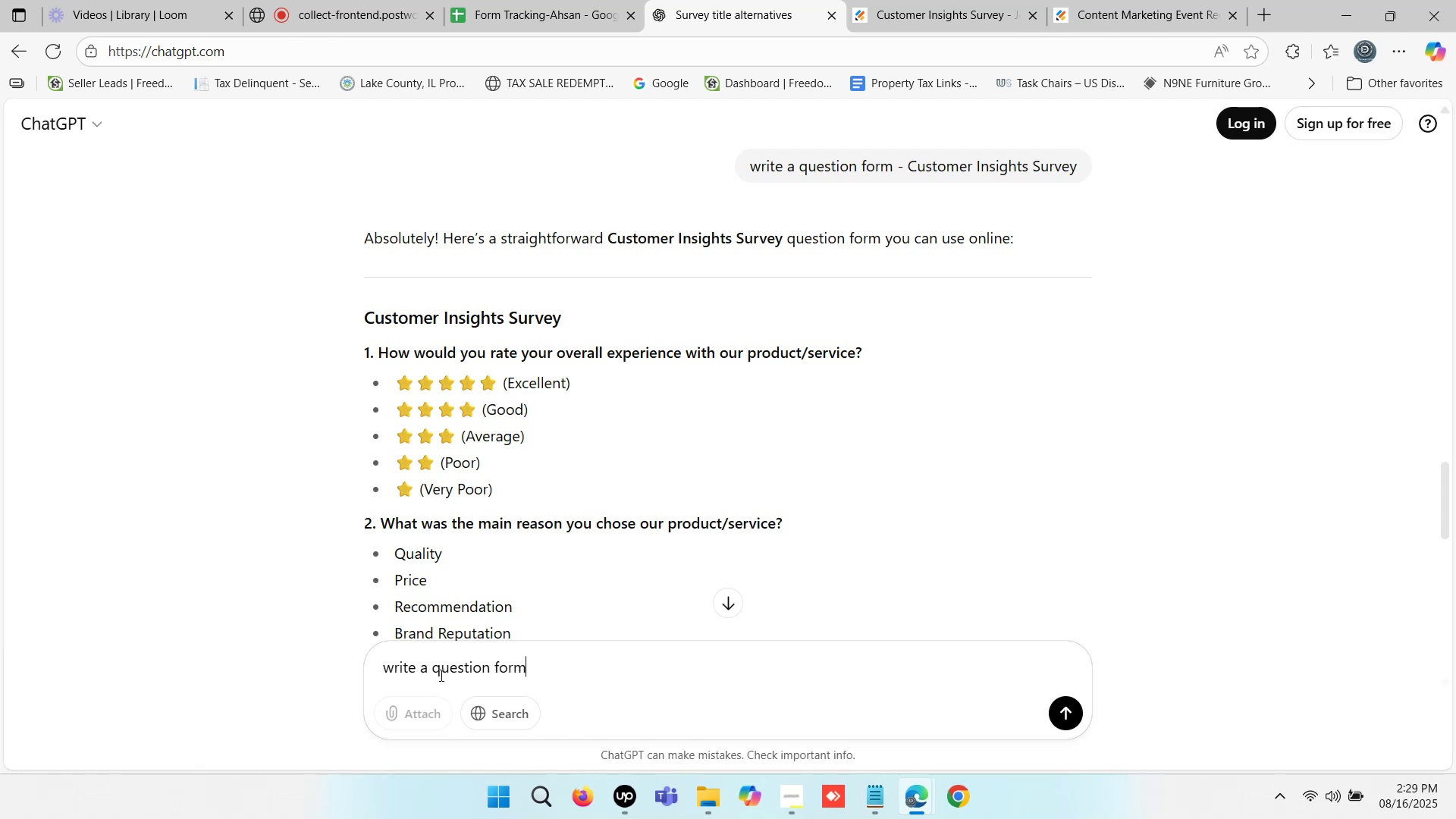 
left_click([433, 668])
 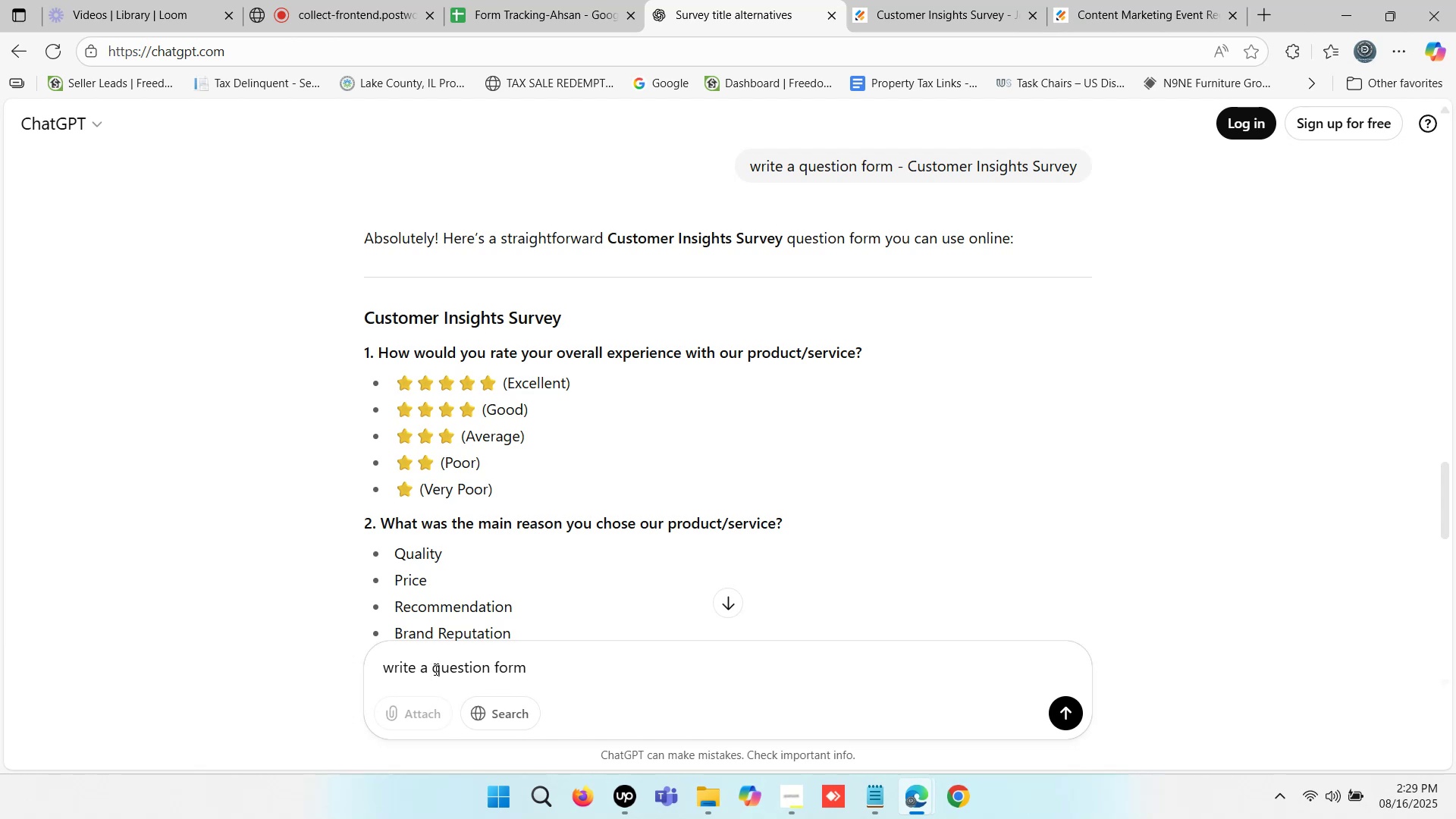 
hold_key(key=ControlLeft, duration=0.32)
 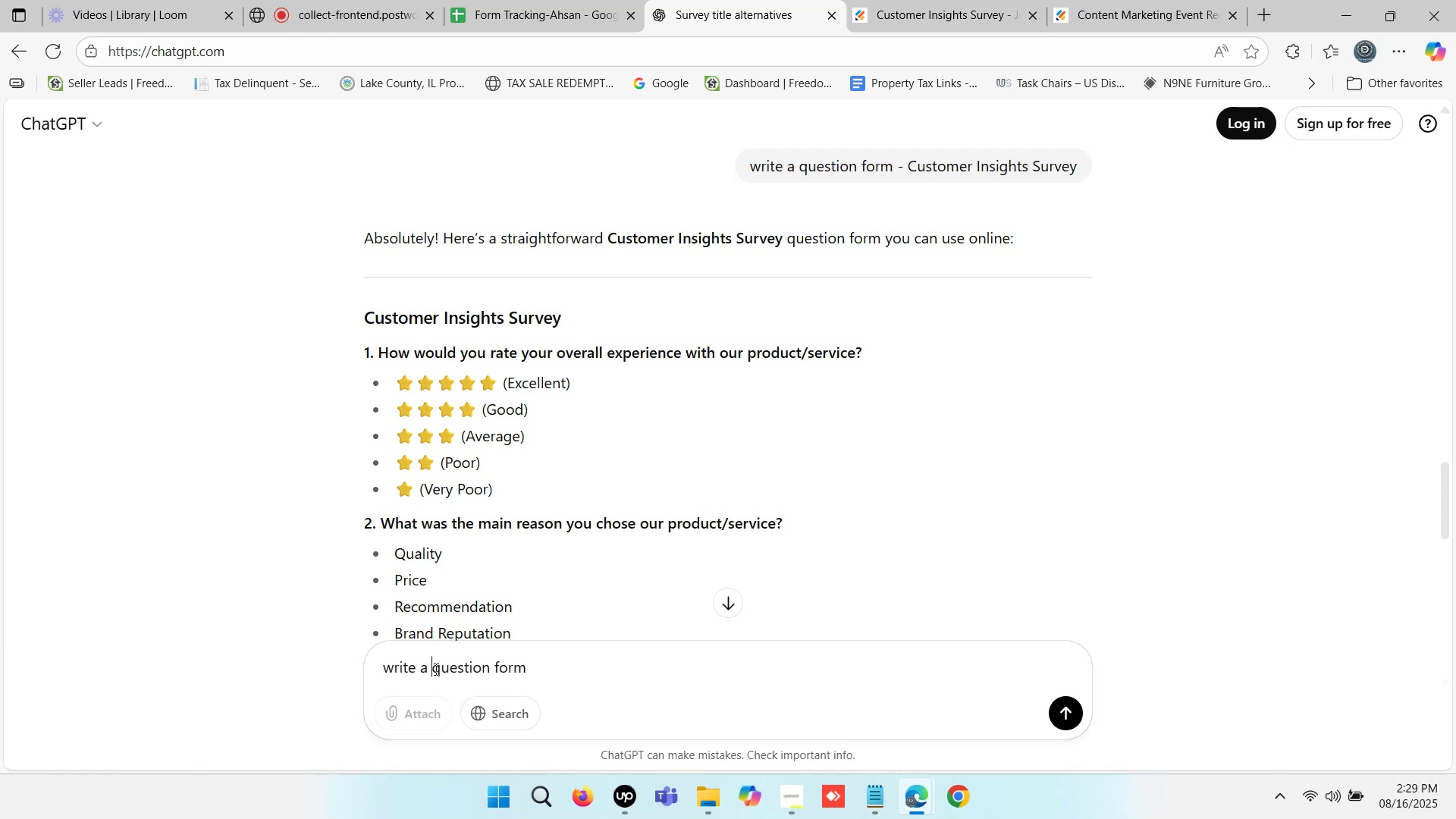 
key(Control+ControlLeft)
 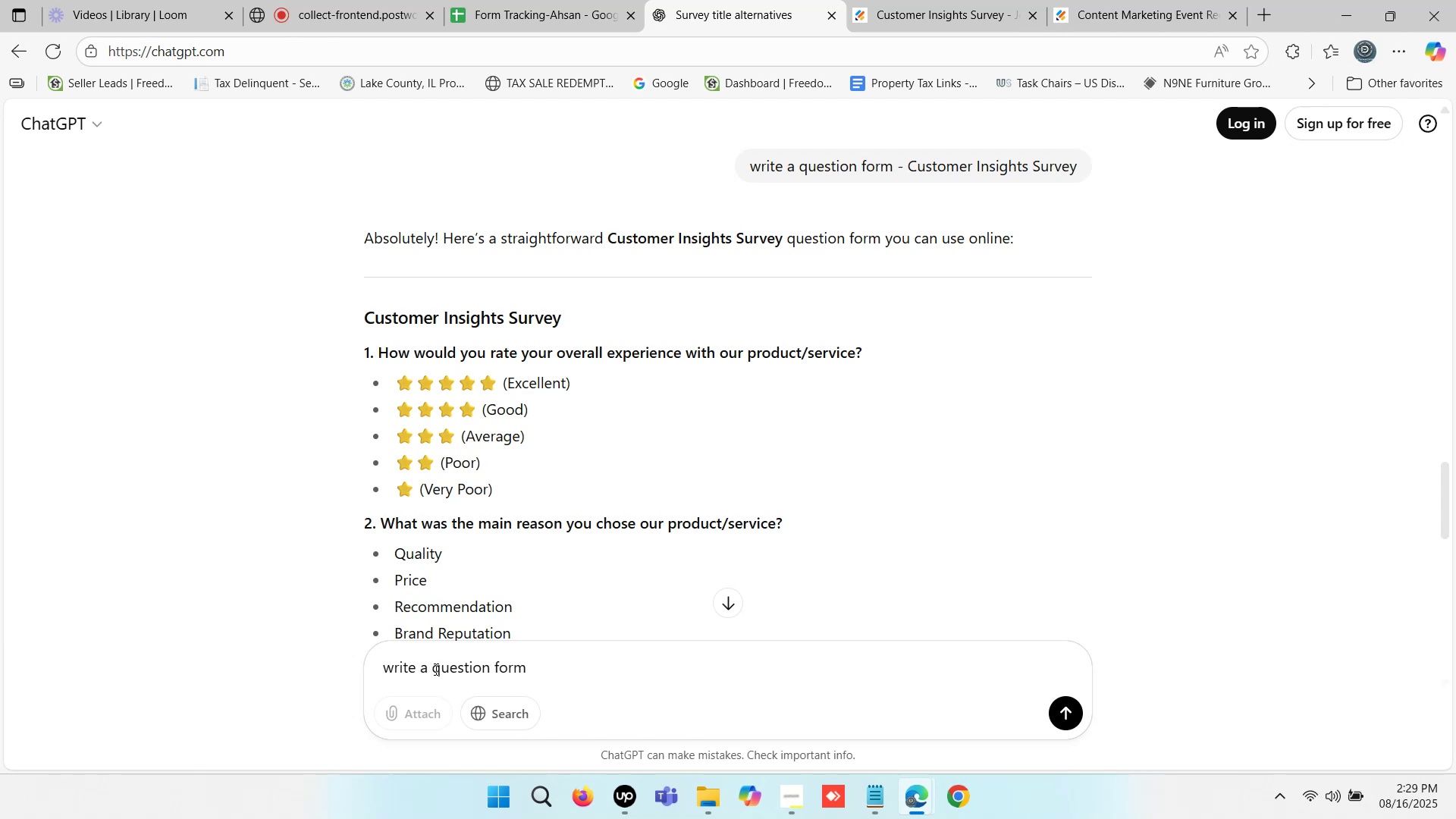 
key(Control+V)
 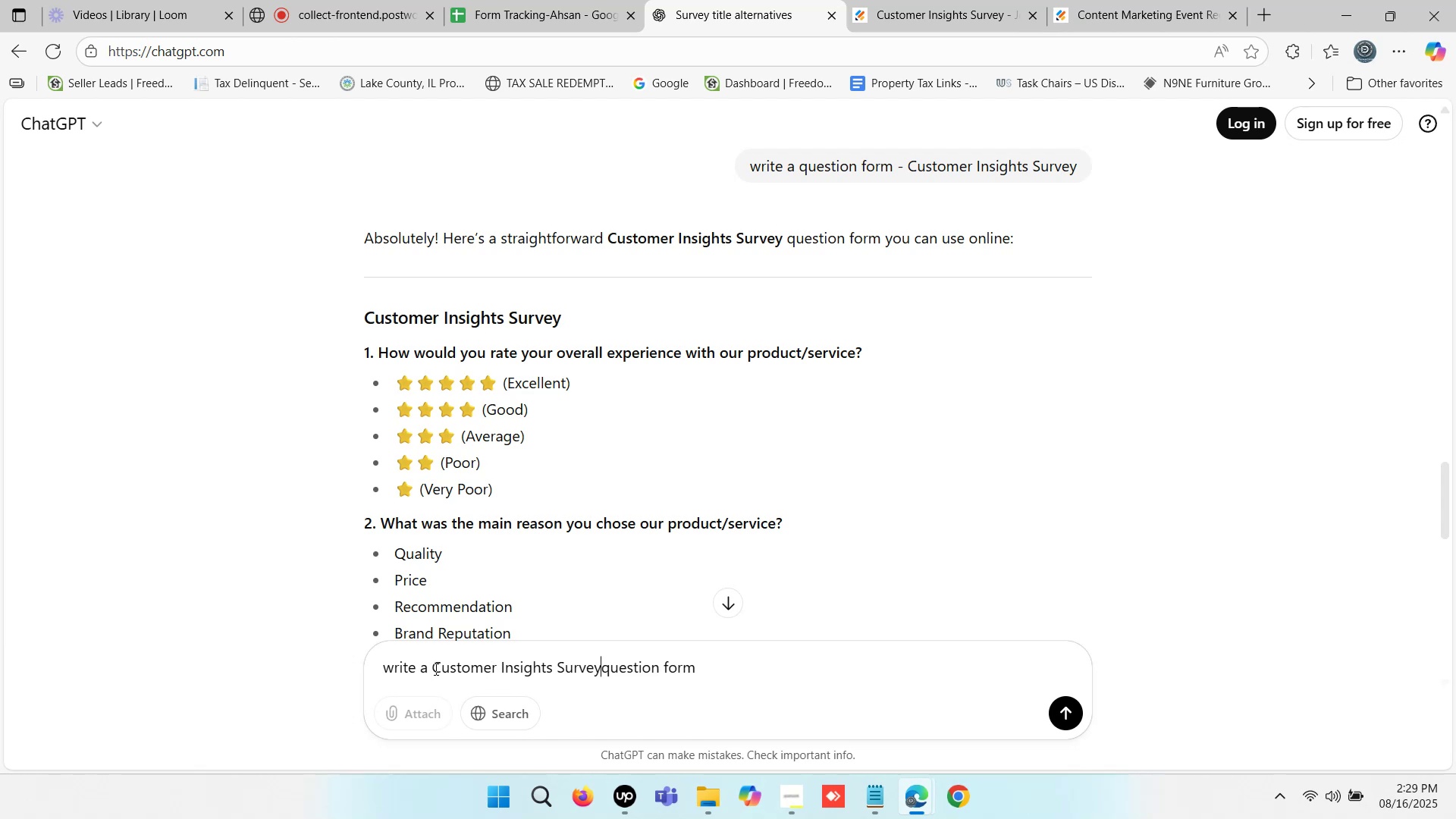 
key(Space)
 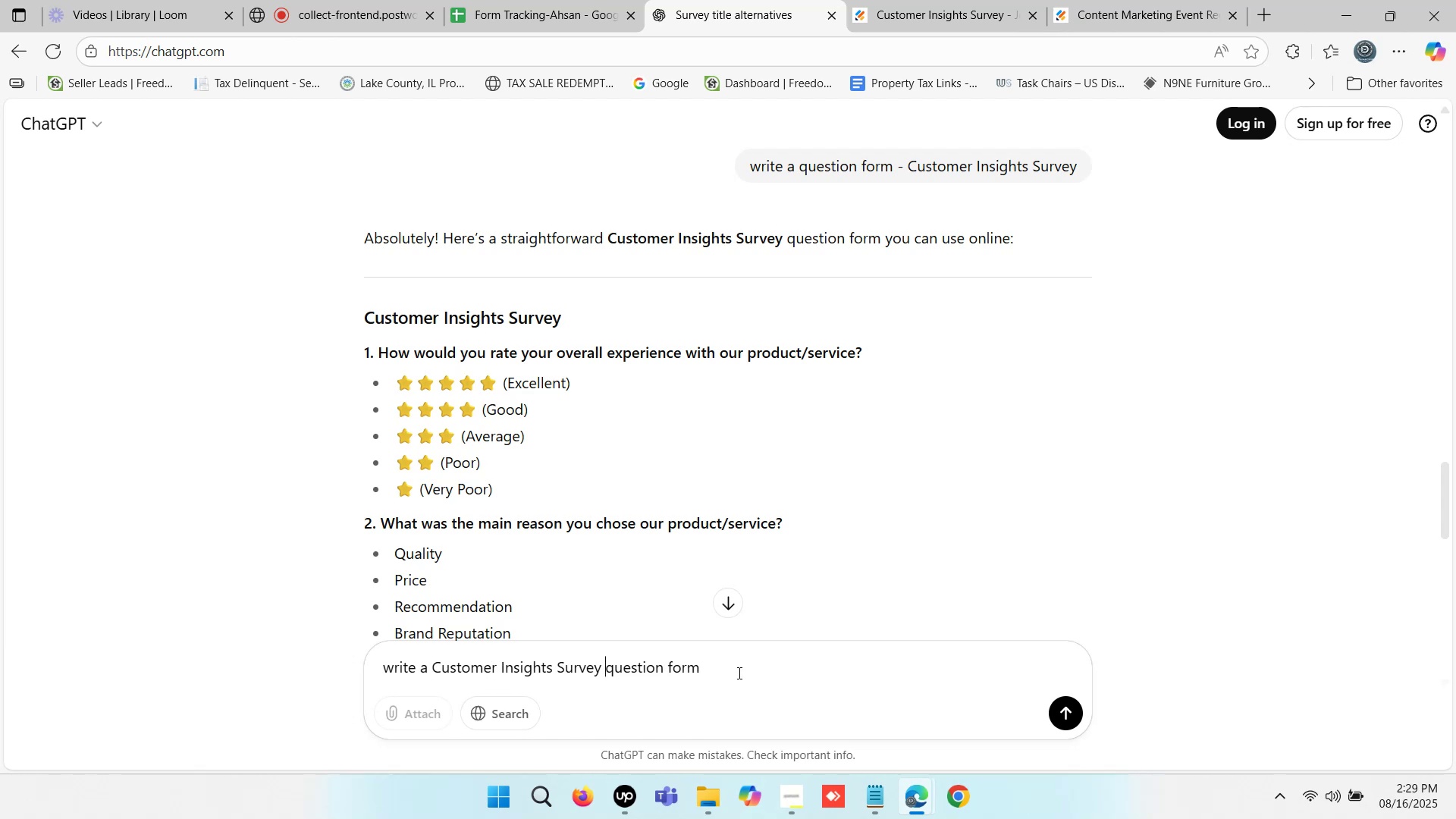 
left_click([741, 670])
 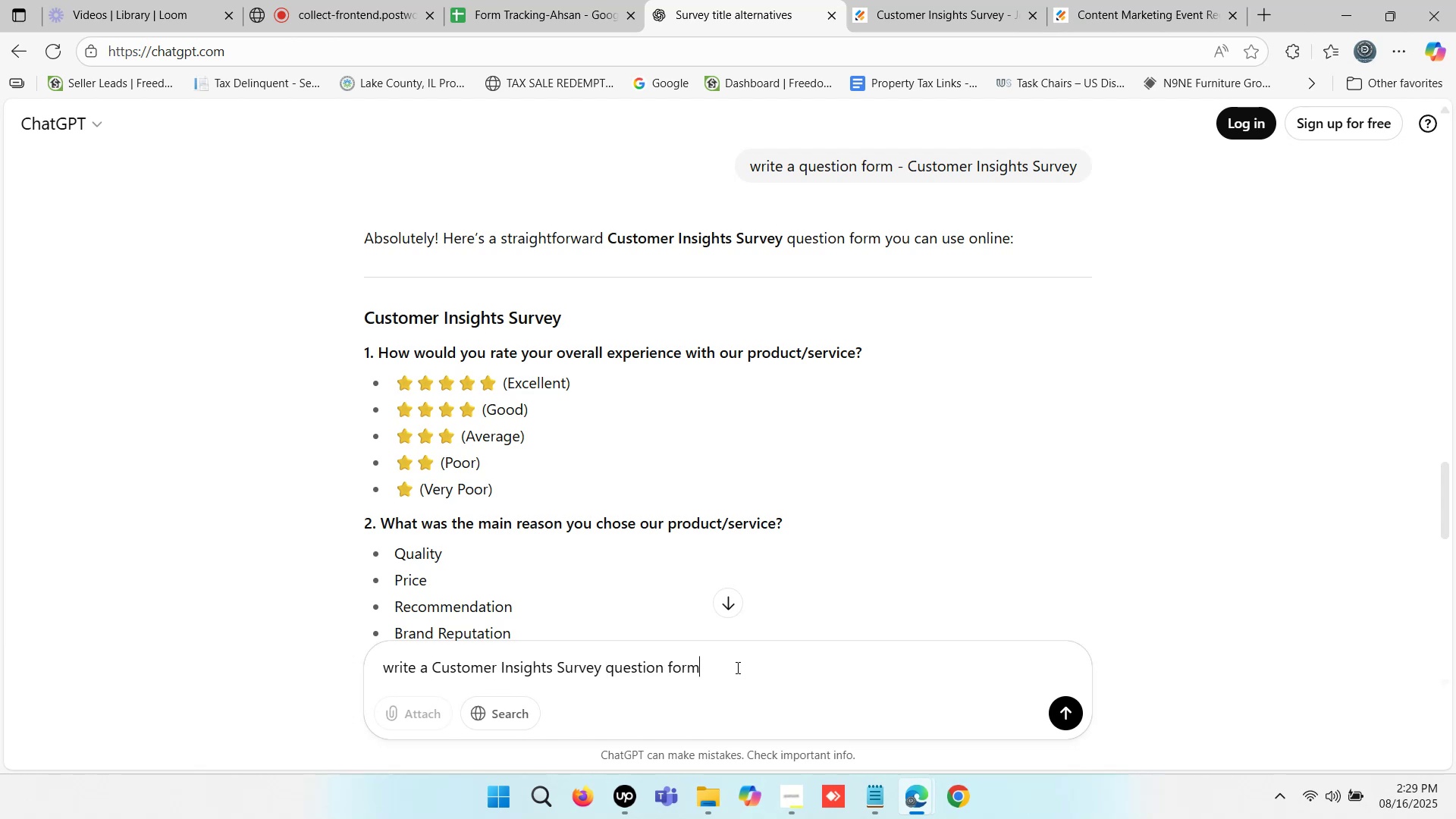 
key(Enter)
 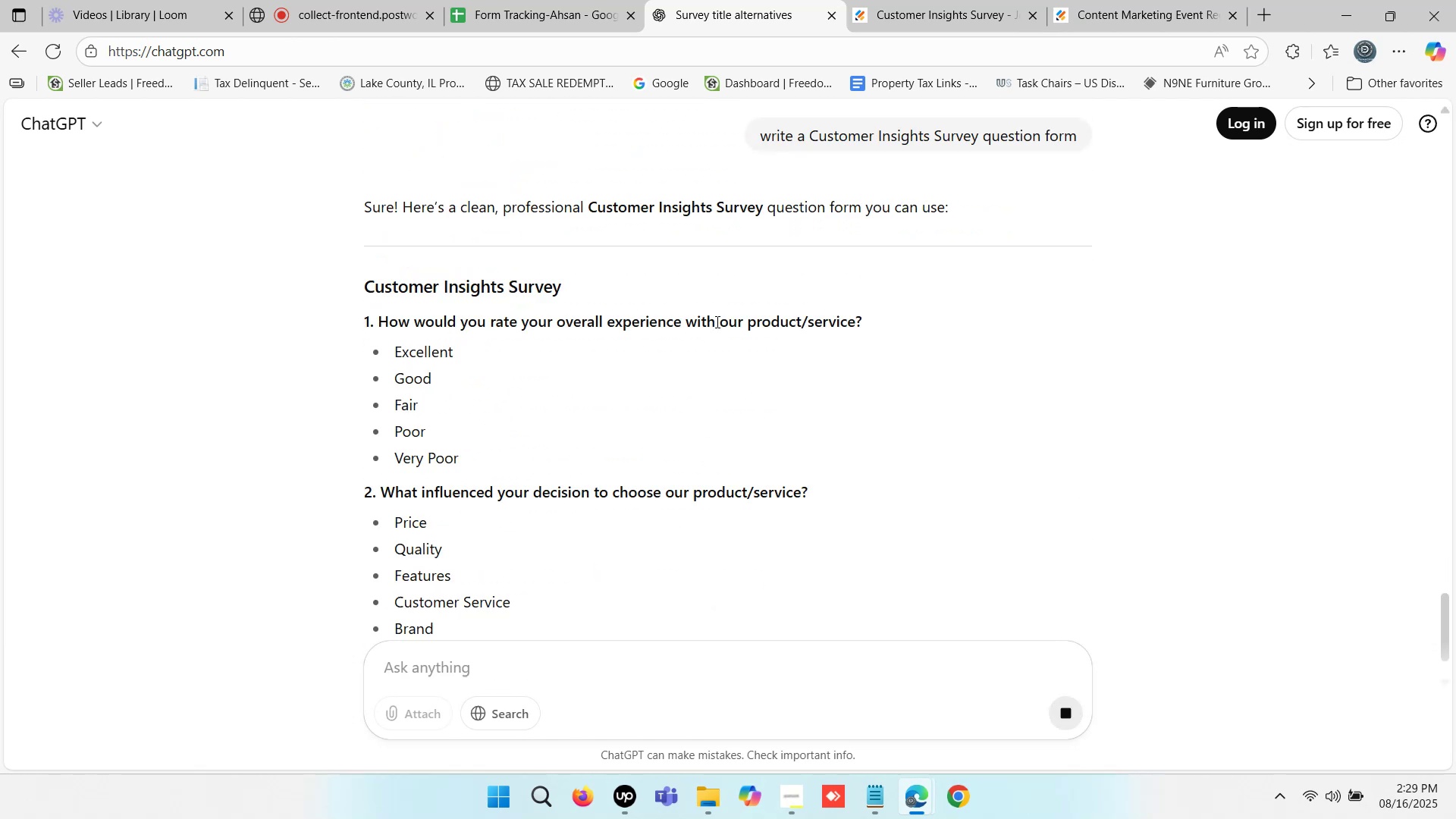 
scroll: coordinate [716, 322], scroll_direction: none, amount: 0.0
 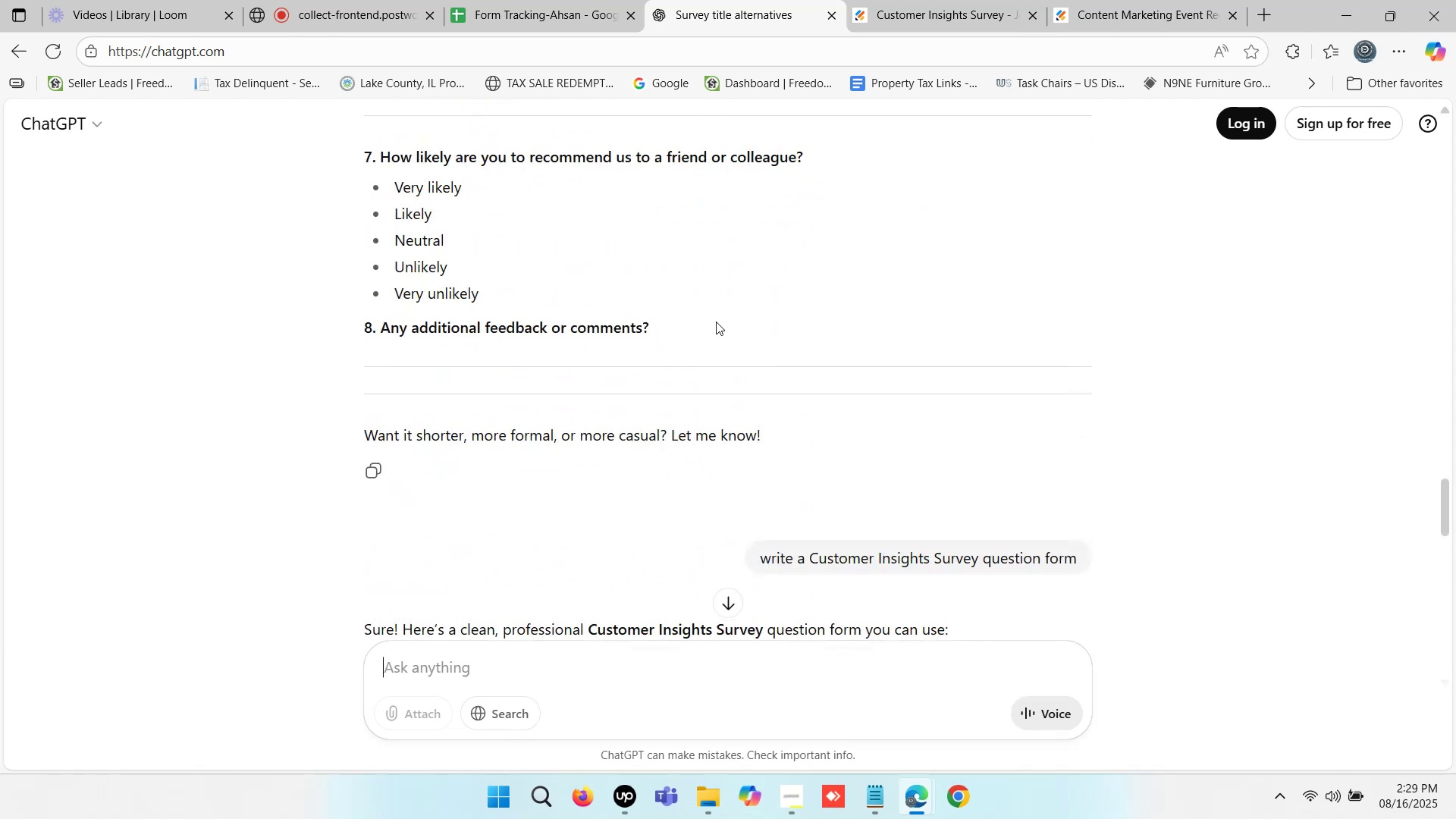 
scroll: coordinate [716, 322], scroll_direction: down, amount: 2.0
 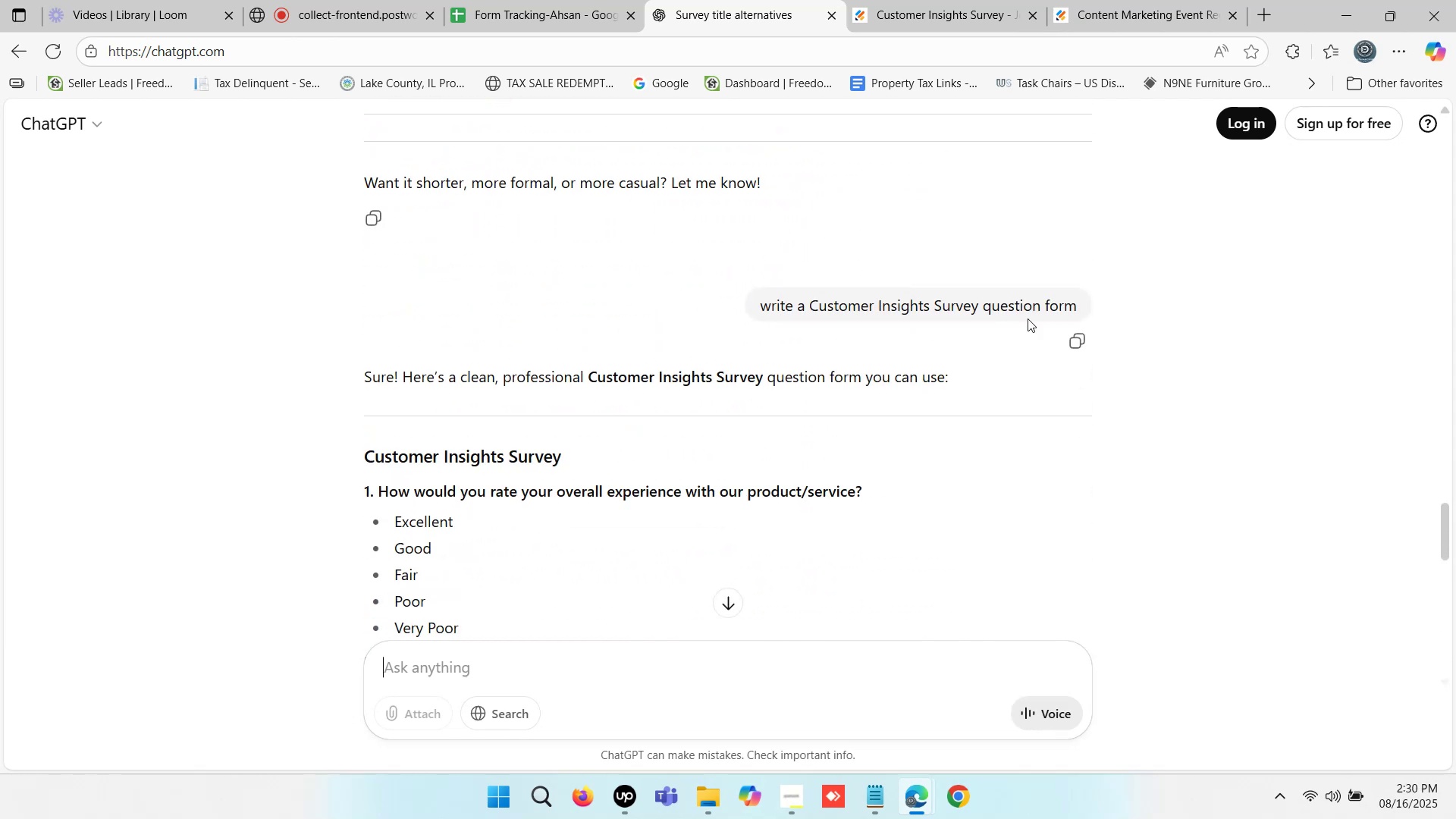 
left_click_drag(start_coordinate=[1075, 300], to_coordinate=[757, 297])
 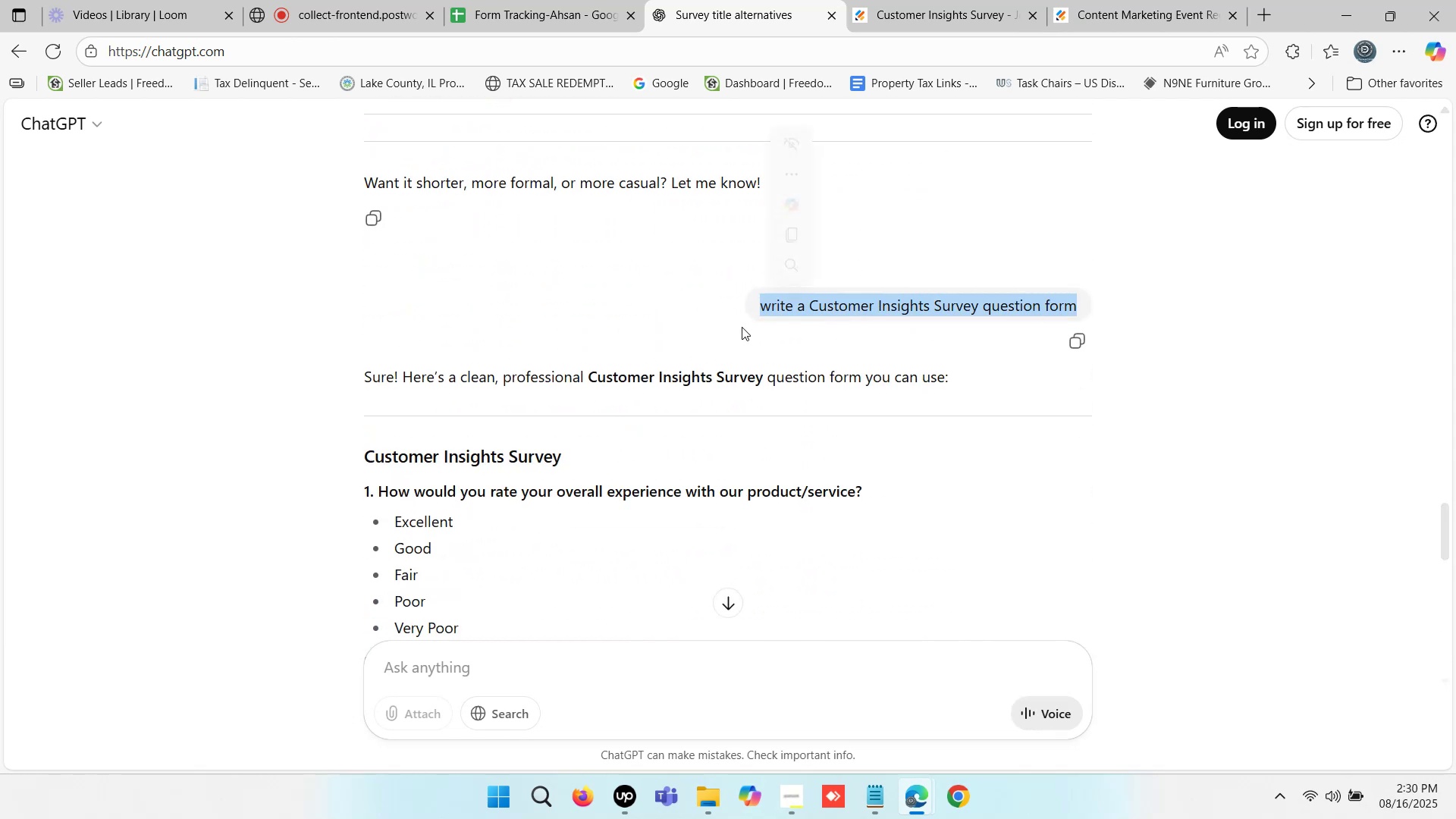 
key(Control+ControlLeft)
 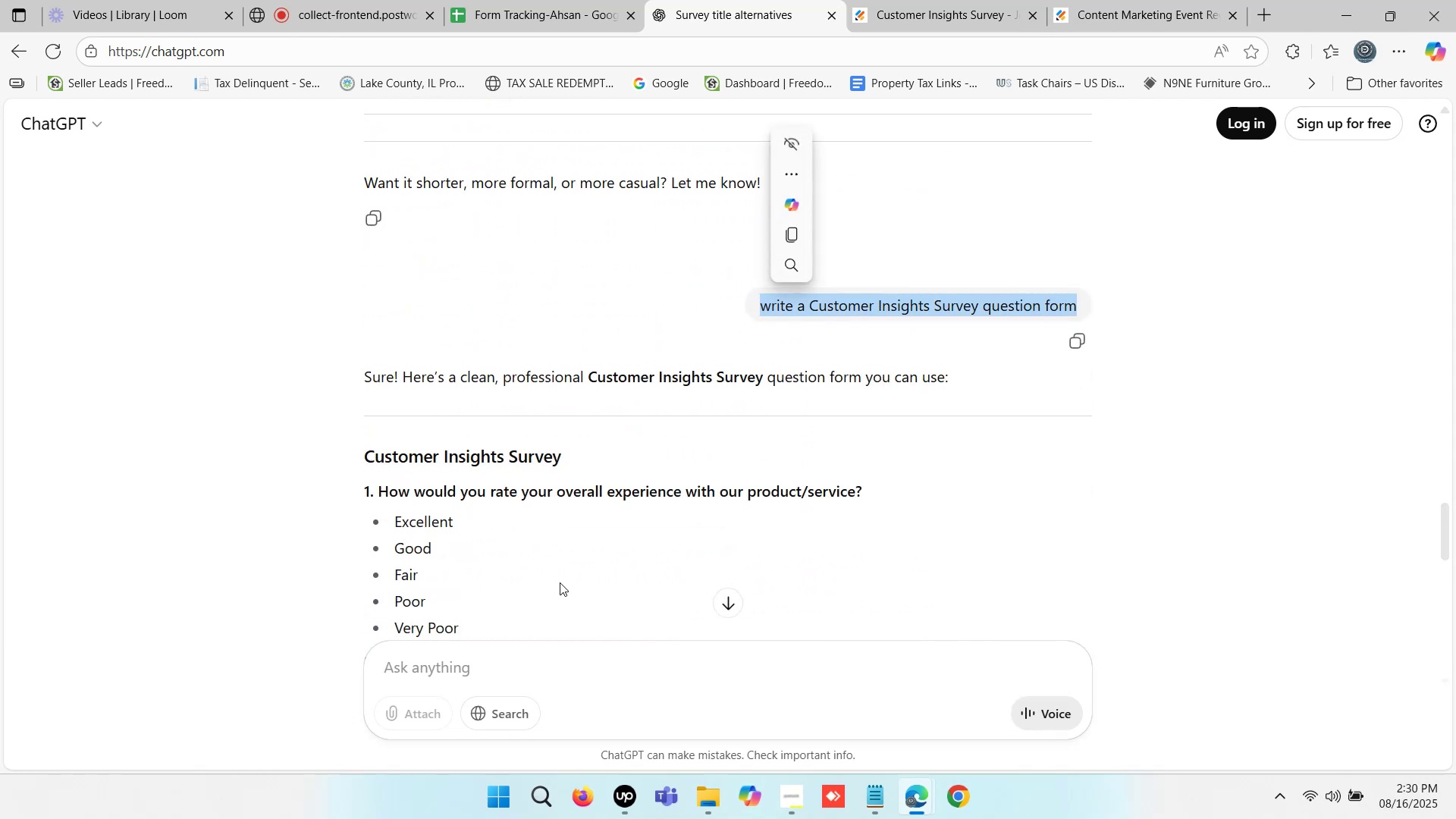 
key(Control+C)
 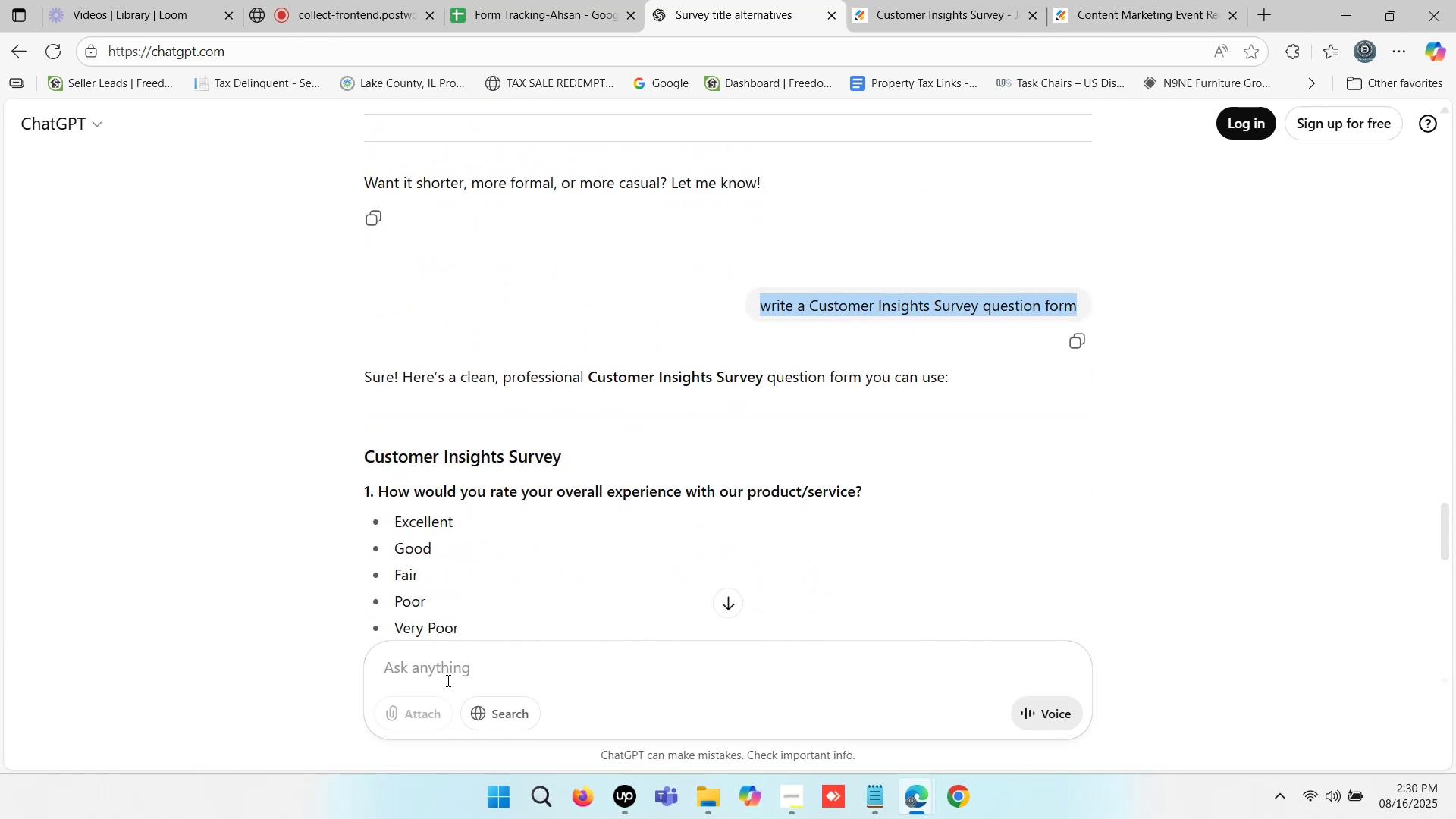 
left_click([441, 673])
 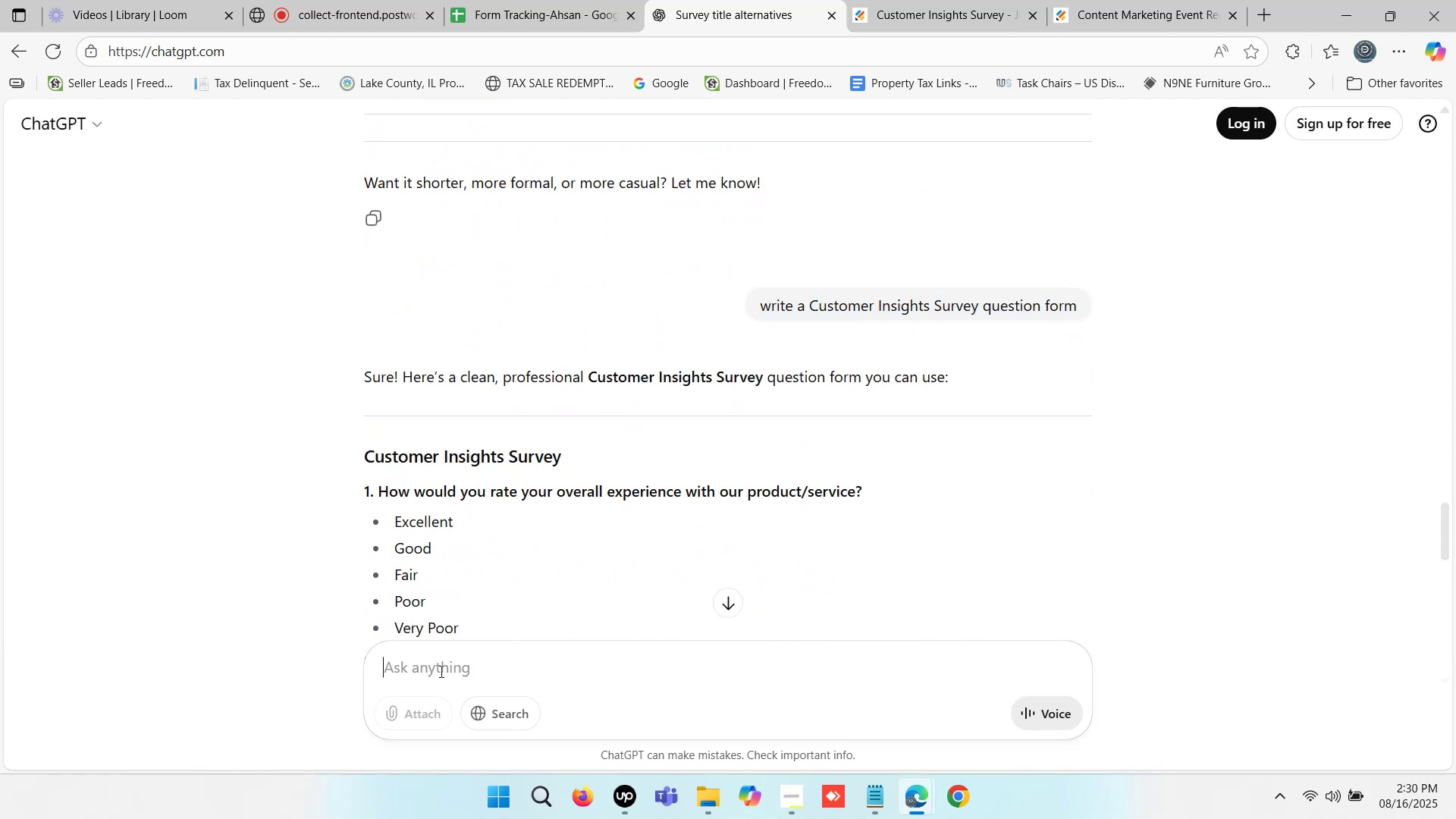 
key(Control+V)
 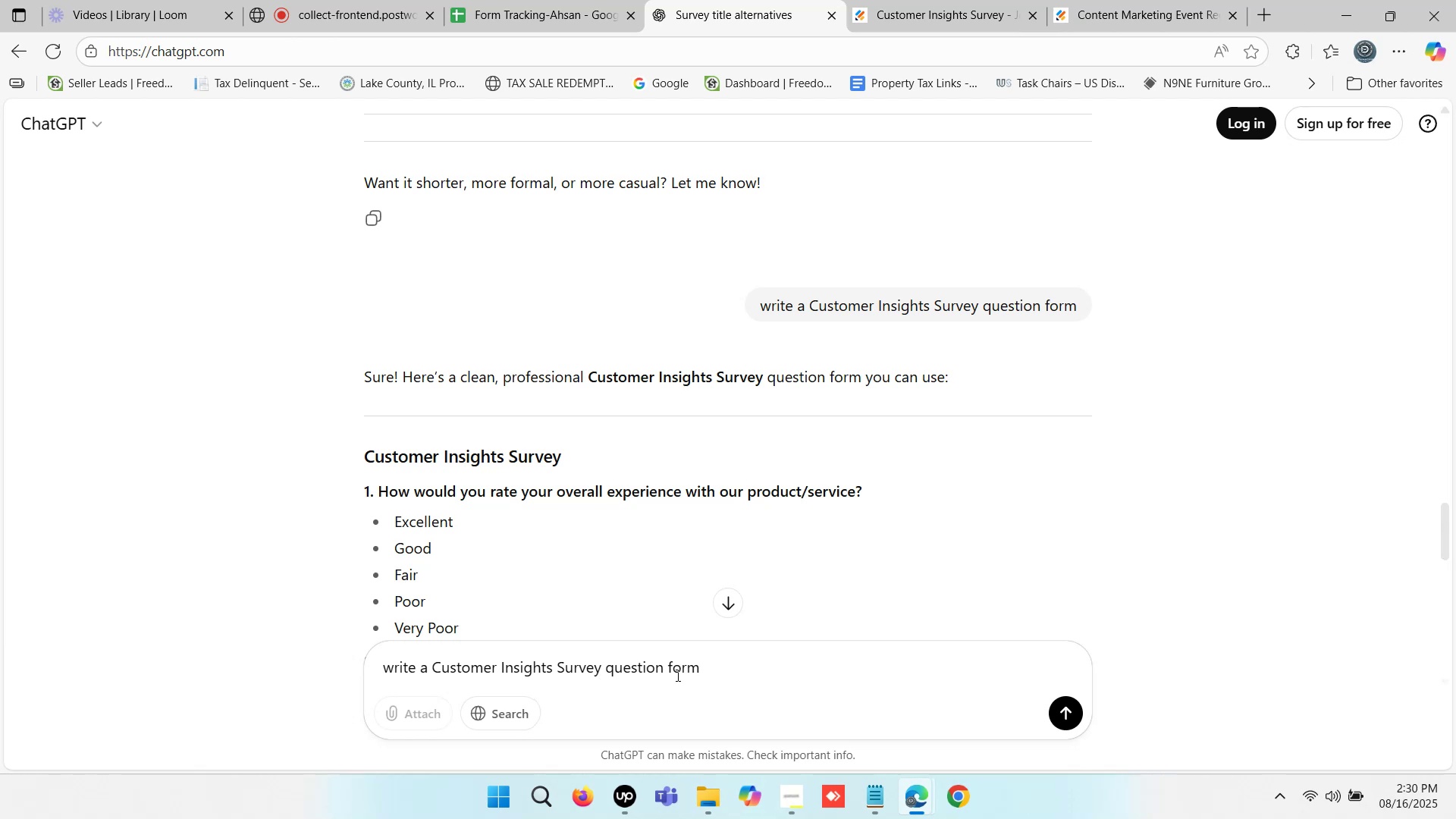 
left_click_drag(start_coordinate=[662, 672], to_coordinate=[739, 667])
 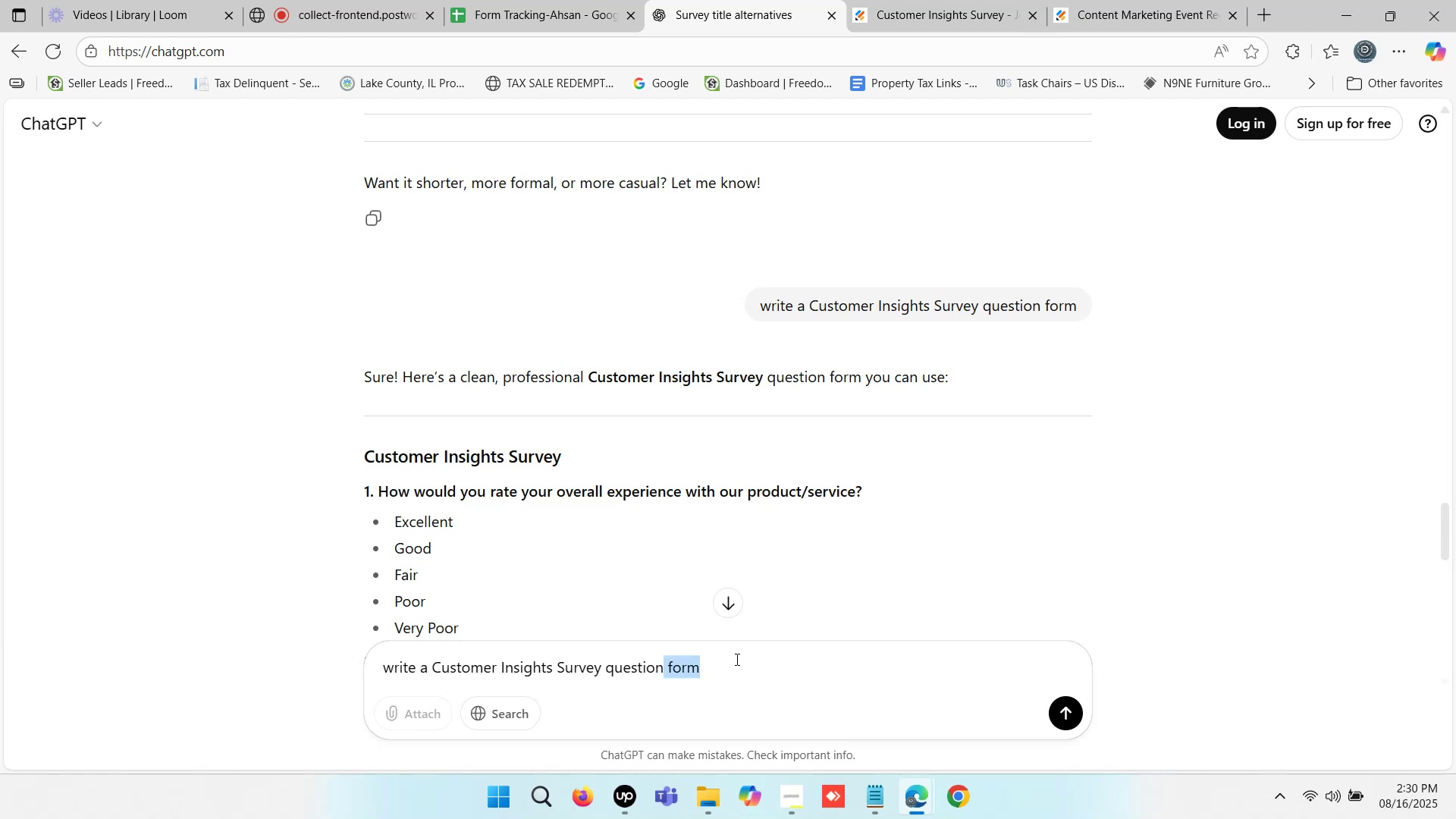 
key(Backspace)
 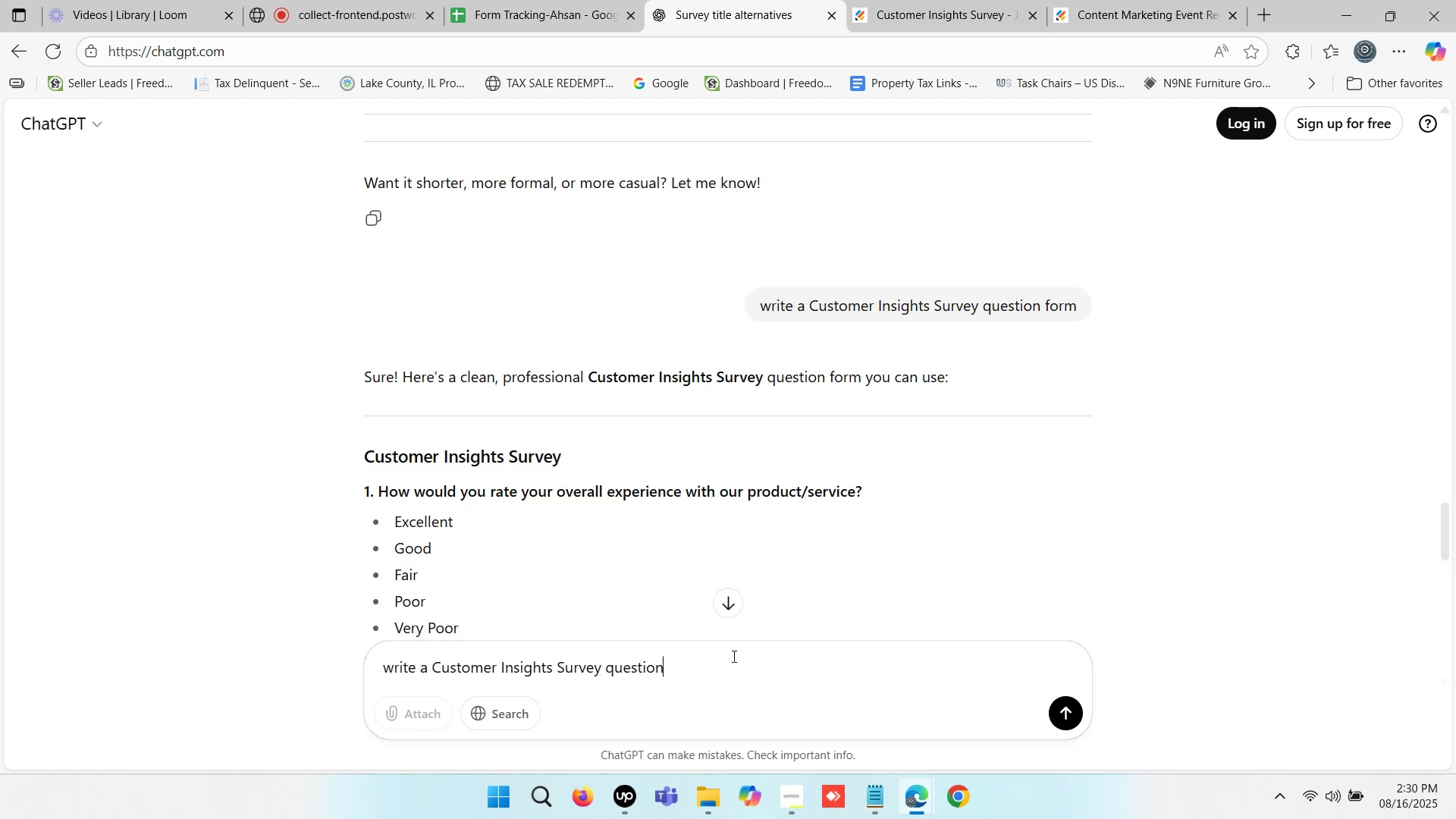 
key(Enter)
 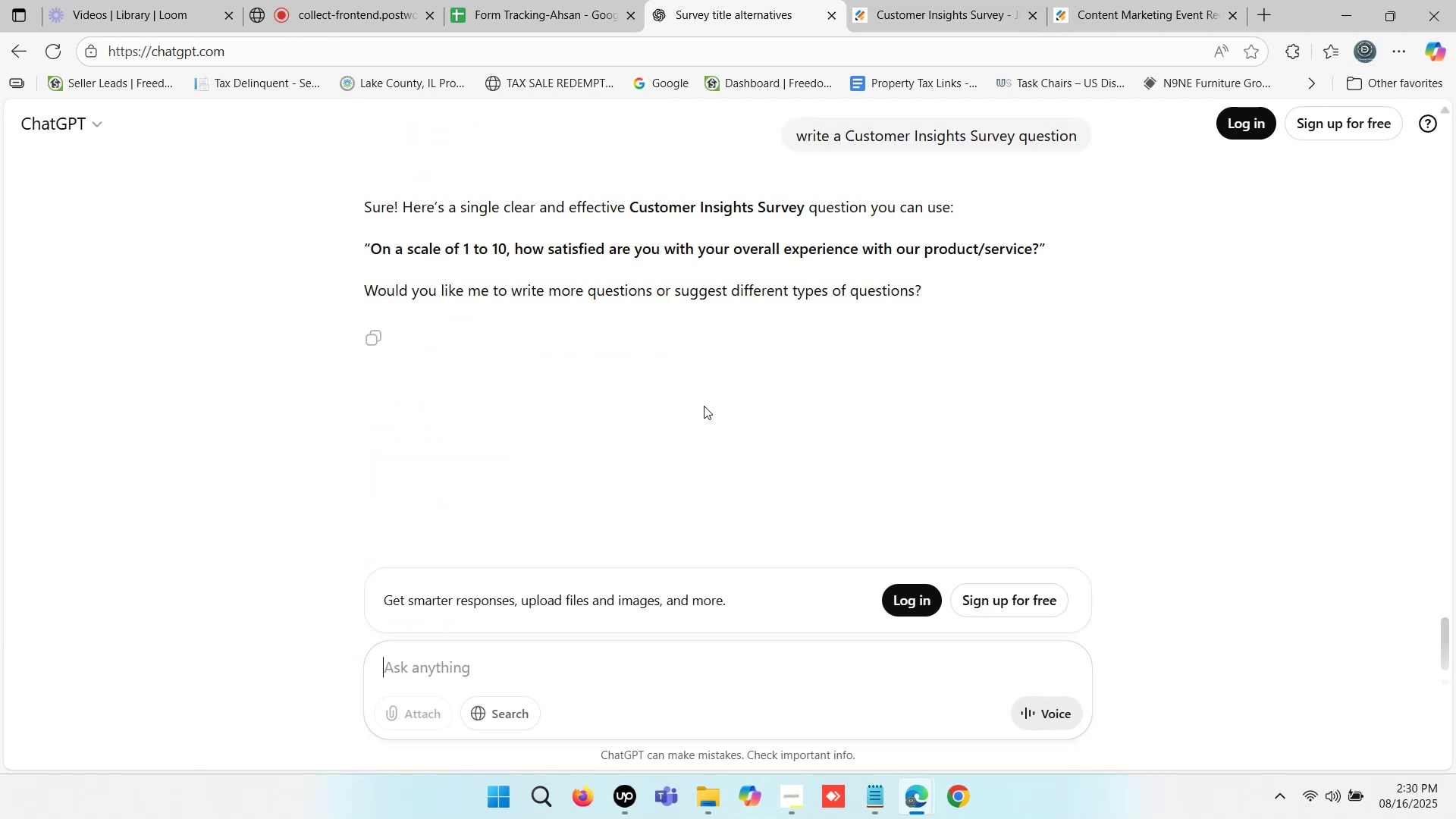 
scroll: coordinate [704, 406], scroll_direction: down, amount: 1.0
 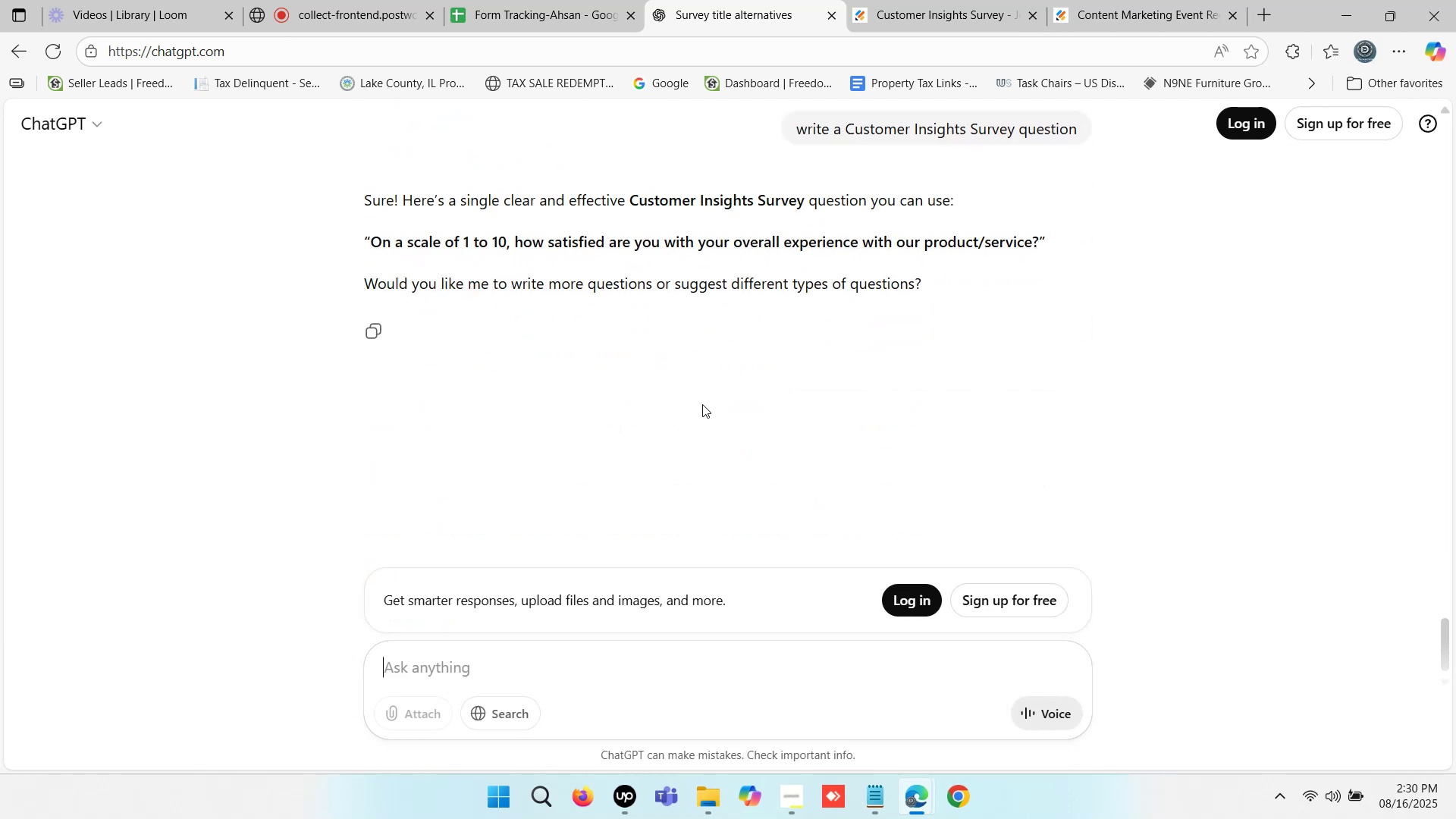 
scroll: coordinate [697, 404], scroll_direction: up, amount: 1.0
 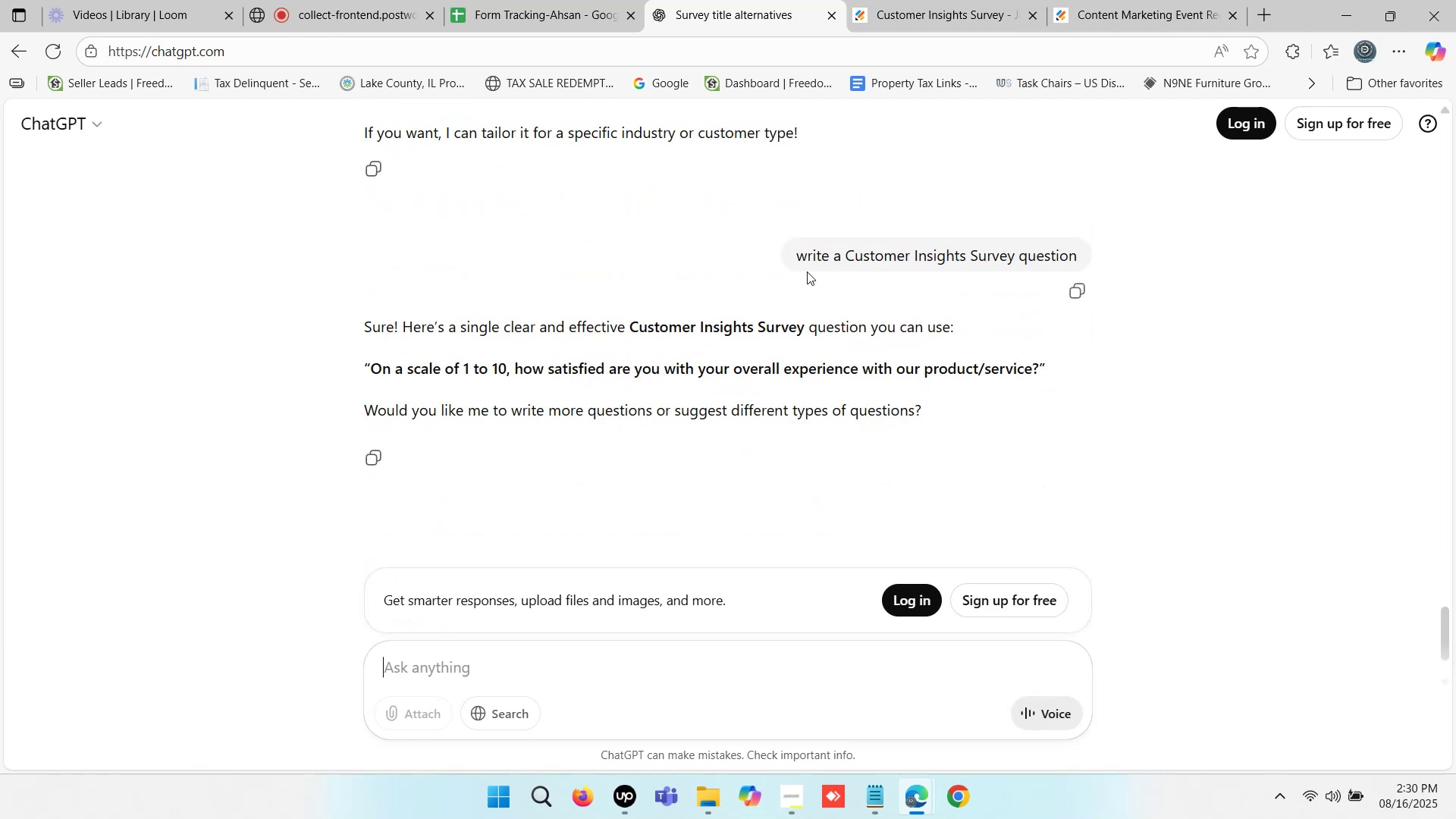 
left_click_drag(start_coordinate=[797, 259], to_coordinate=[1074, 256])
 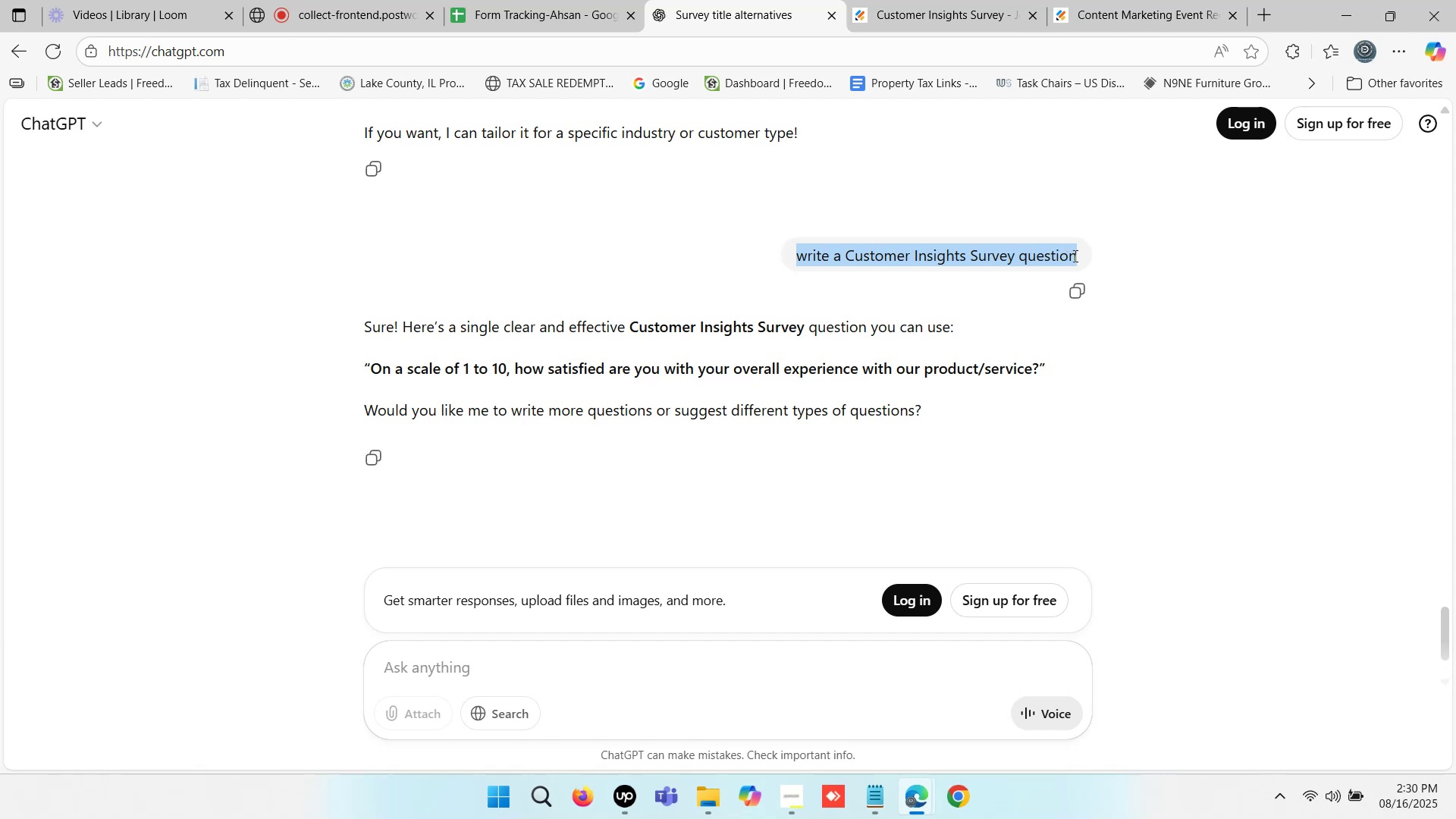 
key(Control+C)
 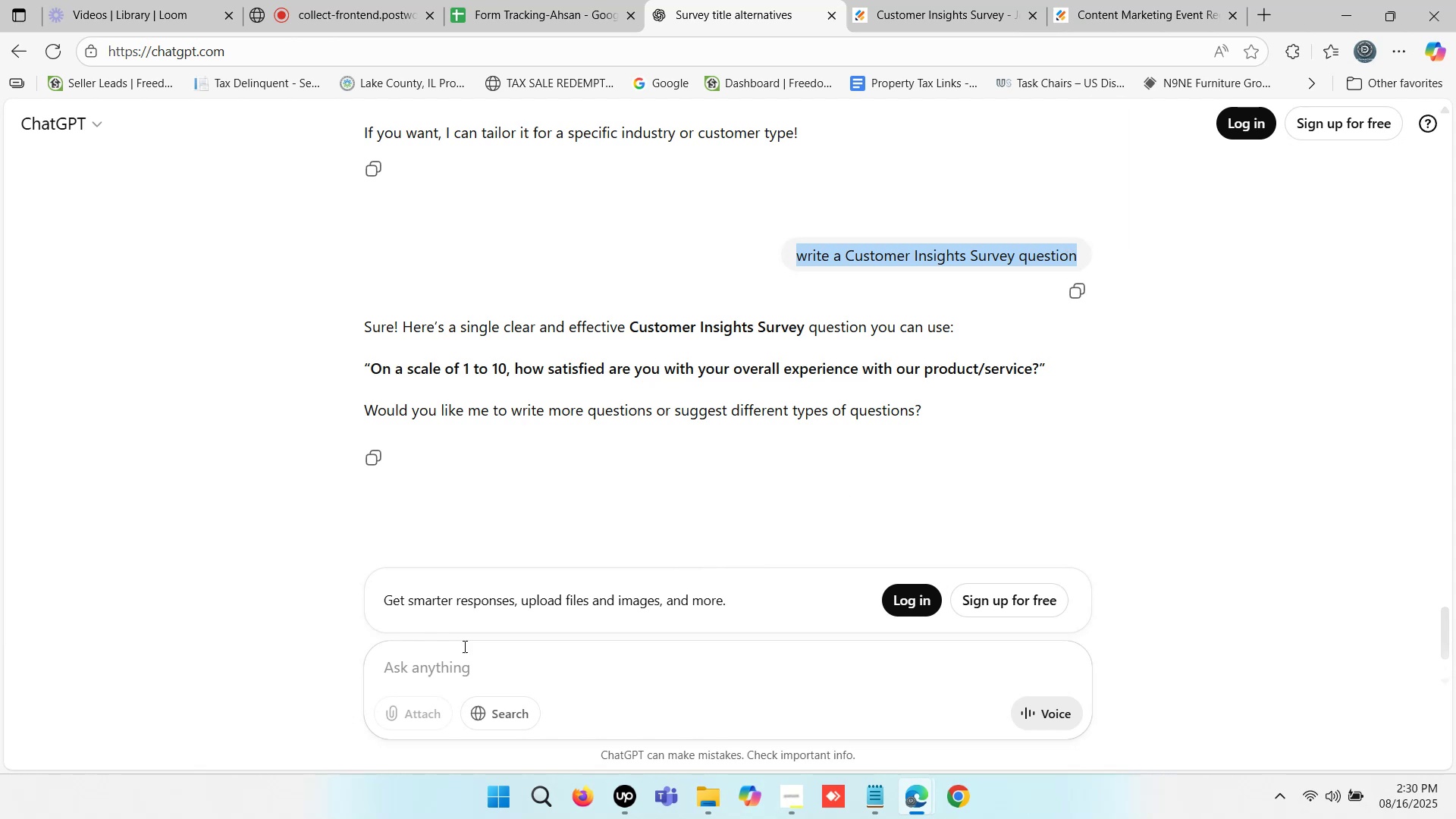 
left_click([408, 679])
 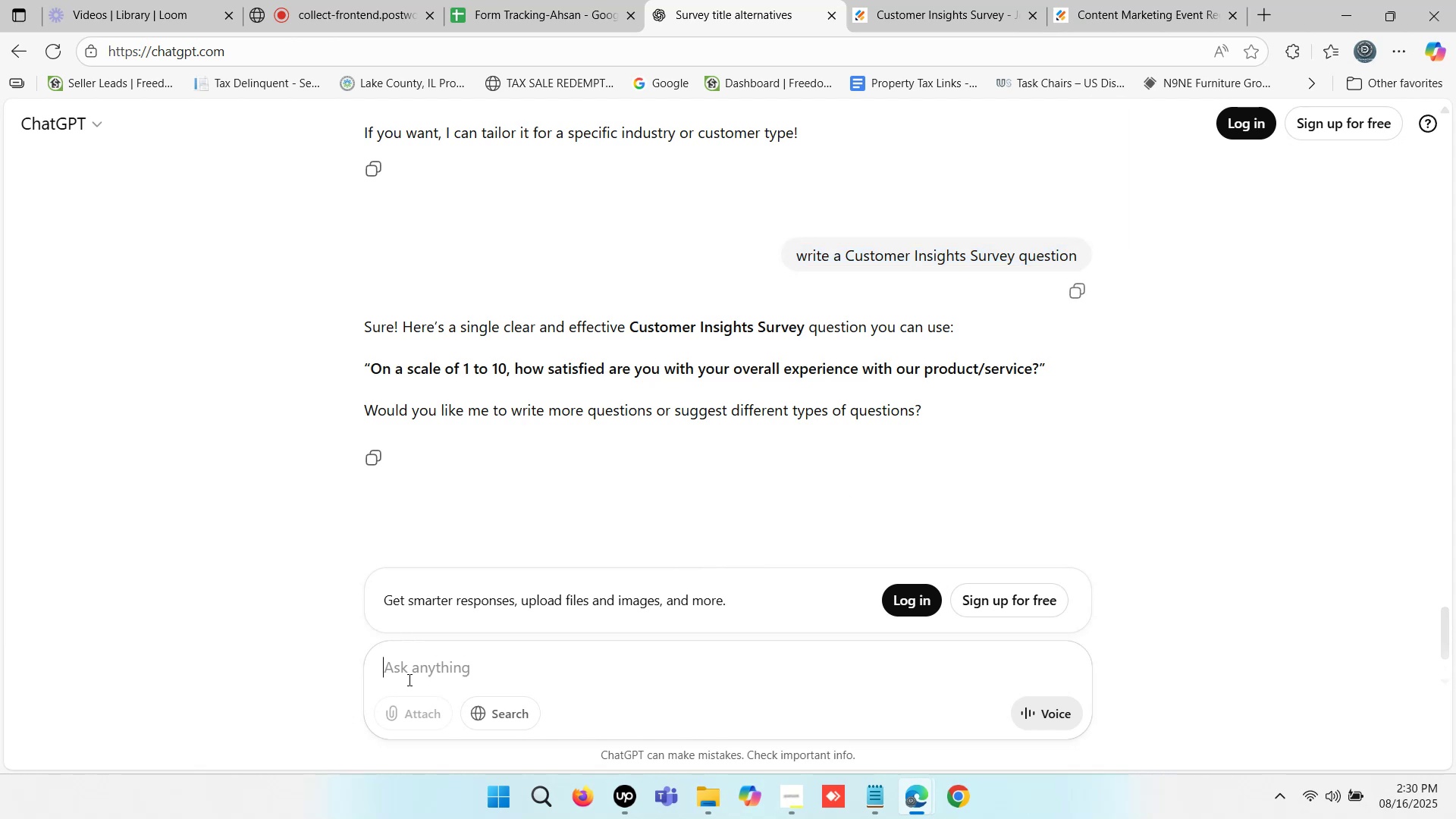 
key(Control+ControlLeft)
 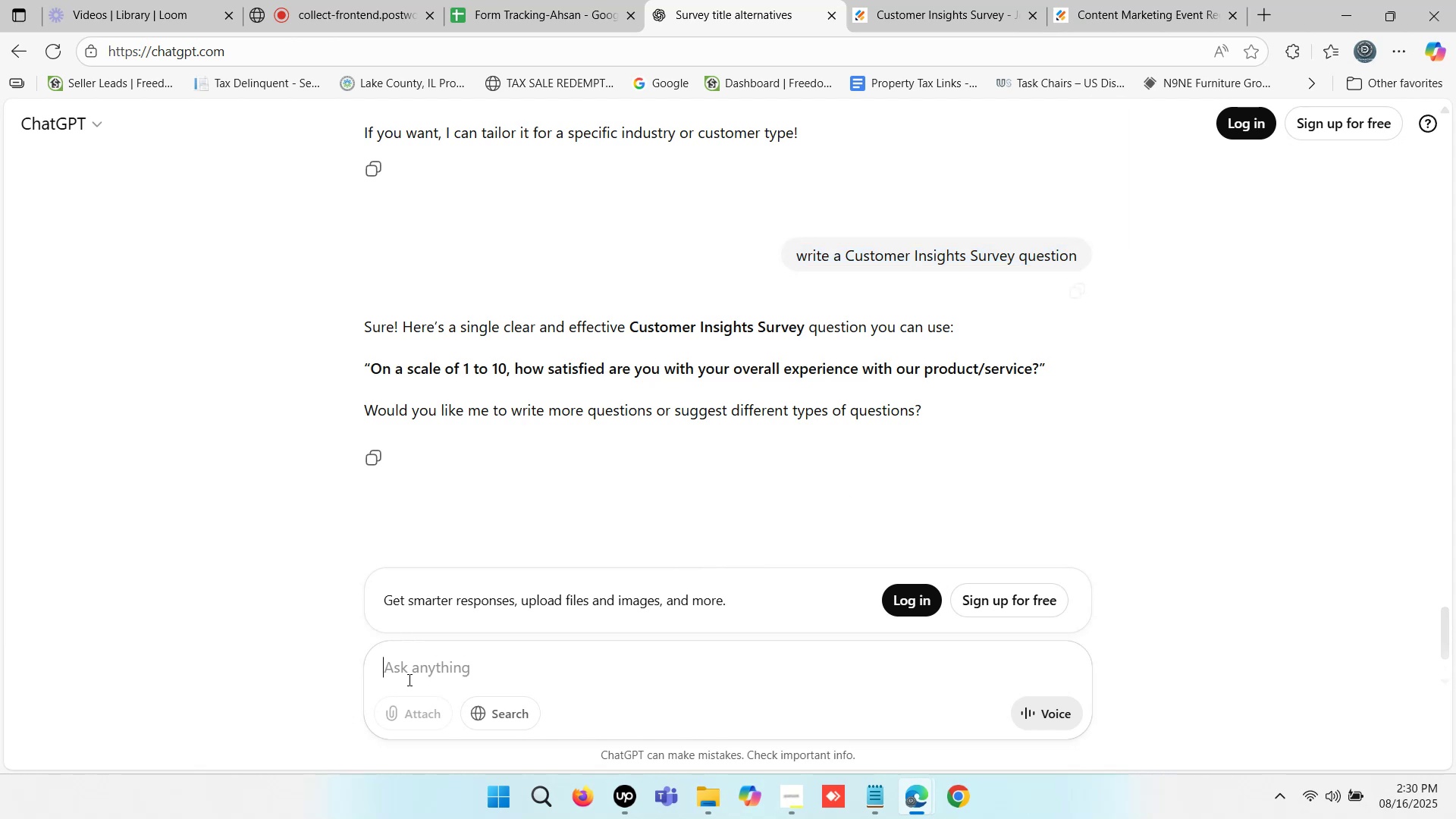 
key(Control+V)
 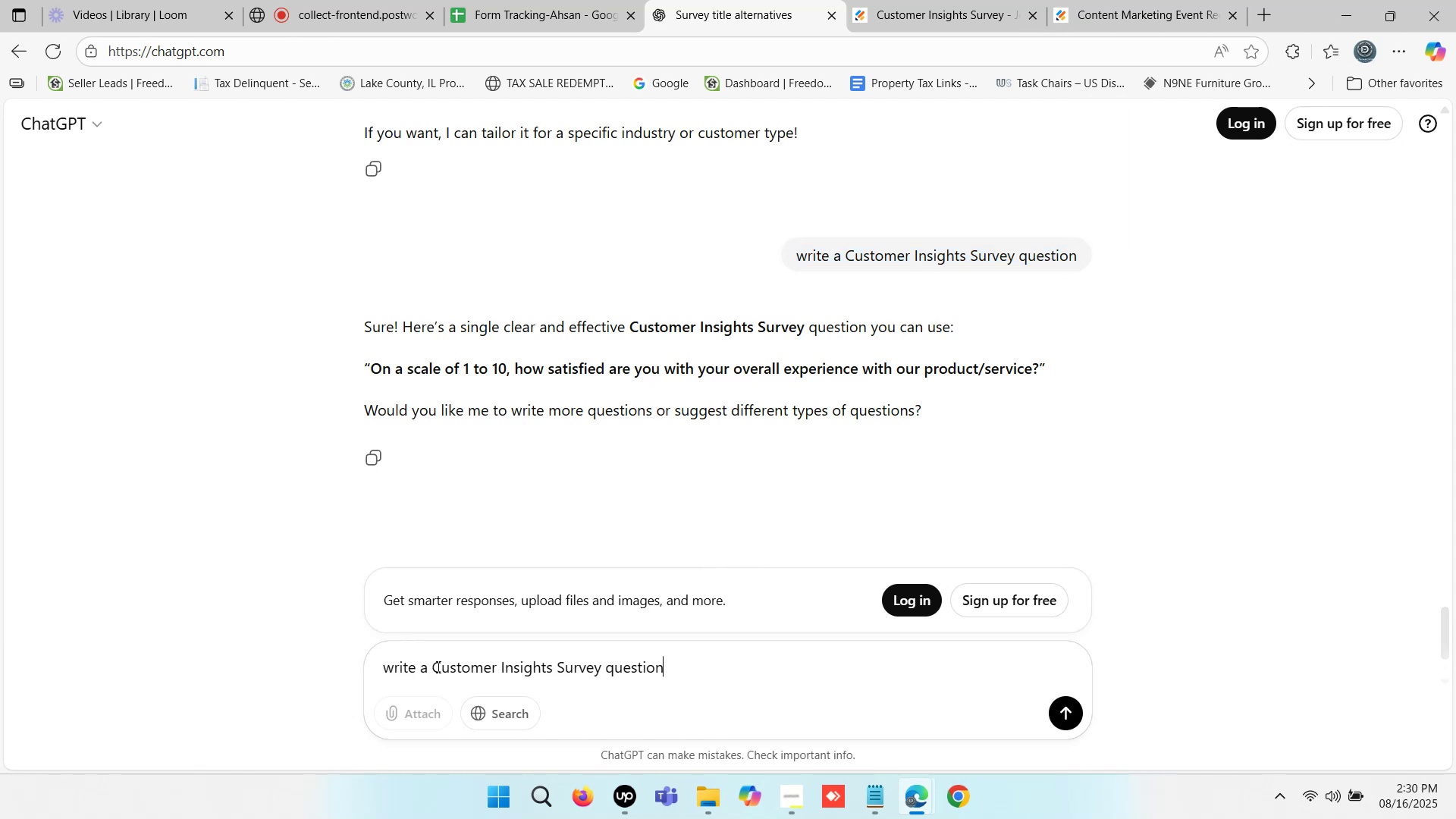 
left_click_drag(start_coordinate=[431, 666], to_coordinate=[600, 669])
 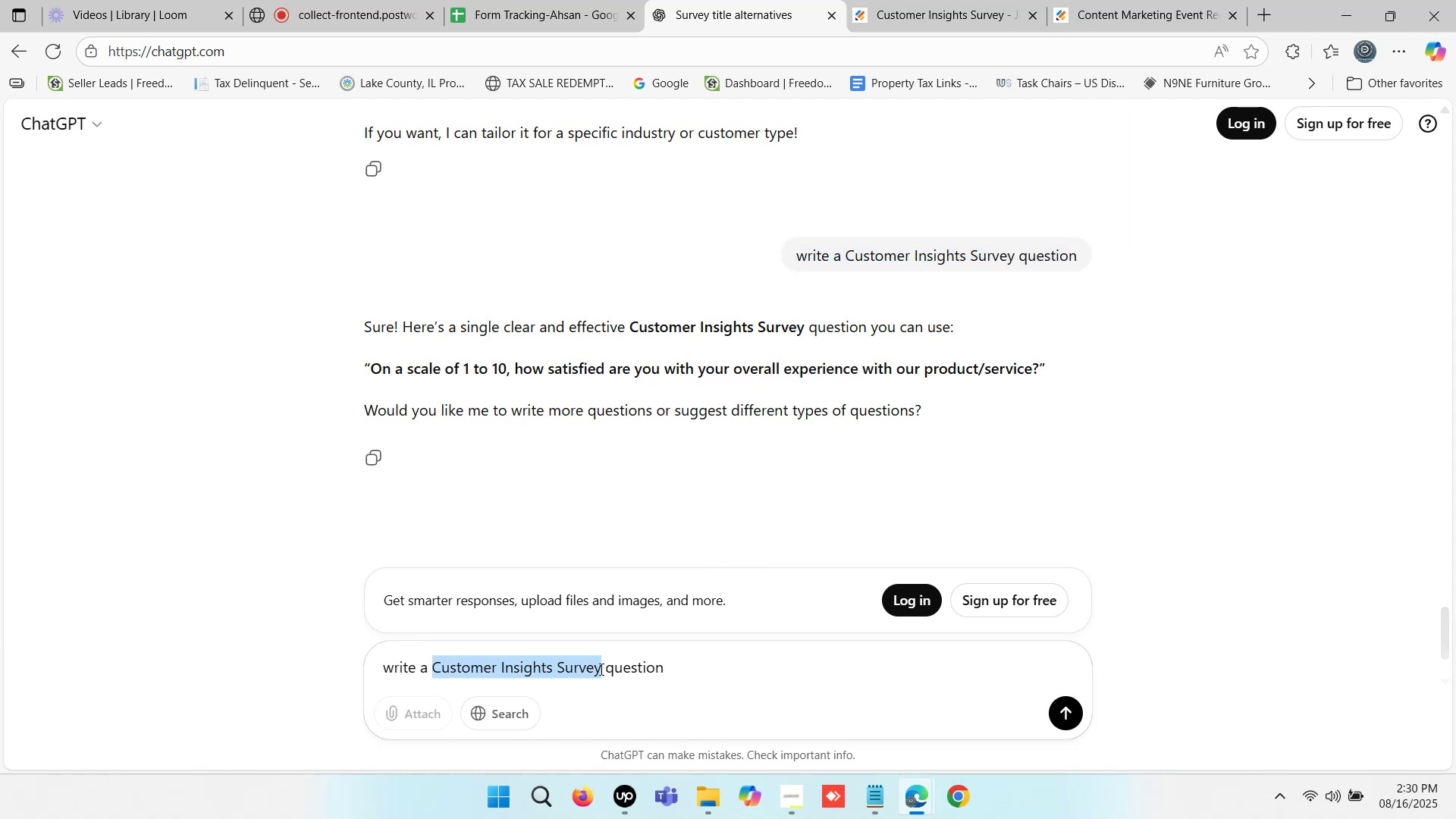 
key(Control+X)
 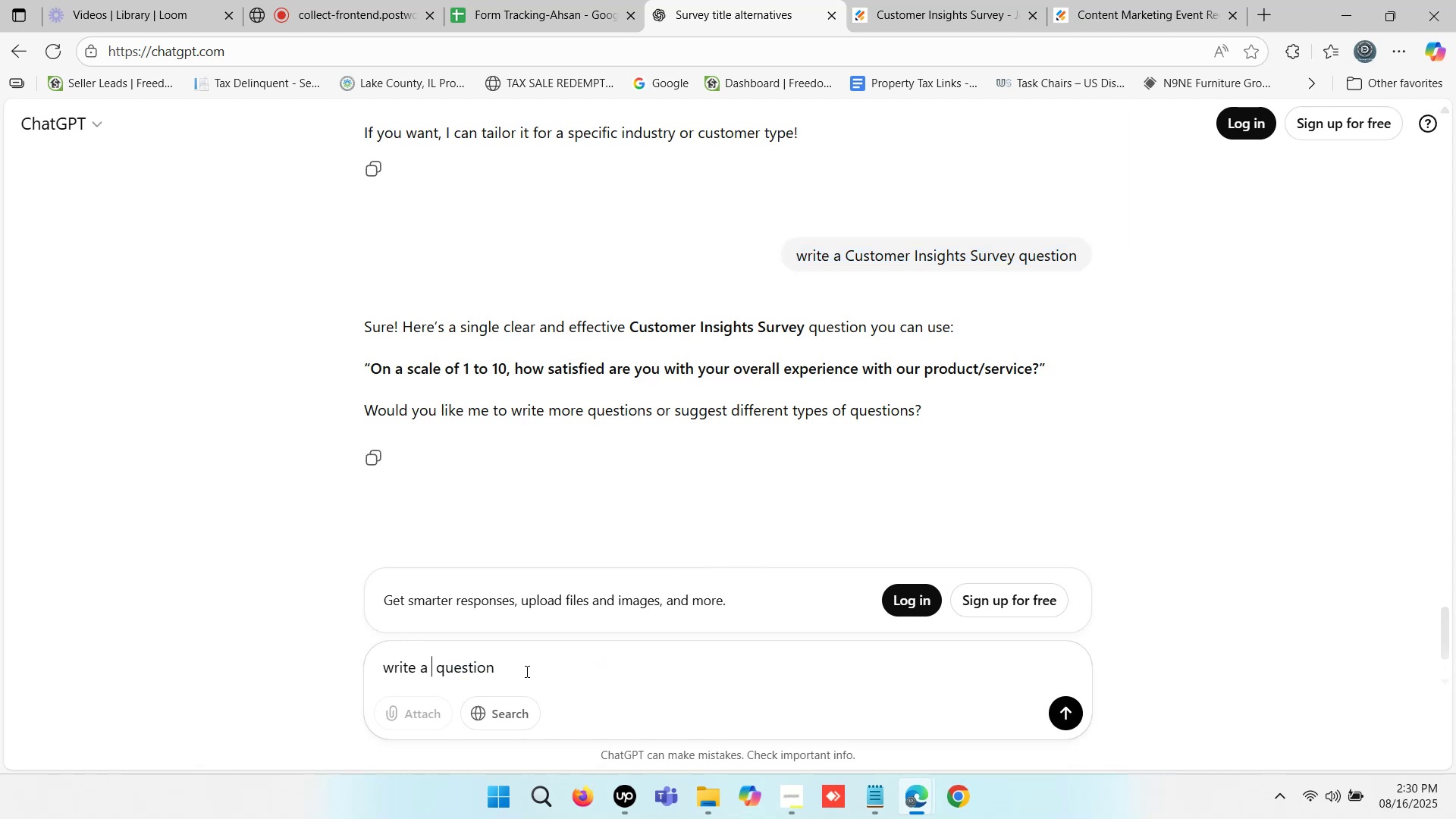 
key(Backspace)
 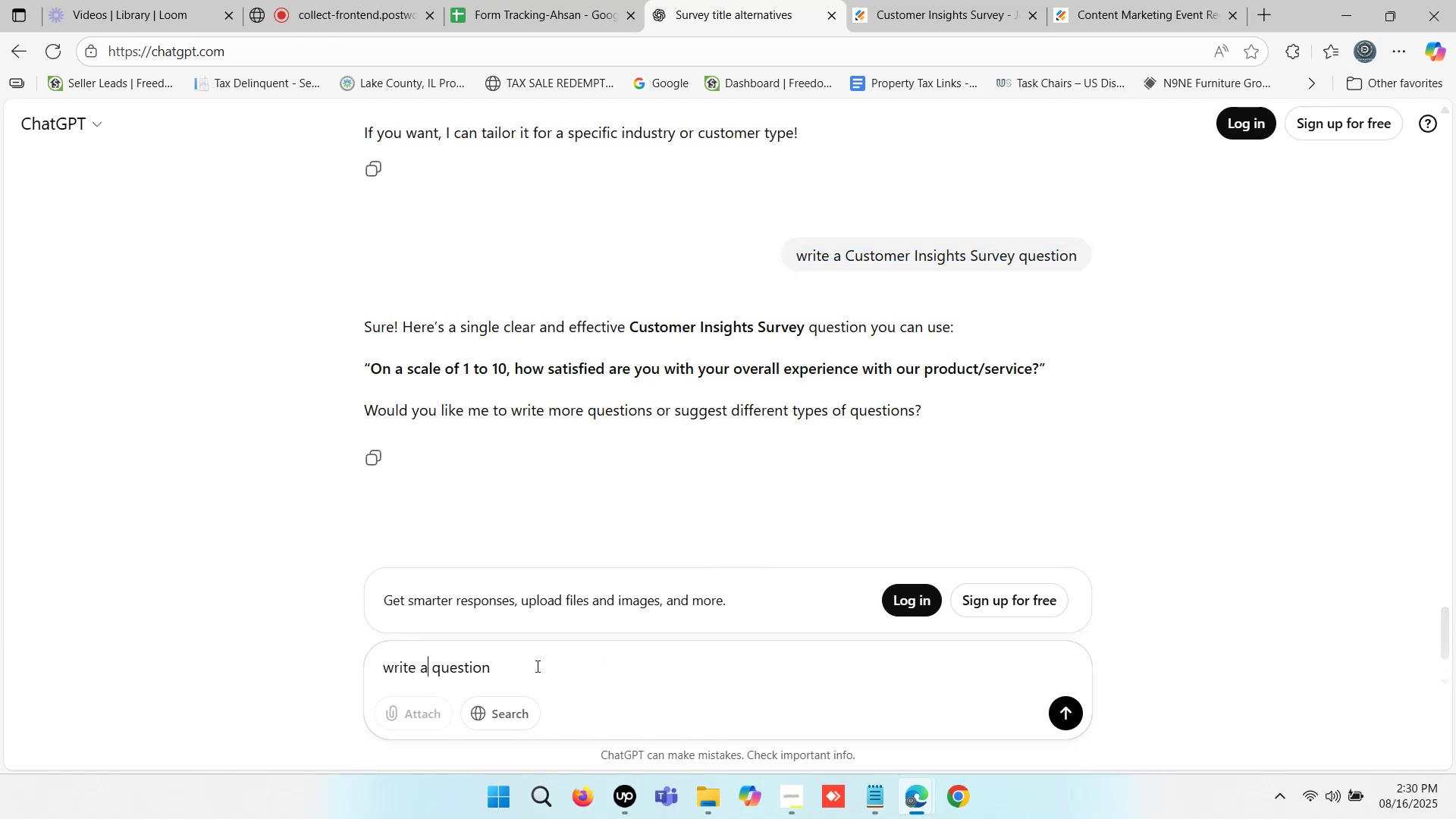 
left_click([530, 664])
 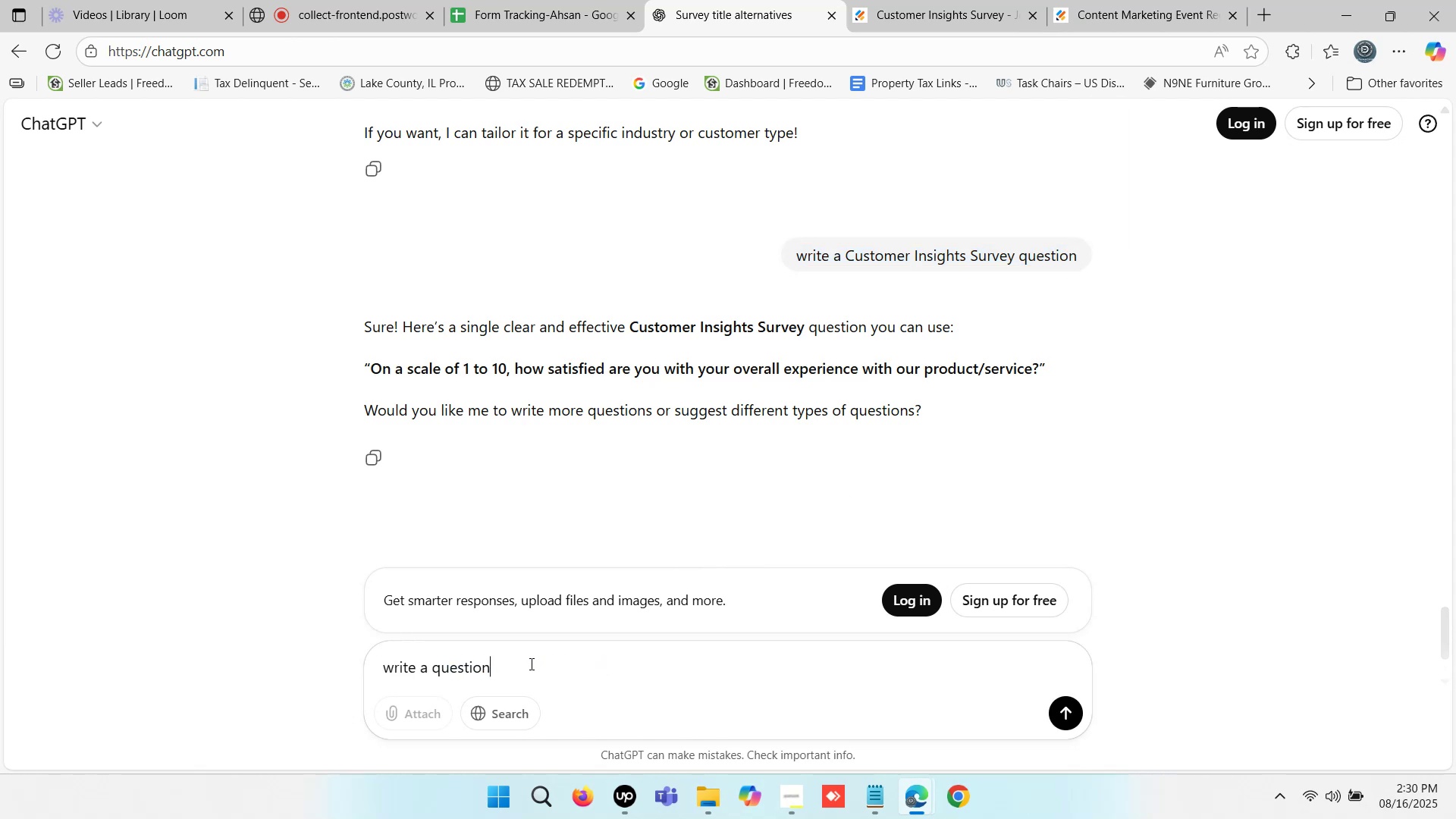 
key(Space)
 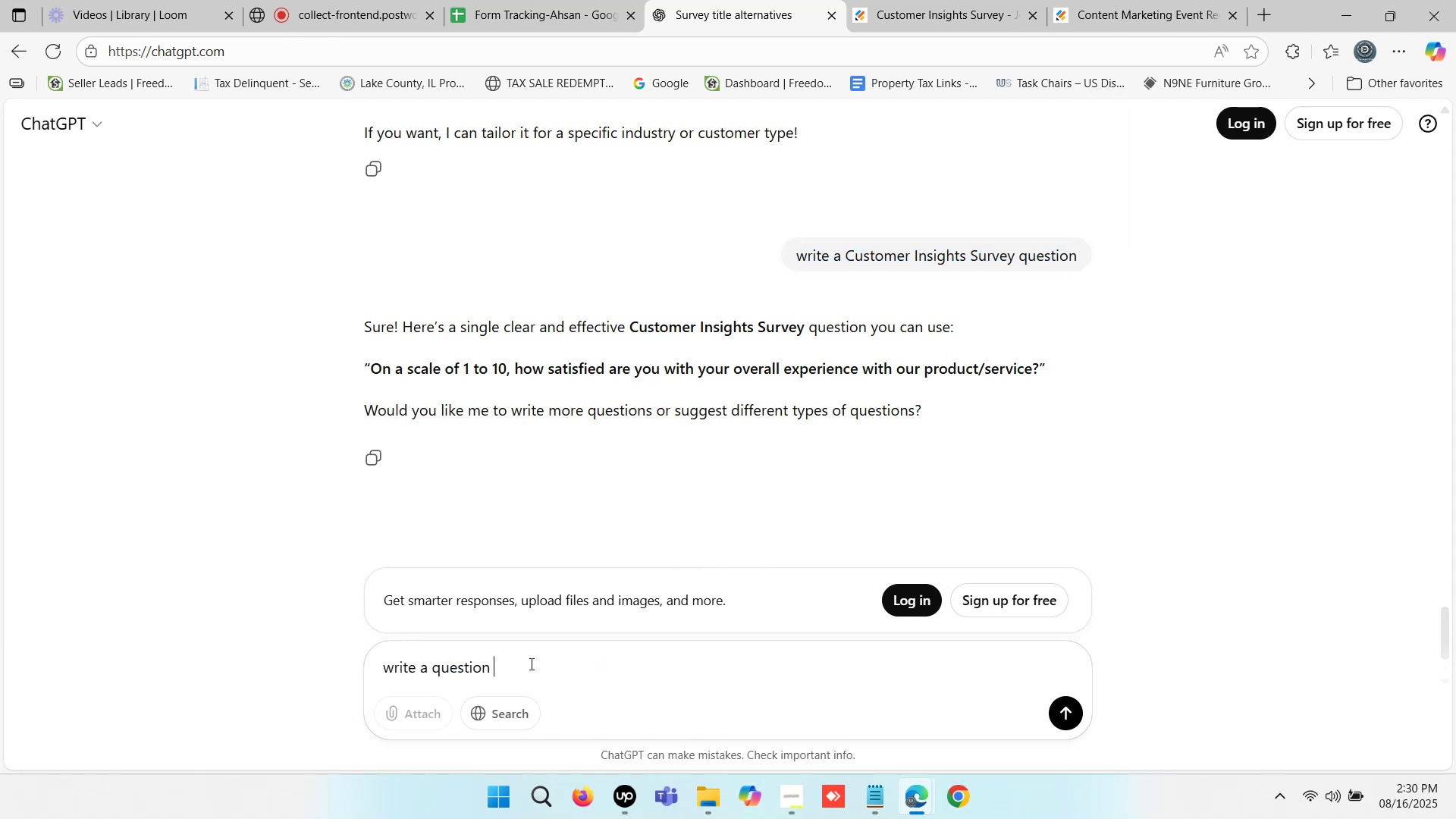 
key(Minus)
 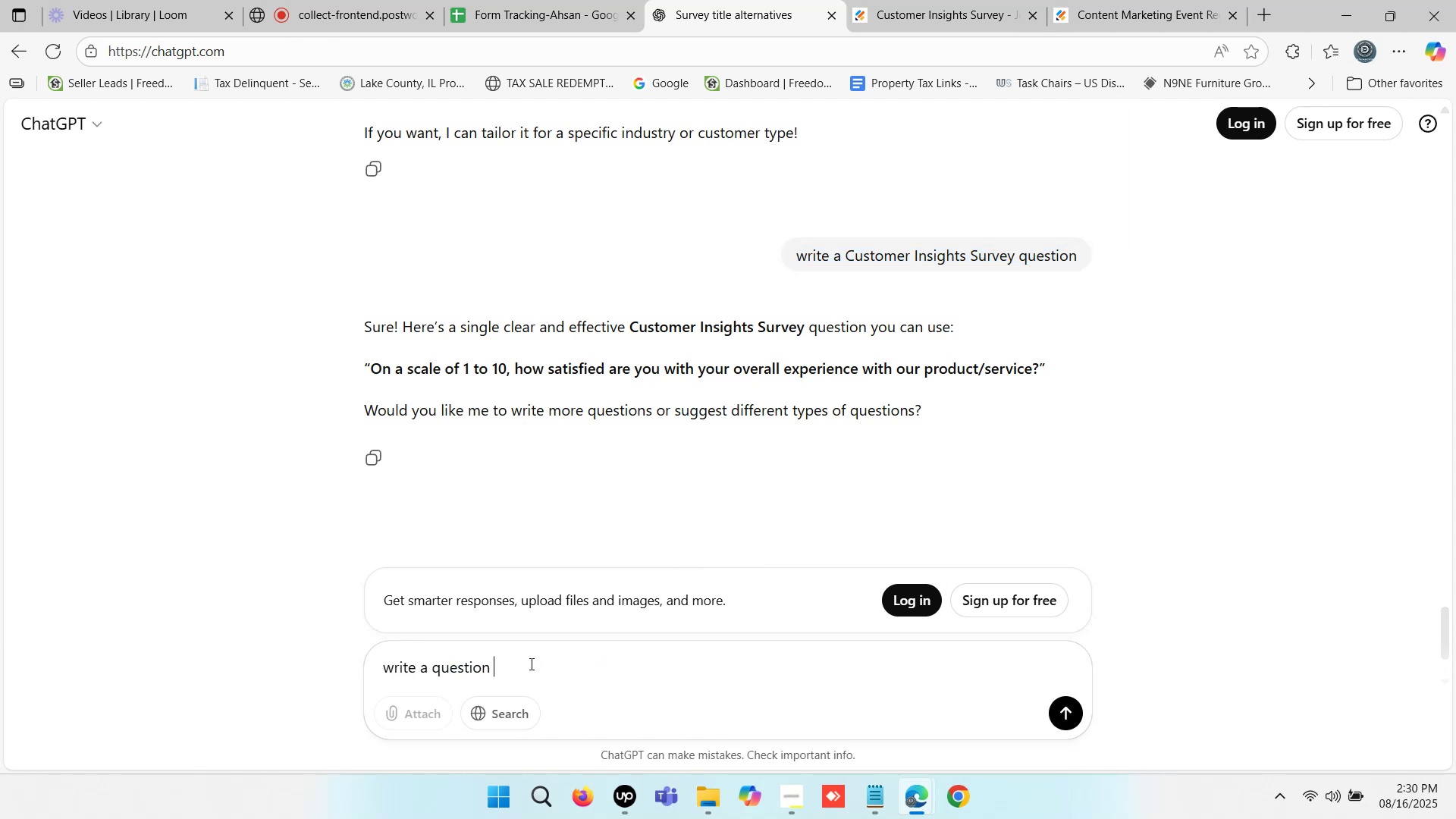 
key(Space)
 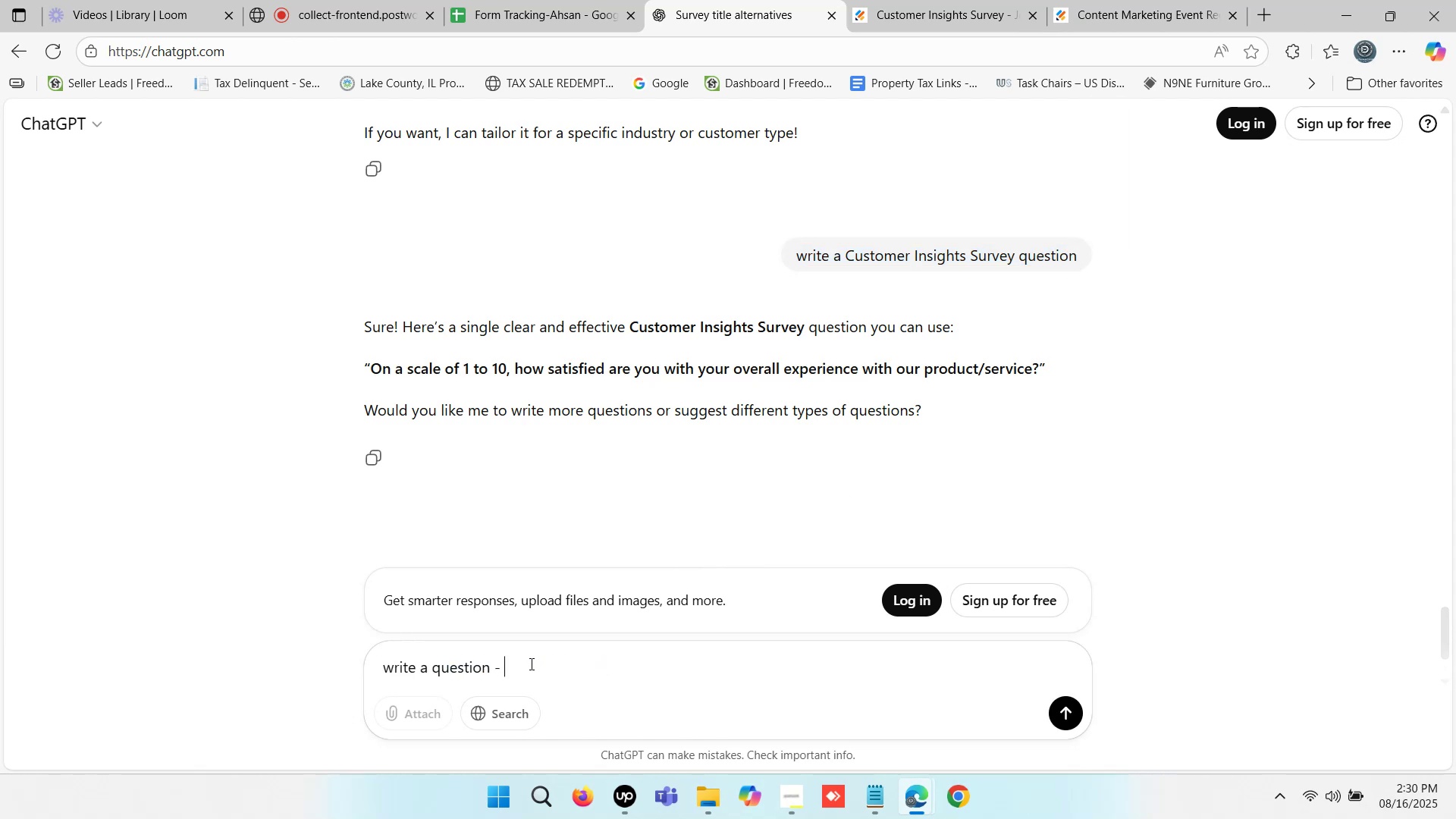 
key(Control+ControlLeft)
 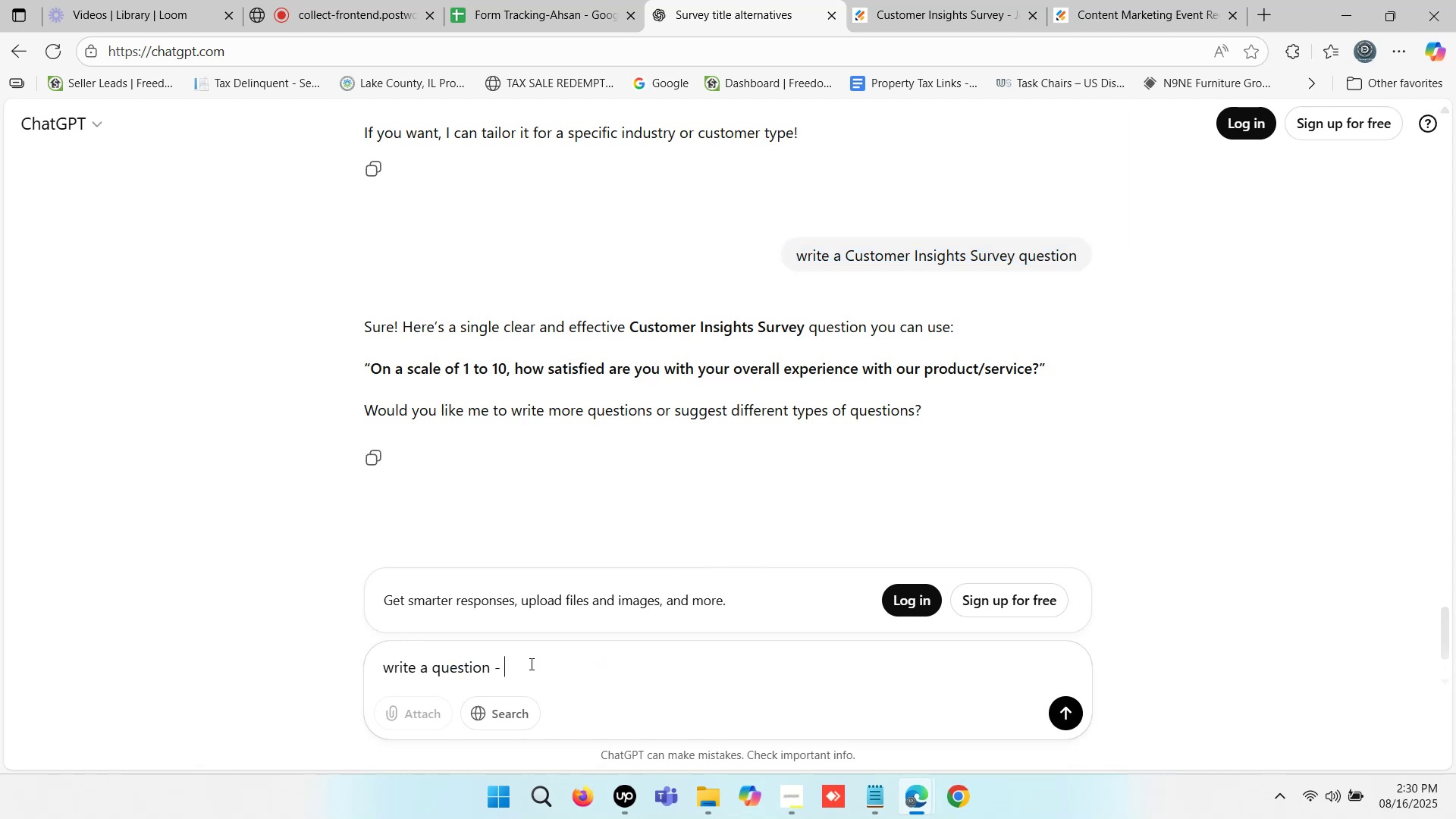 
key(Control+V)
 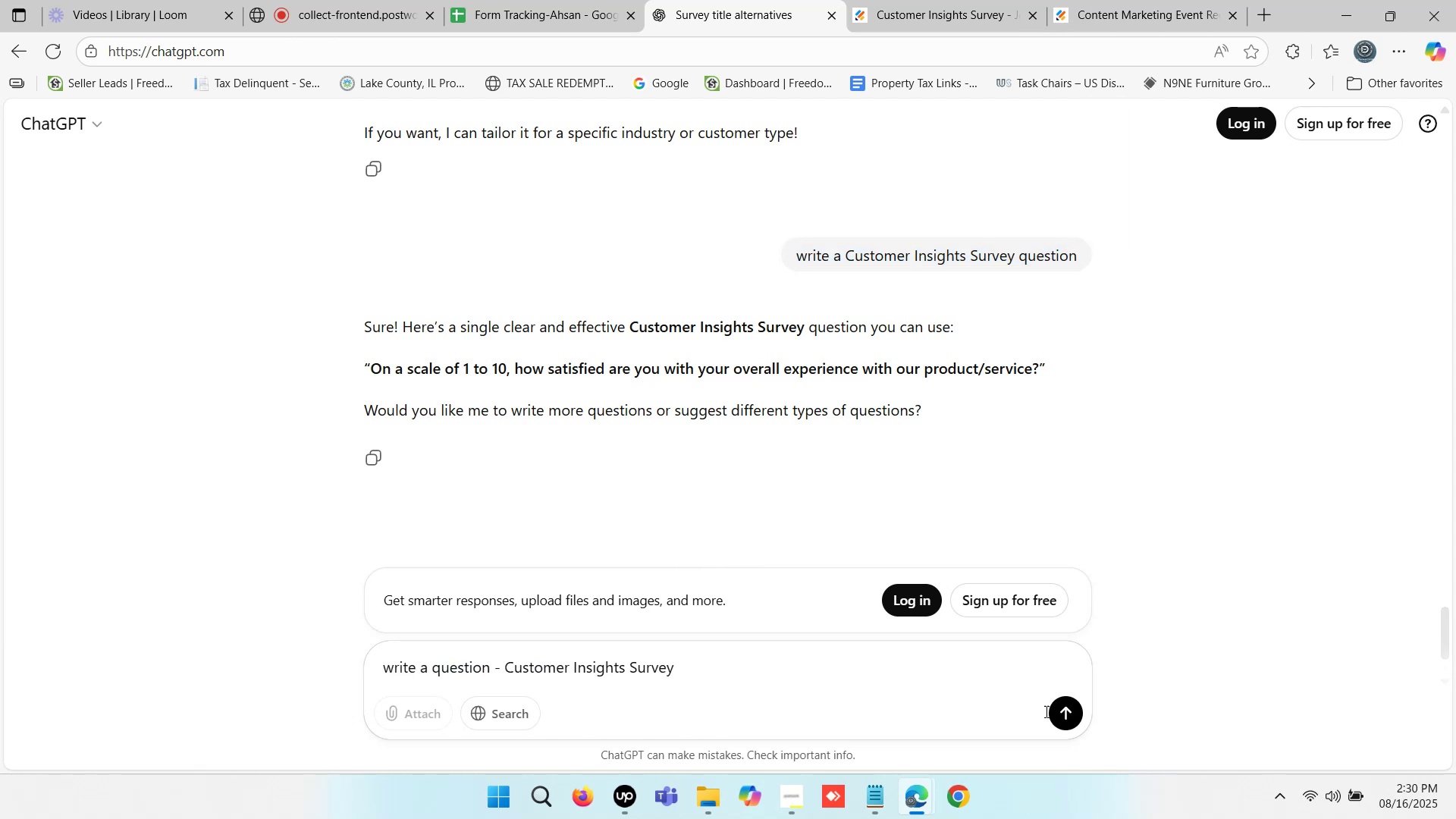 
left_click([1058, 720])
 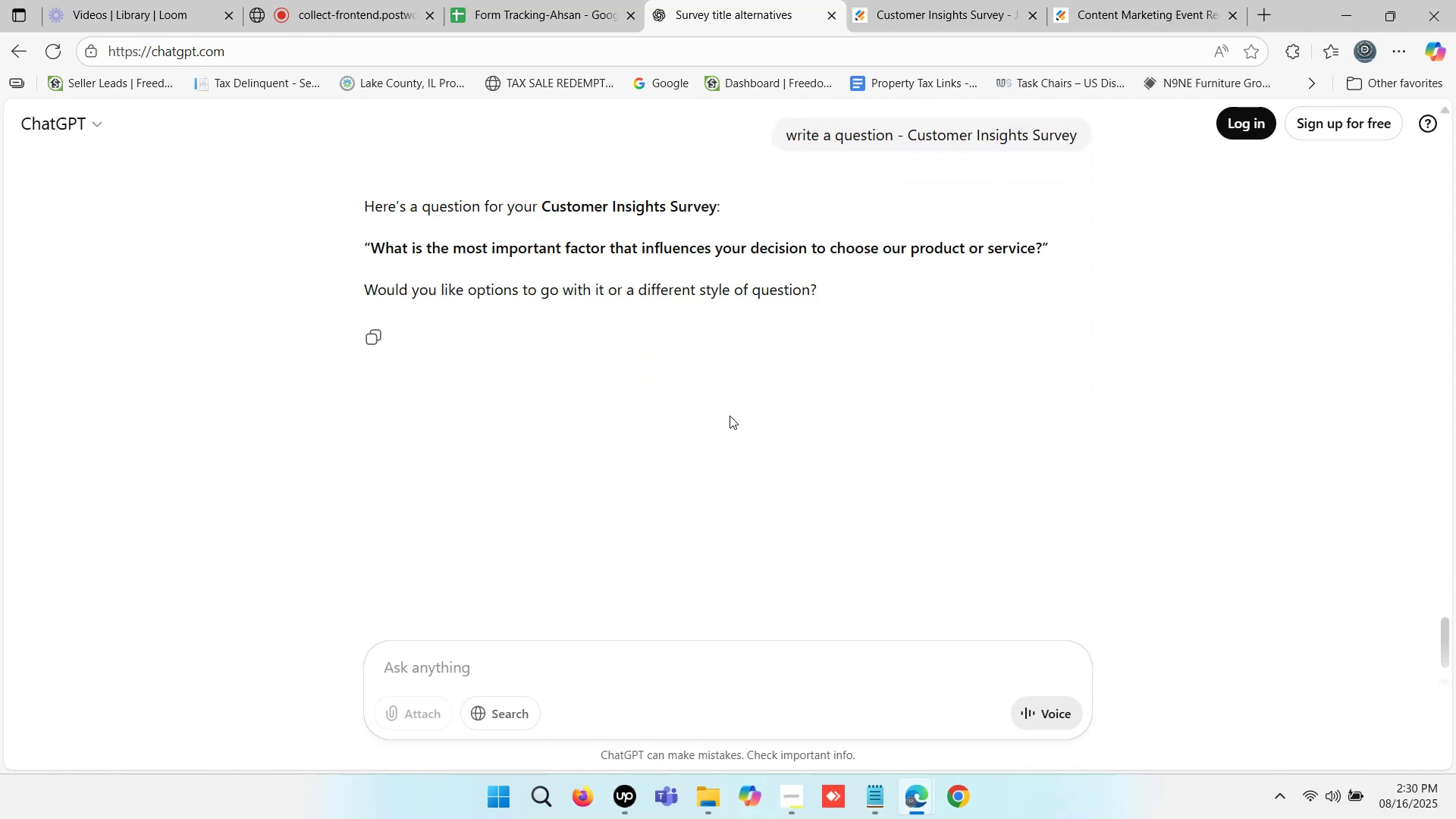 
scroll: coordinate [725, 419], scroll_direction: down, amount: 2.0
 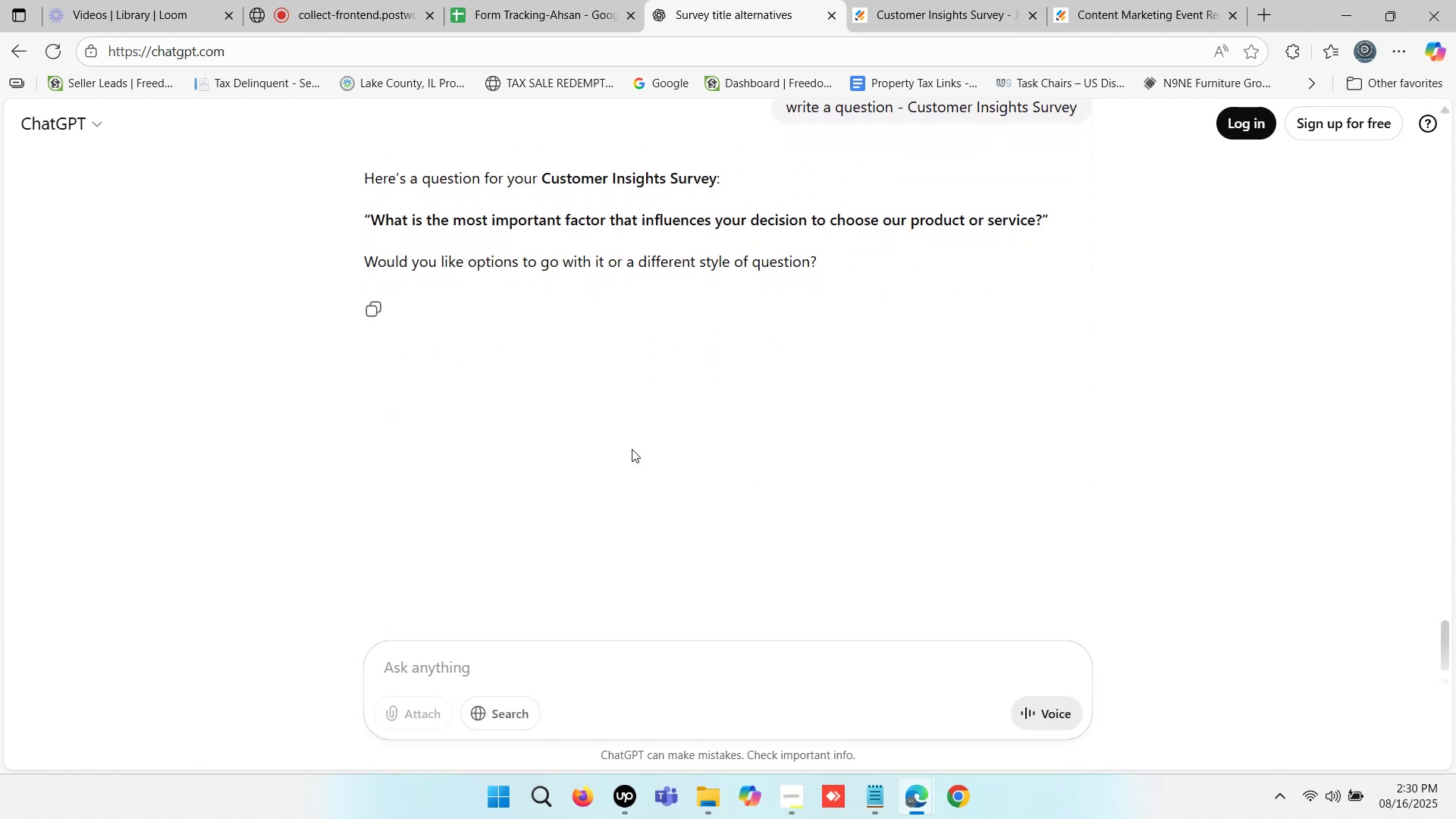 
scroll: coordinate [692, 190], scroll_direction: up, amount: 2.0
 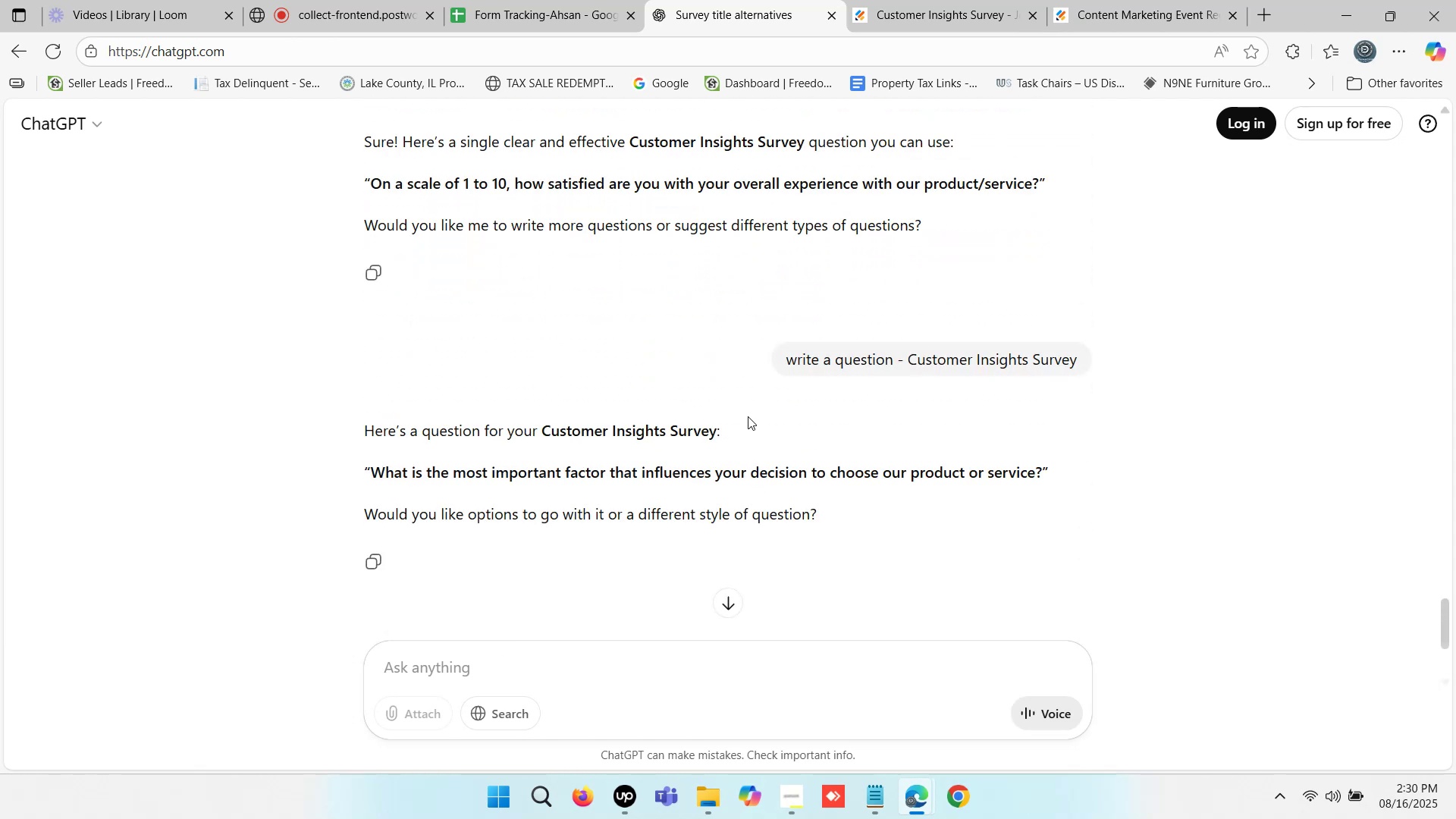 
left_click_drag(start_coordinate=[725, 428], to_coordinate=[434, 435])
 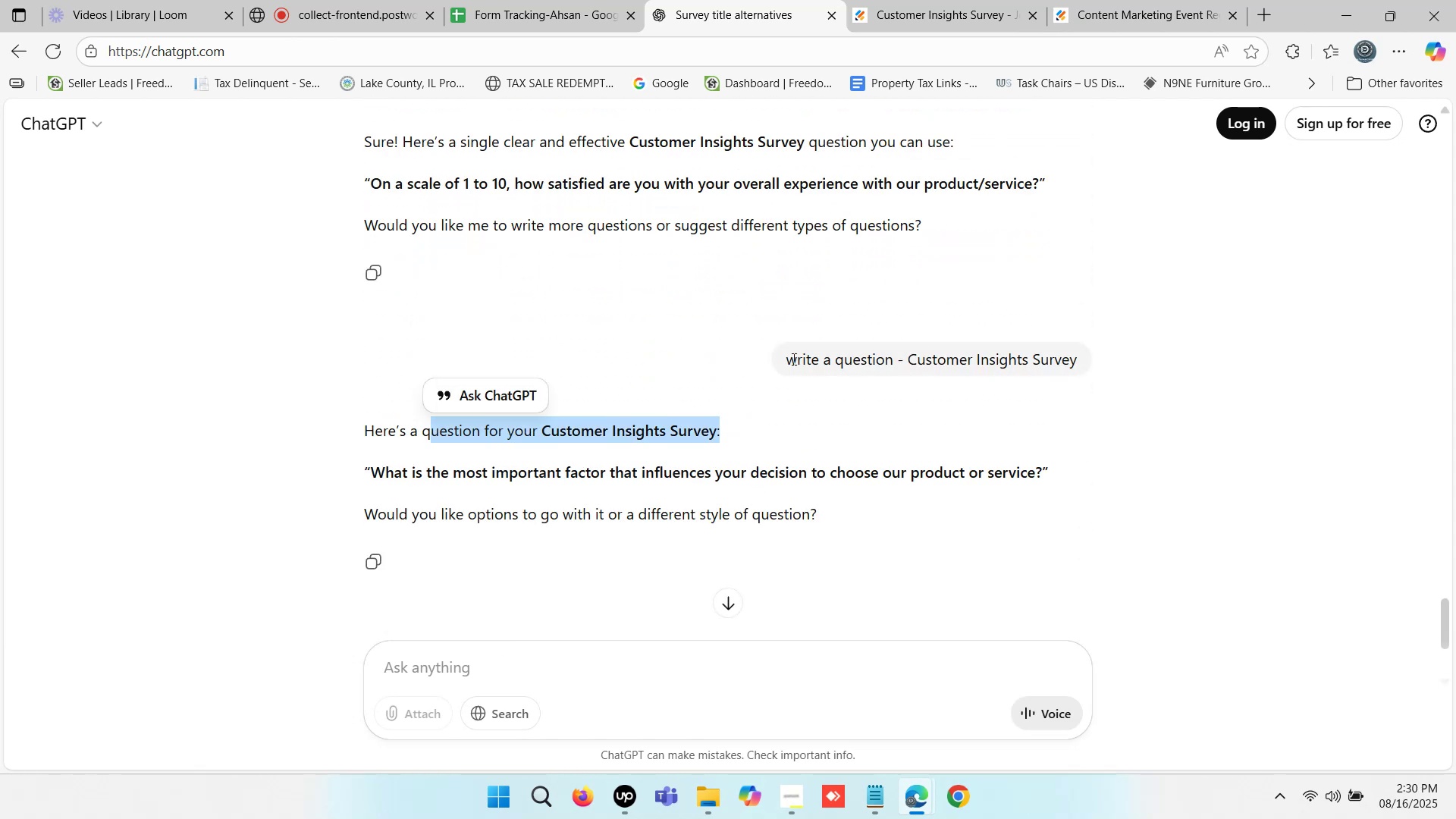 
left_click_drag(start_coordinate=[786, 357], to_coordinate=[1092, 361])
 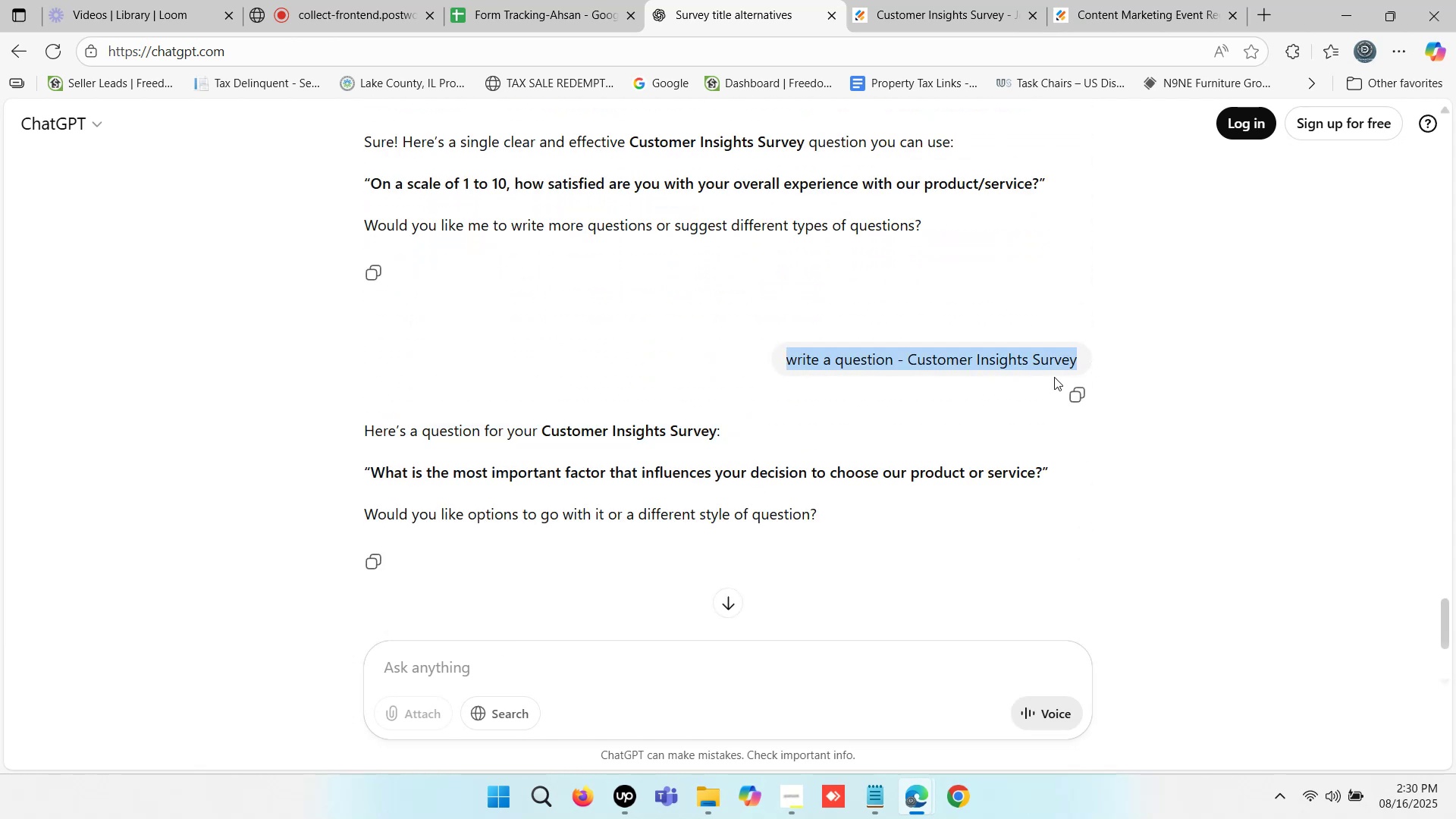 
key(Control+ControlLeft)
 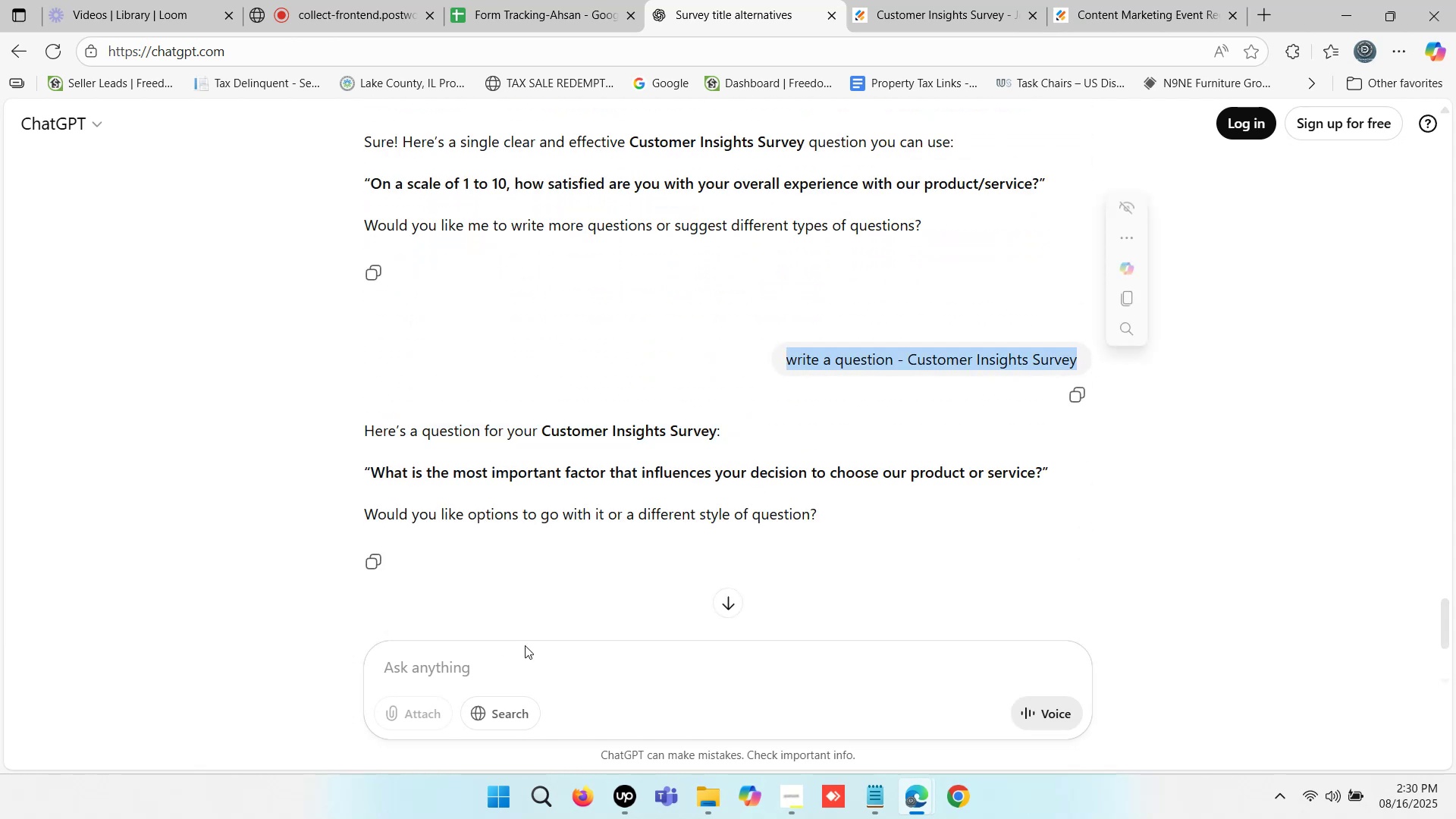 
key(Control+C)
 